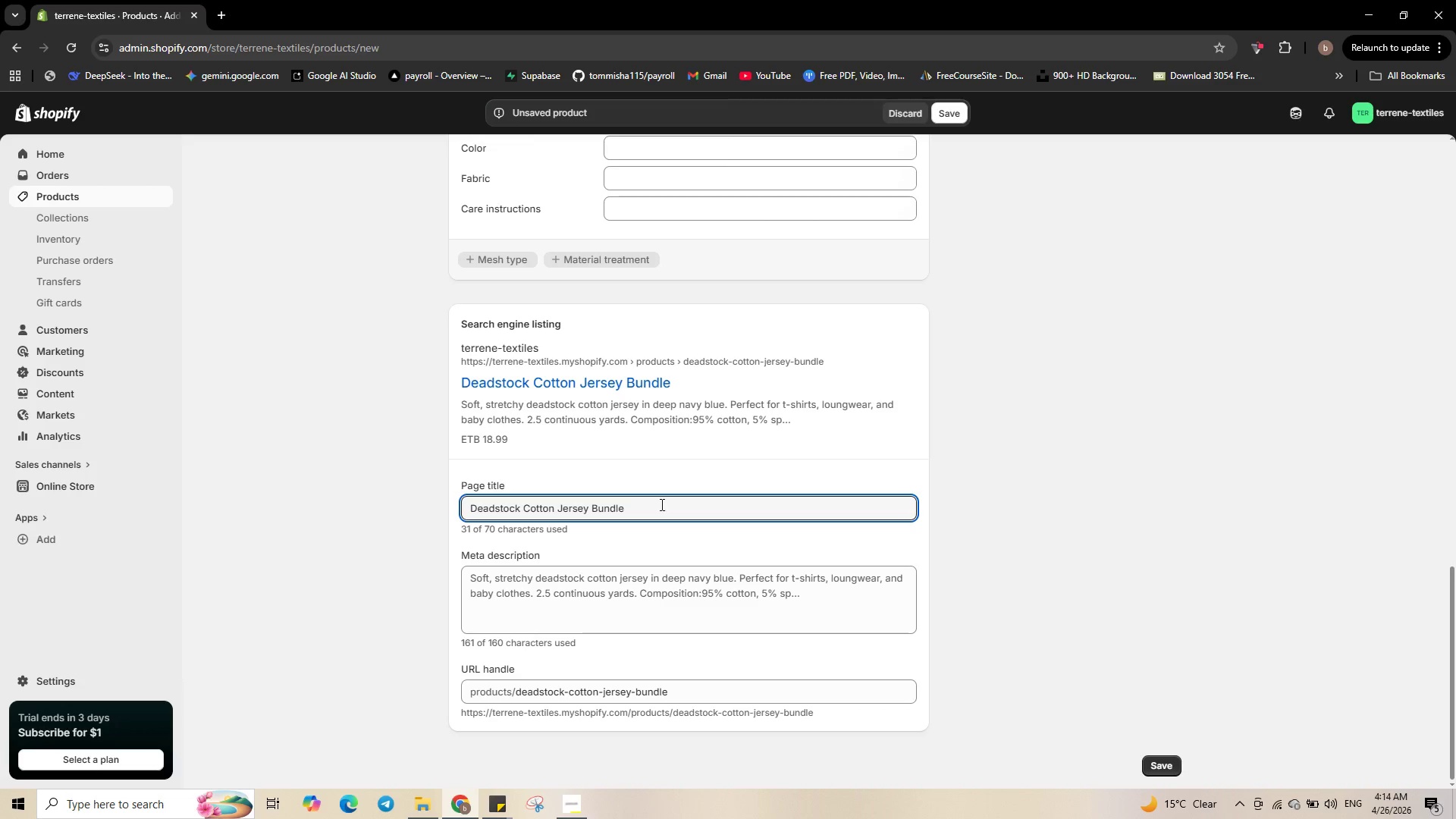 
key(Backspace)
type( - sOLID )
key(Backspace)
key(Backspace)
key(Backspace)
key(Backspace)
key(Backspace)
key(Backspace)
type(Solid navy )
 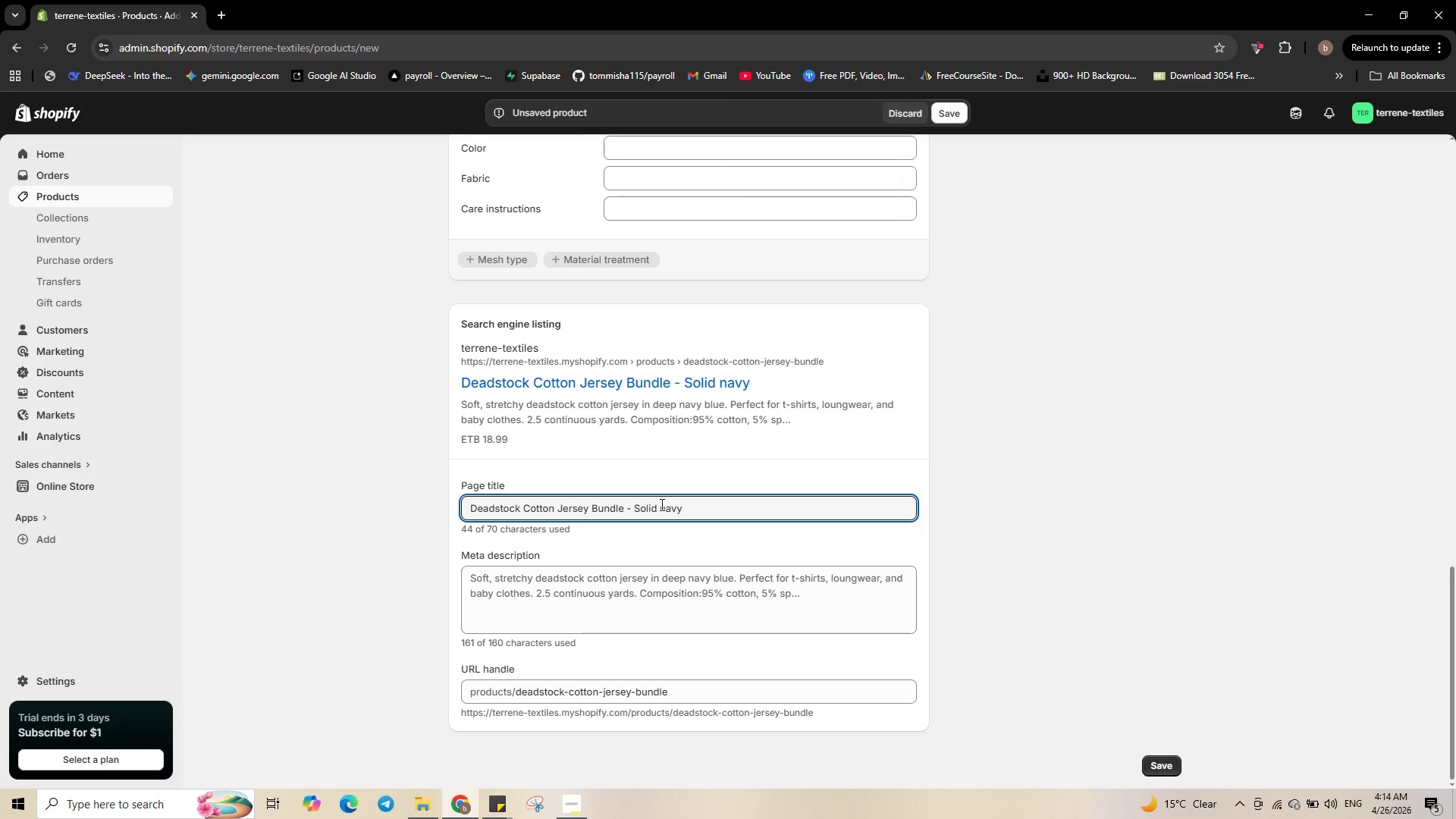 
key(ArrowDown)
 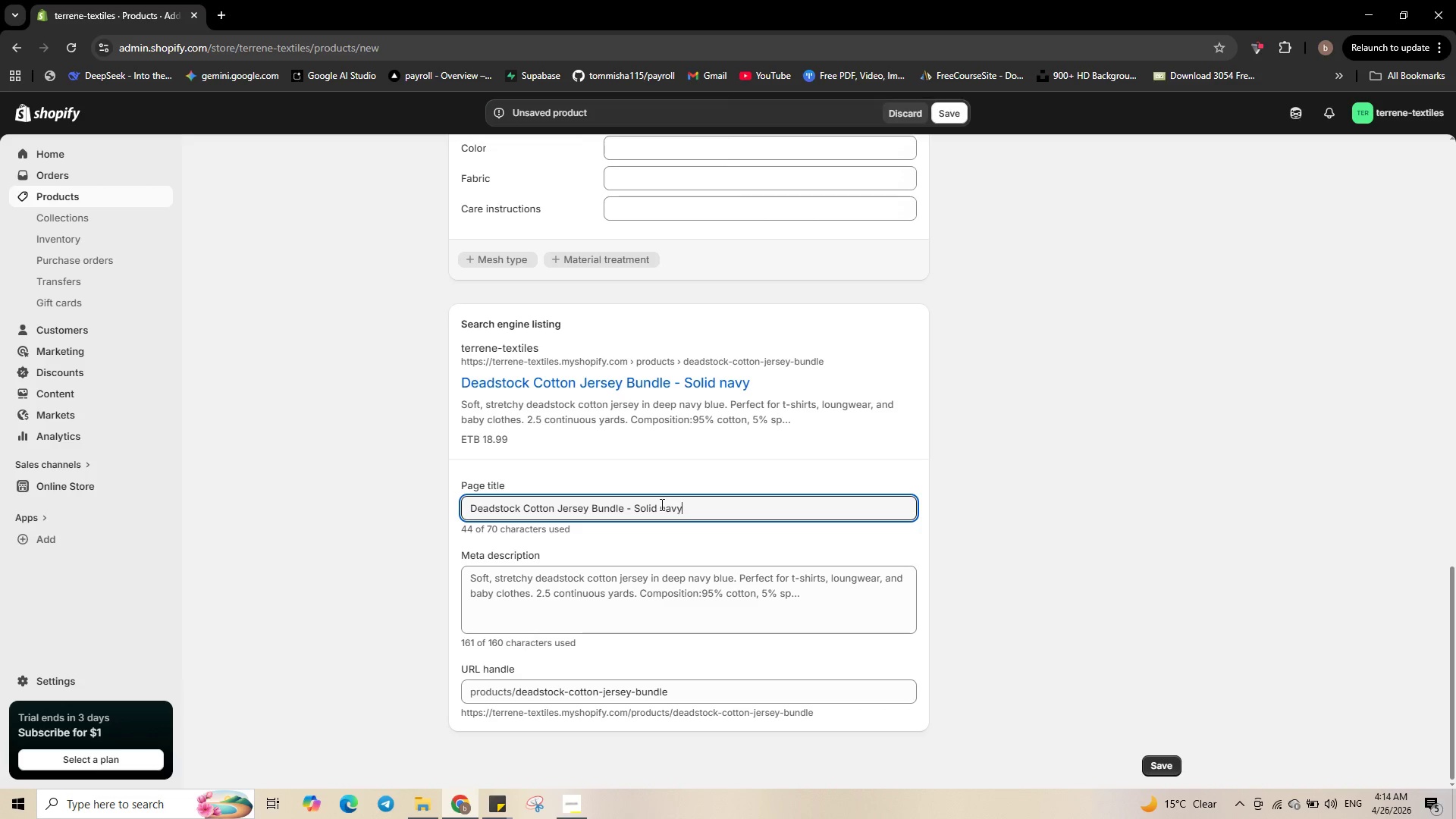 
key(ArrowLeft)
 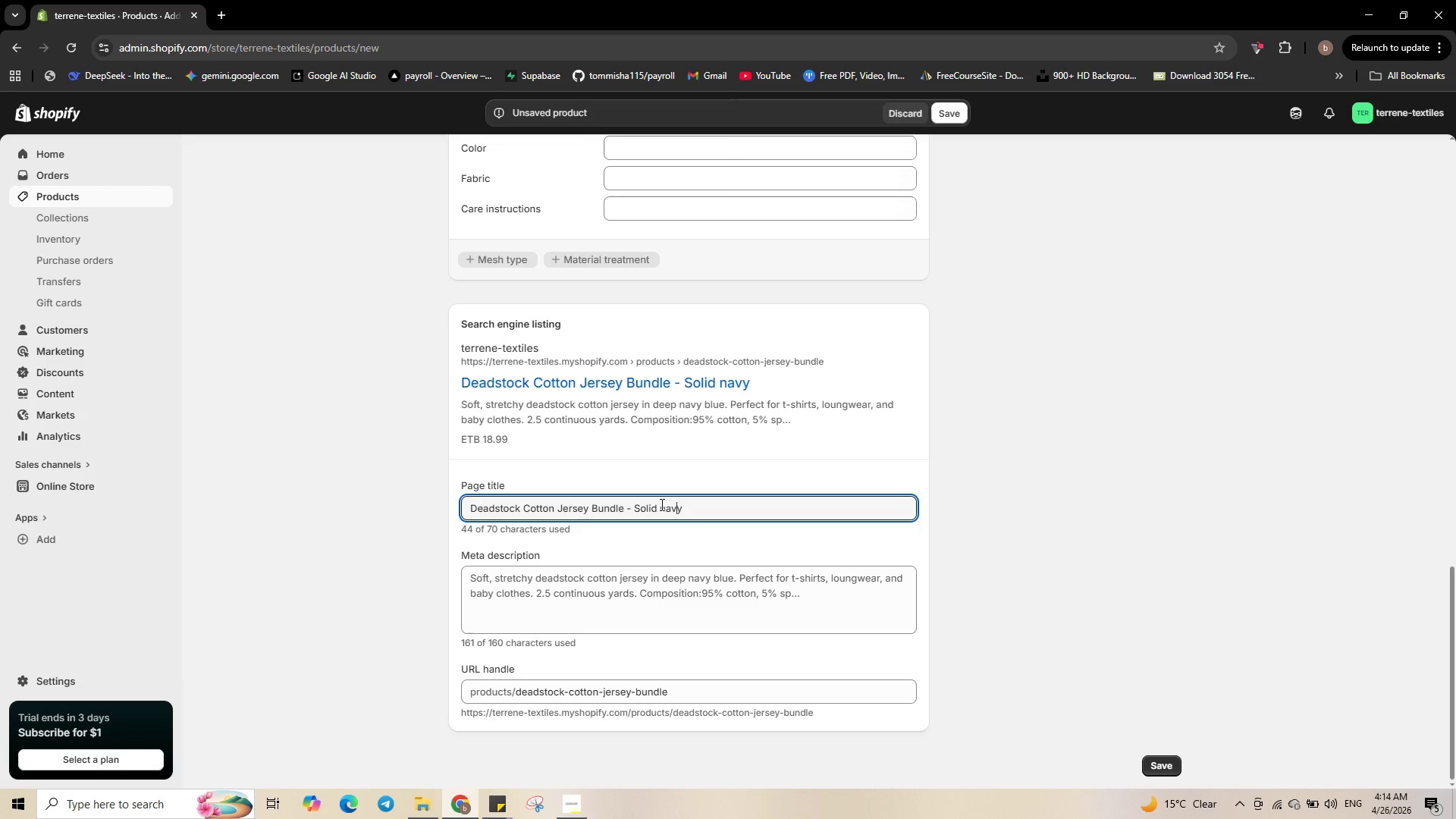 
key(ArrowLeft)
 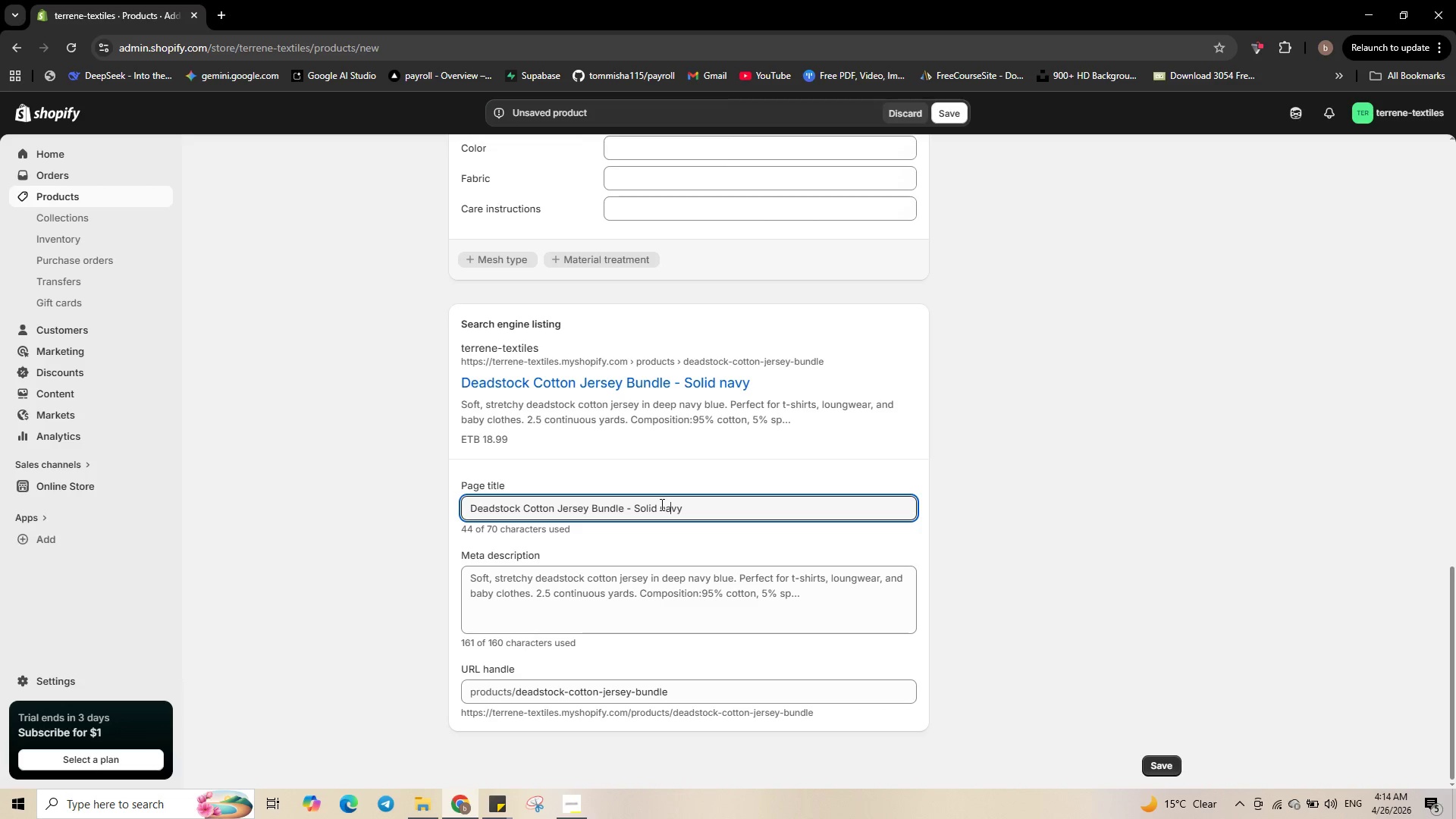 
key(ArrowLeft)
 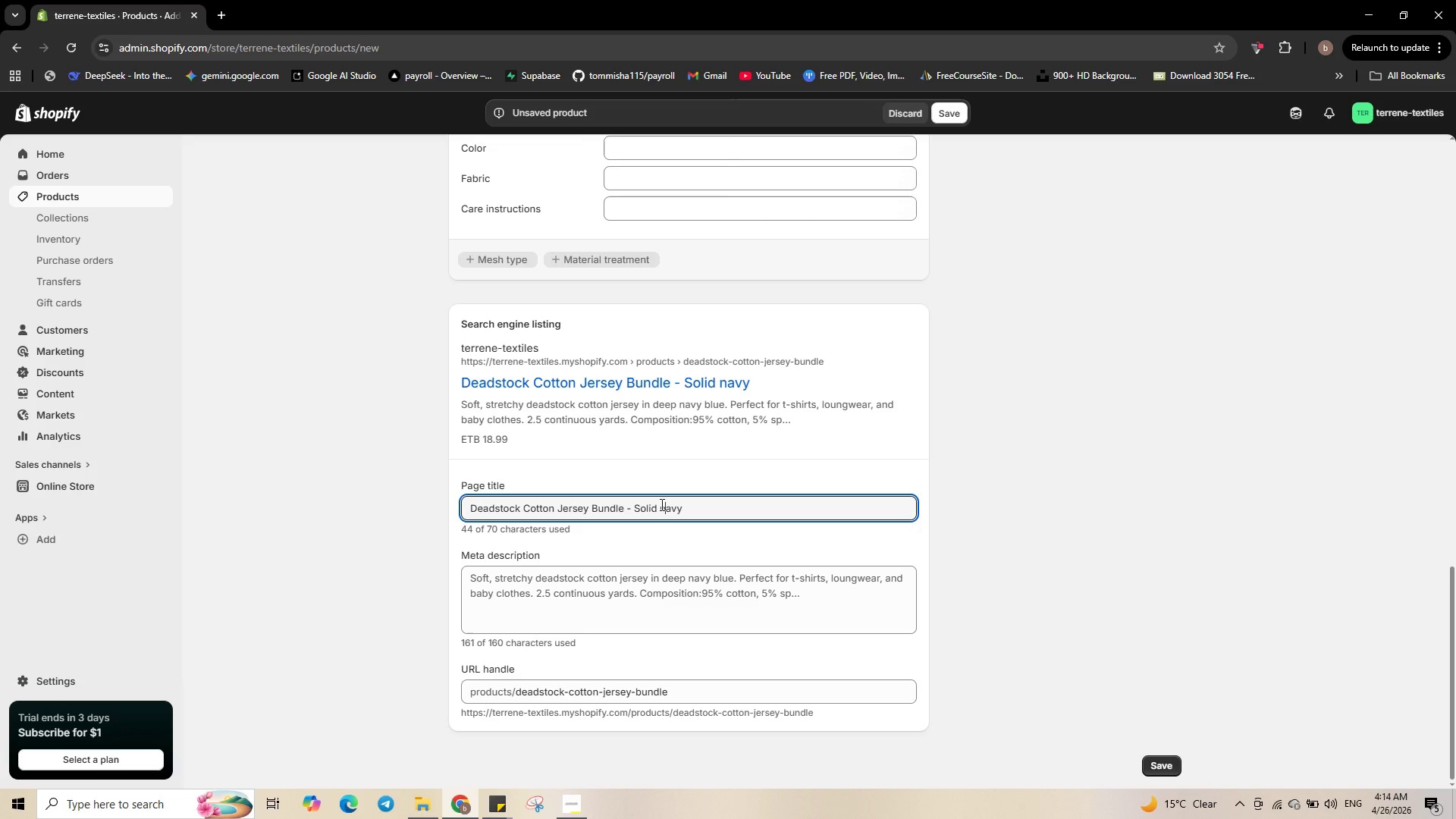 
key(ArrowLeft)
 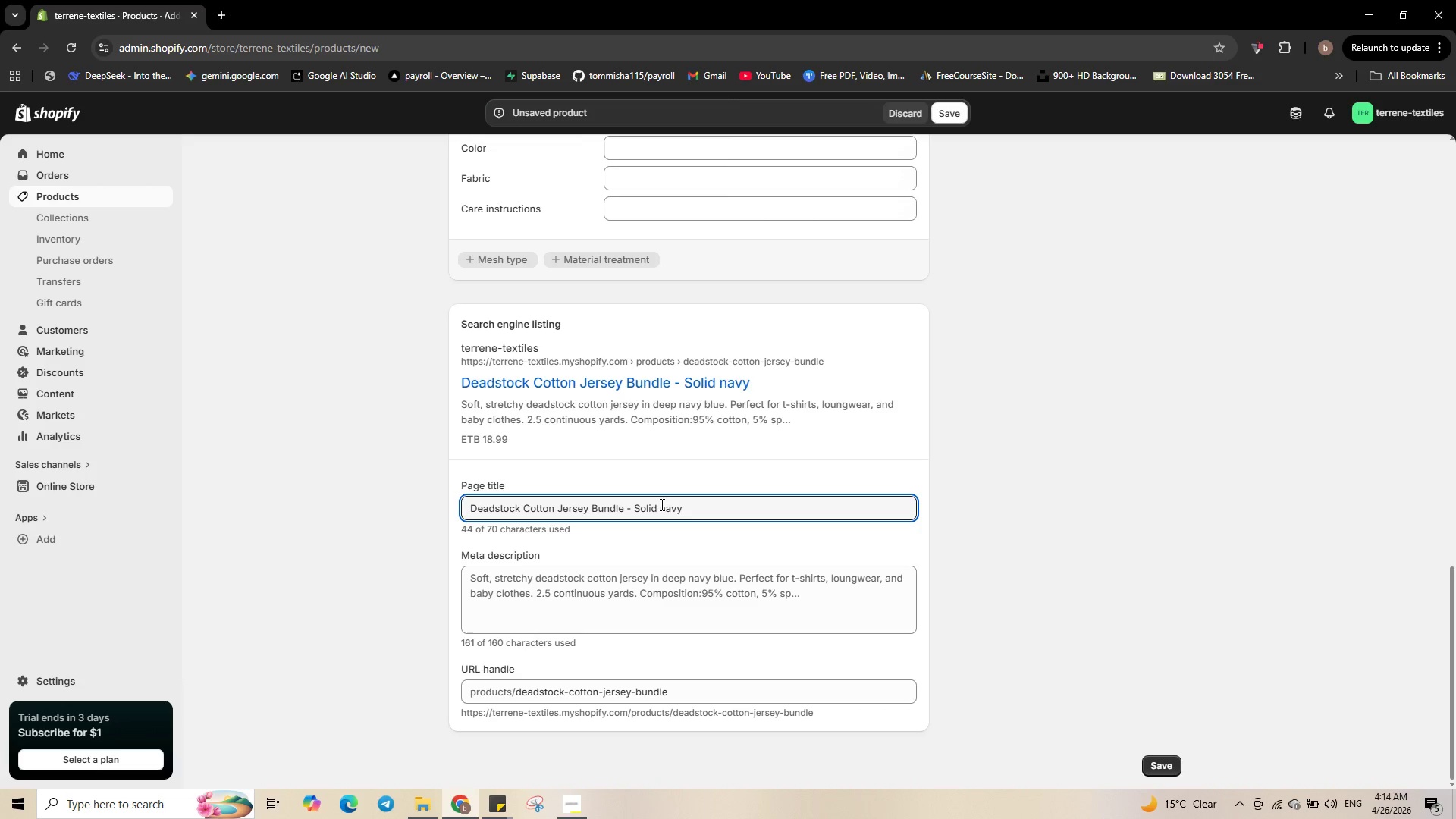 
key(Backspace)
 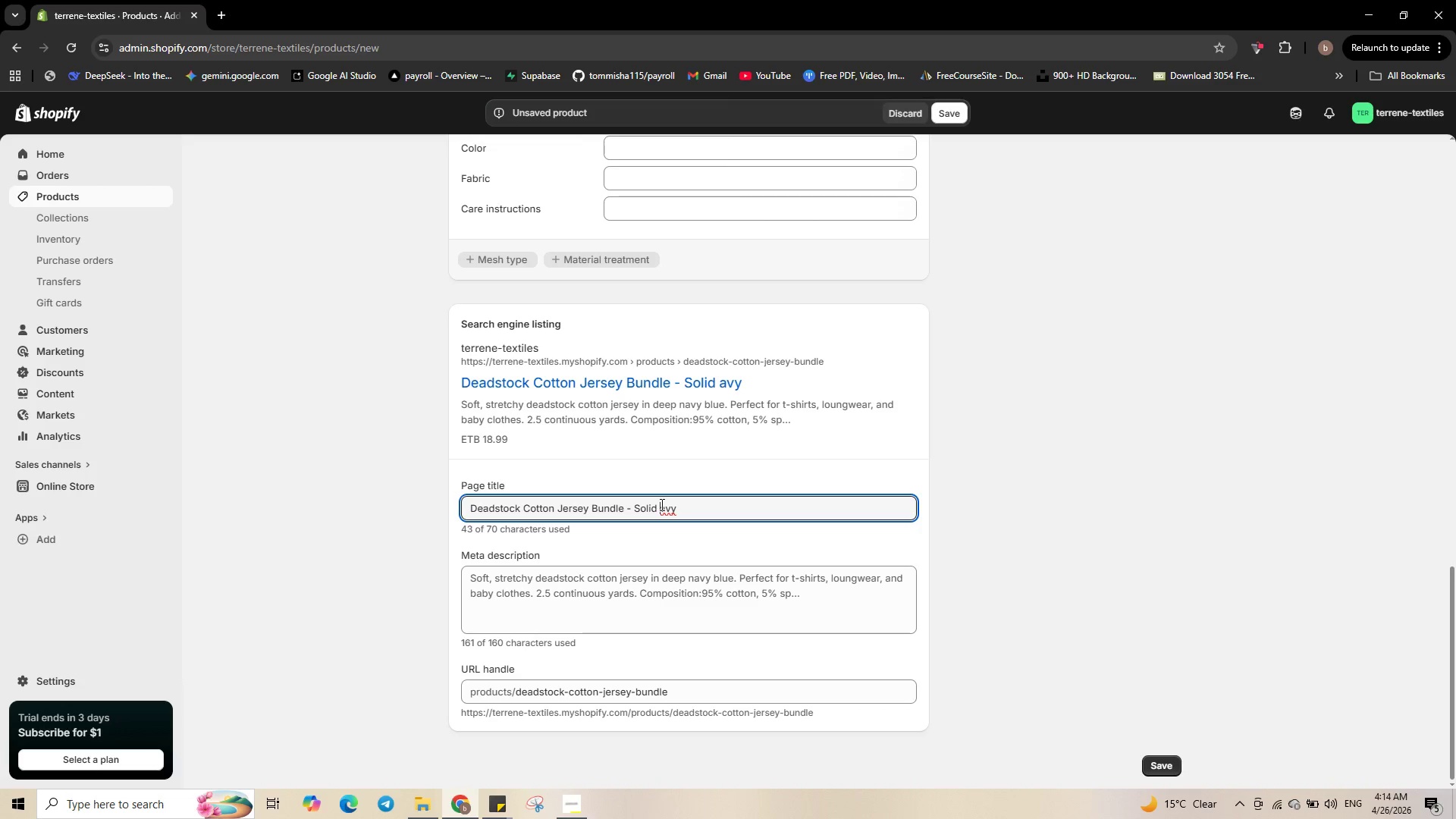 
key(Shift+N)
 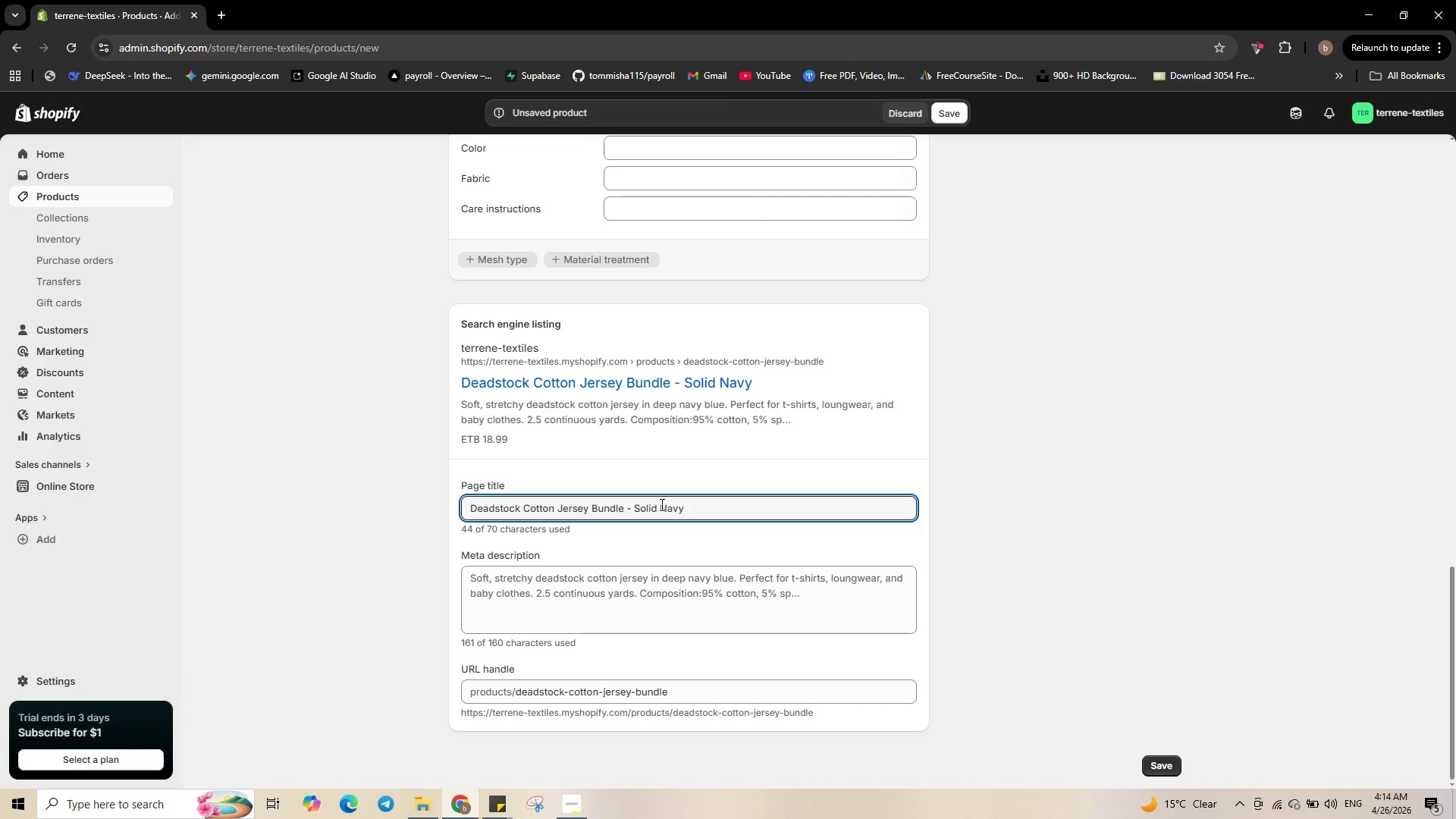 
key(Control+ArrowRight)
 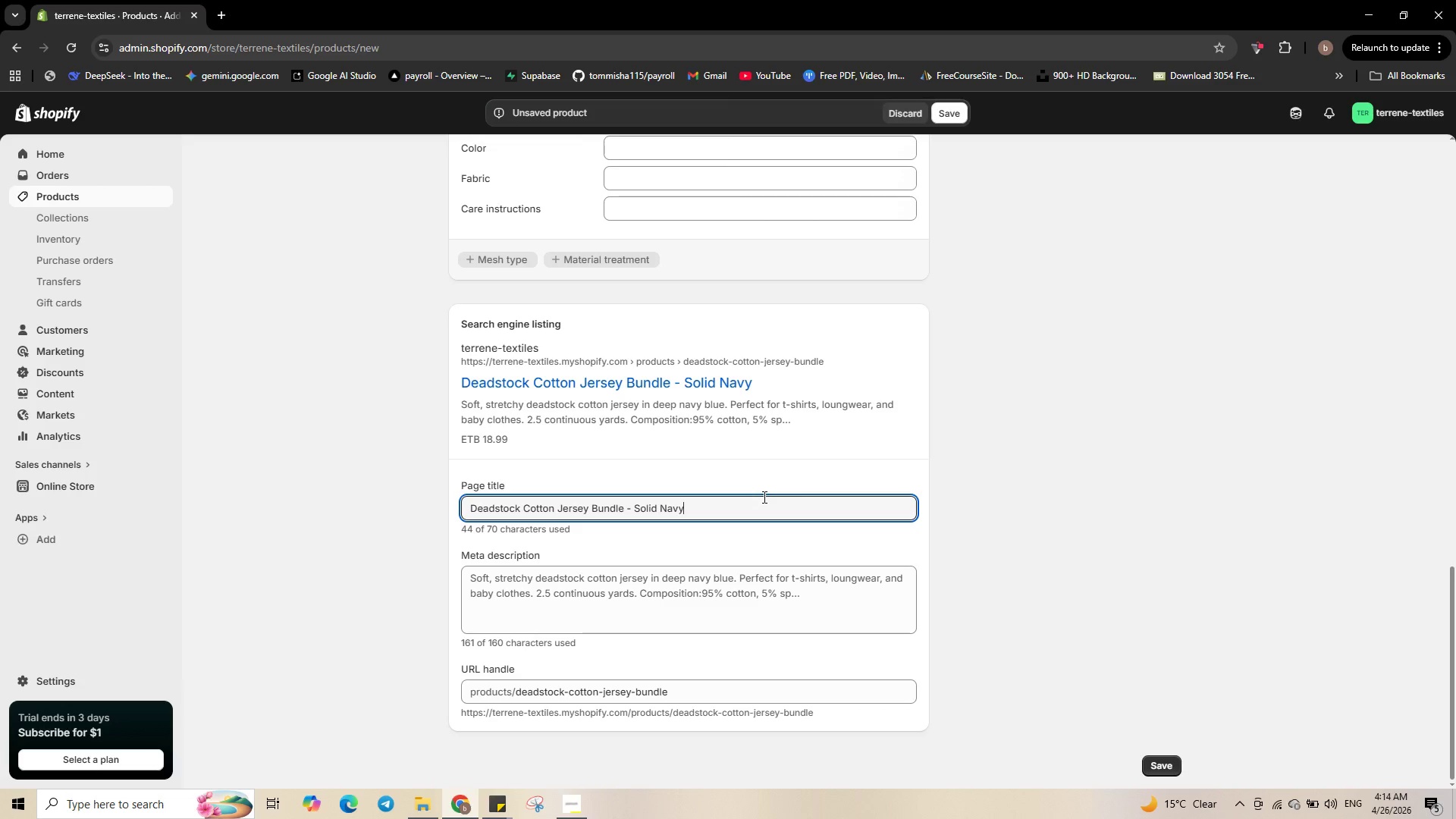 
wait(5.95)
 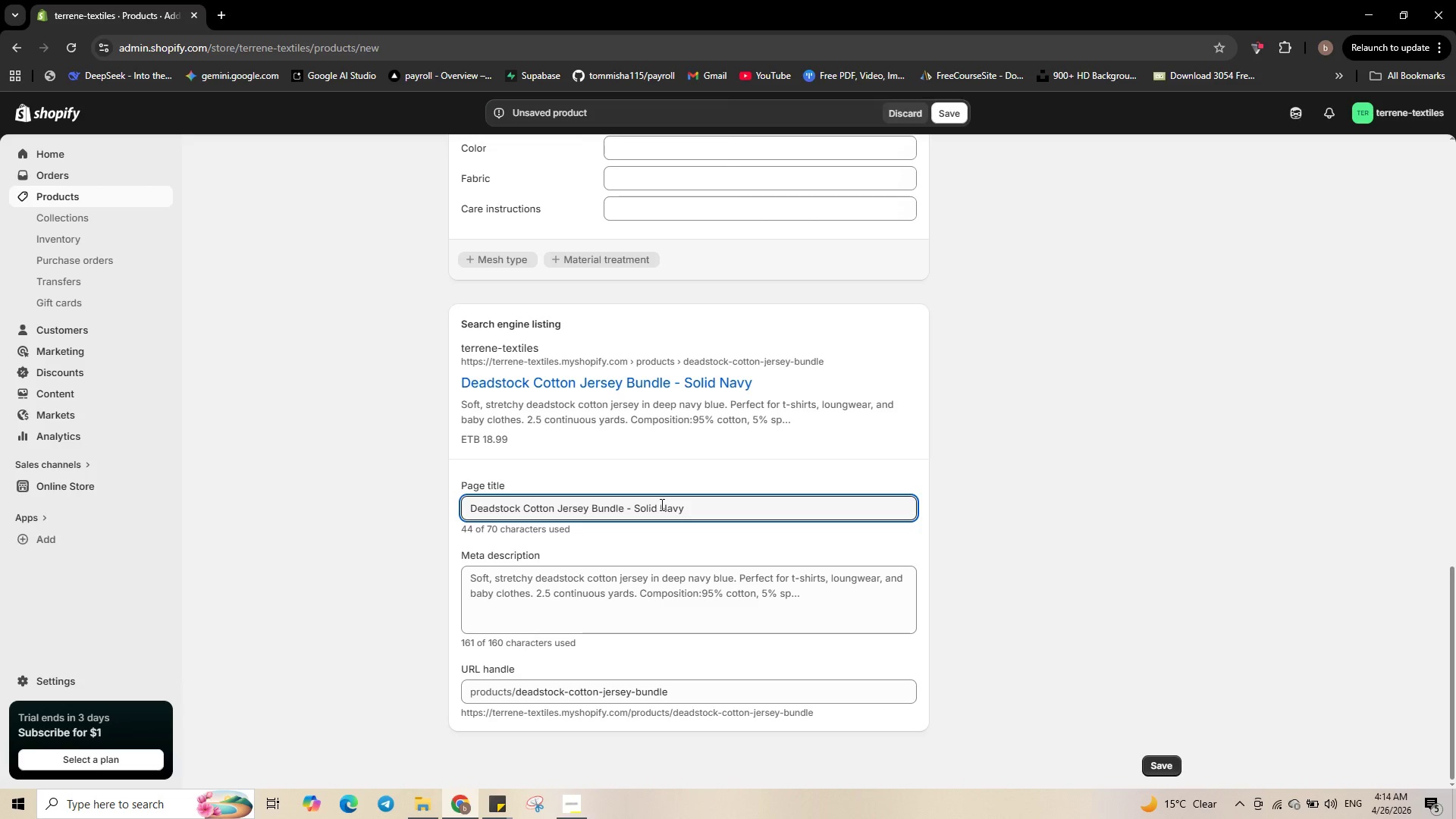 
type( - 2.5 Yards )
 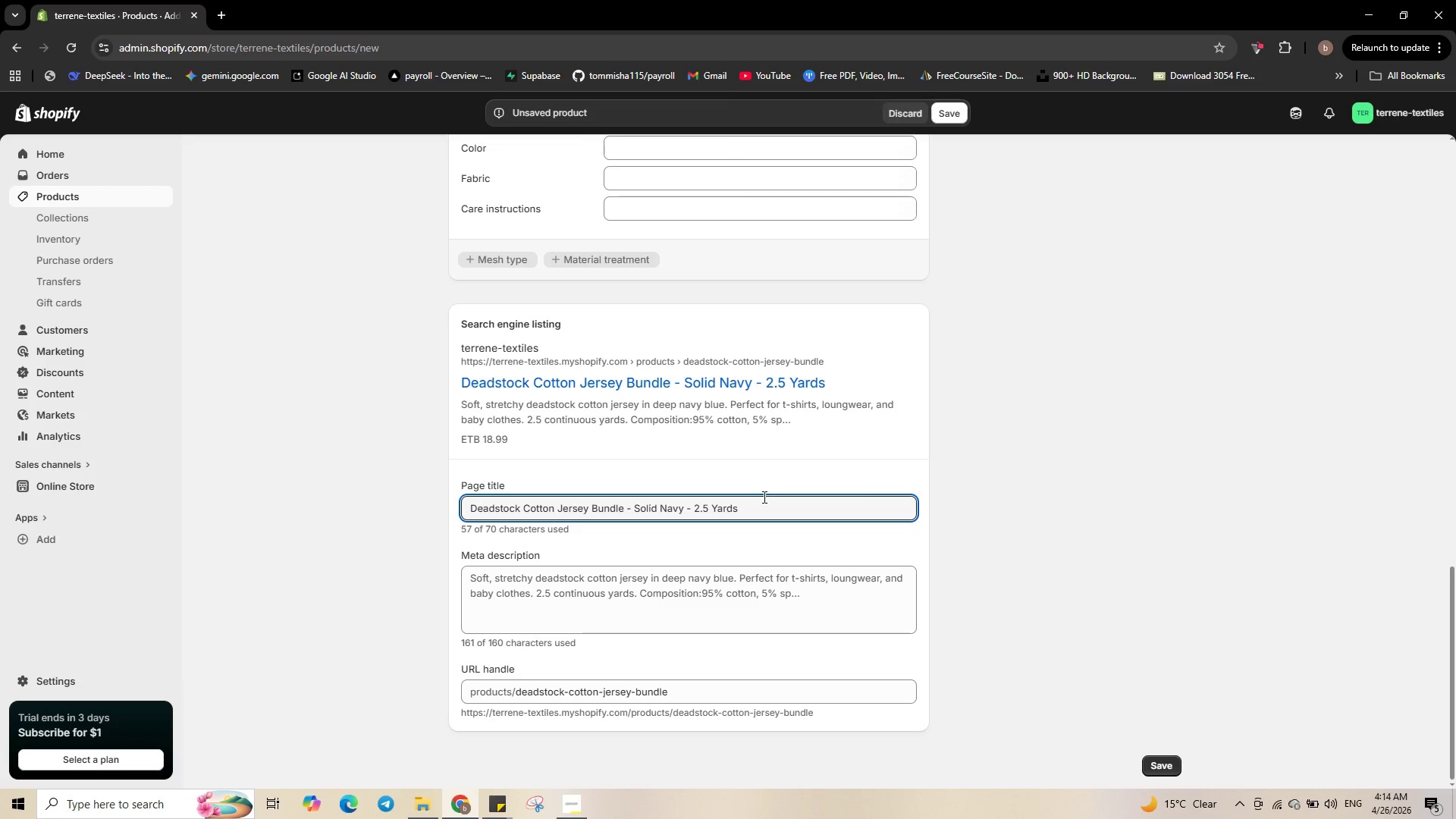 
left_click([732, 594])
 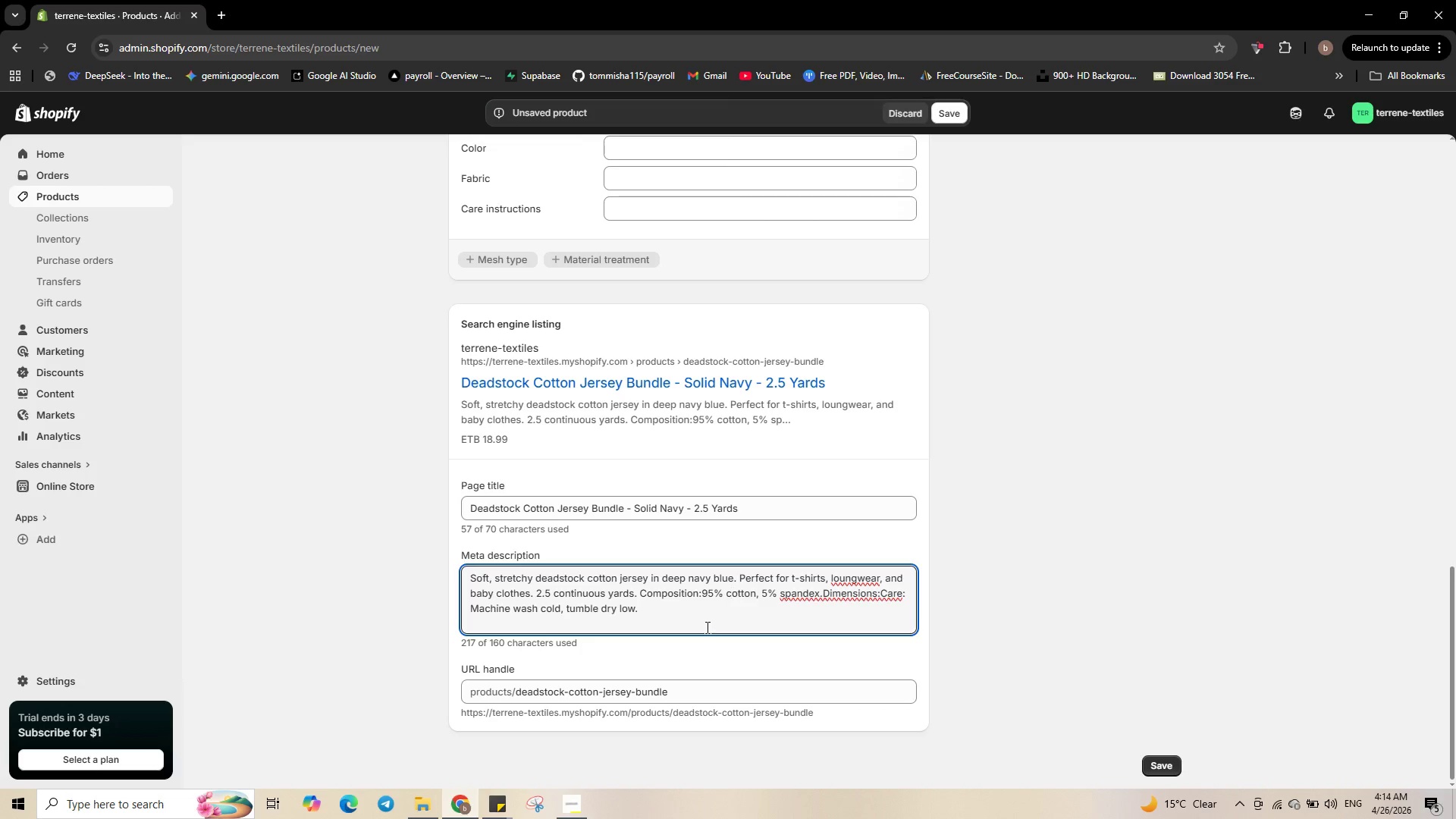 
key(Control+A)
 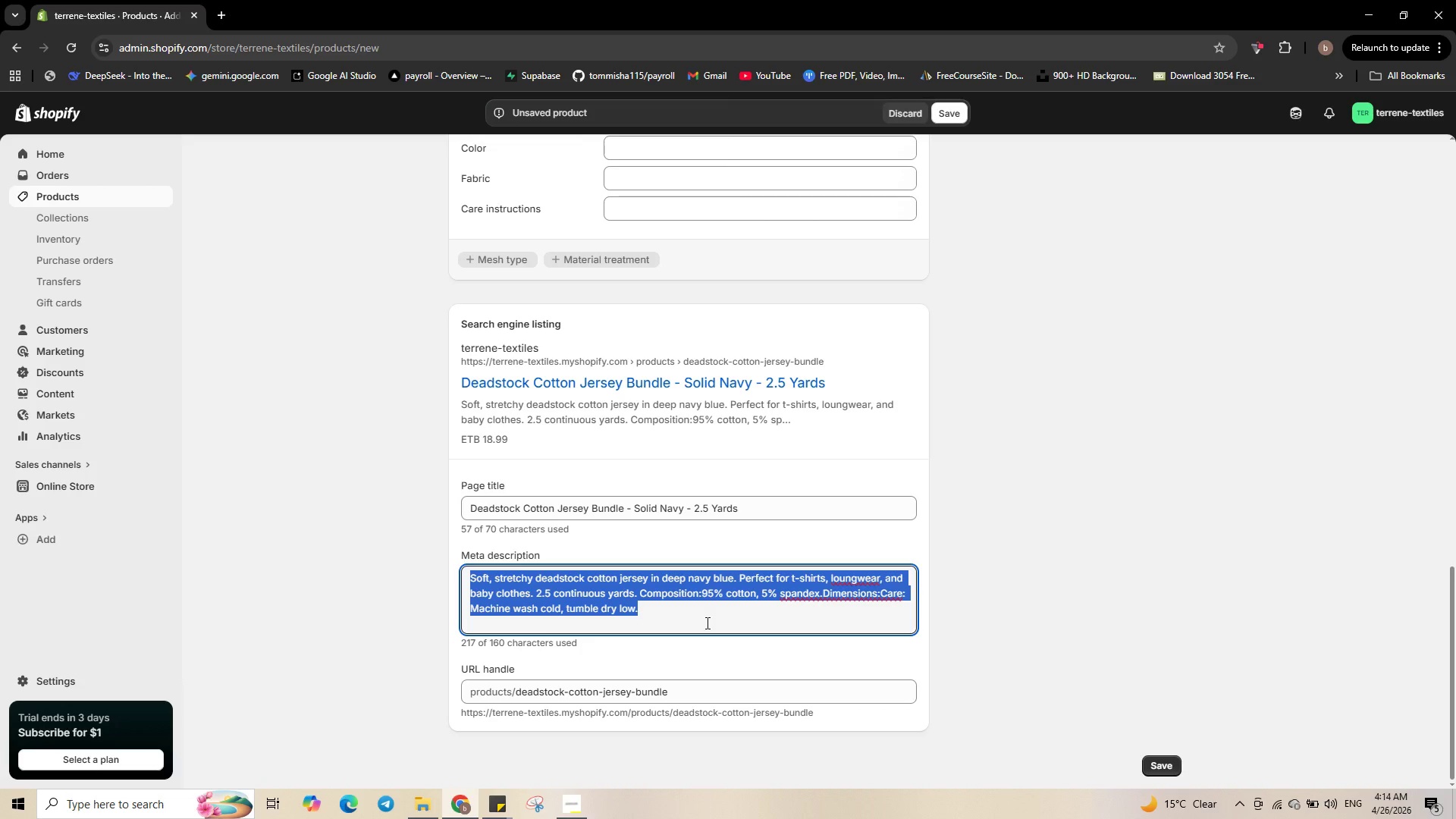 
wait(5.77)
 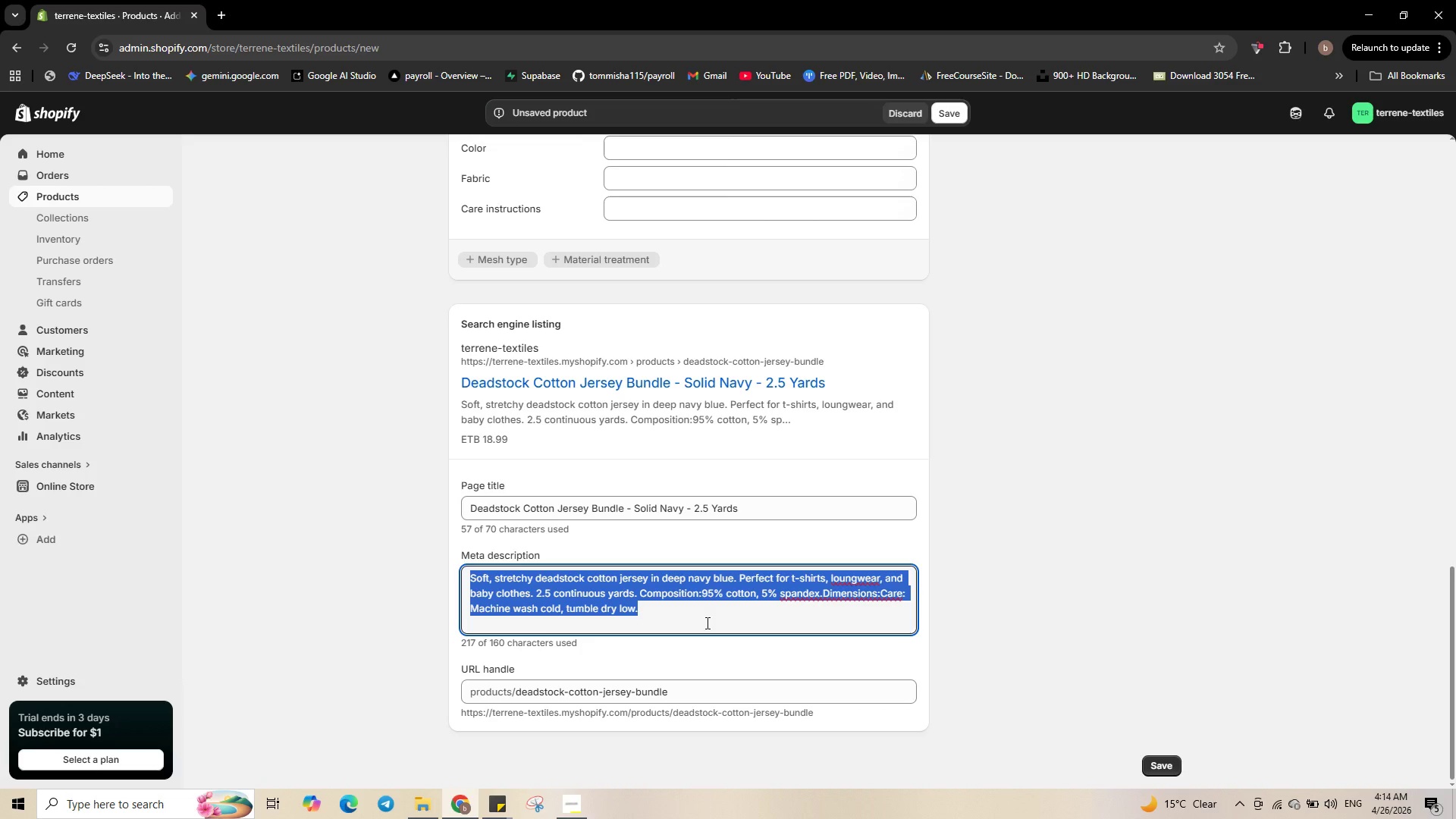 
type(Soft deadstock cotoon )
key(Backspace)
key(Backspace)
key(Backspace)
key(Backspace)
type(ton jer)
 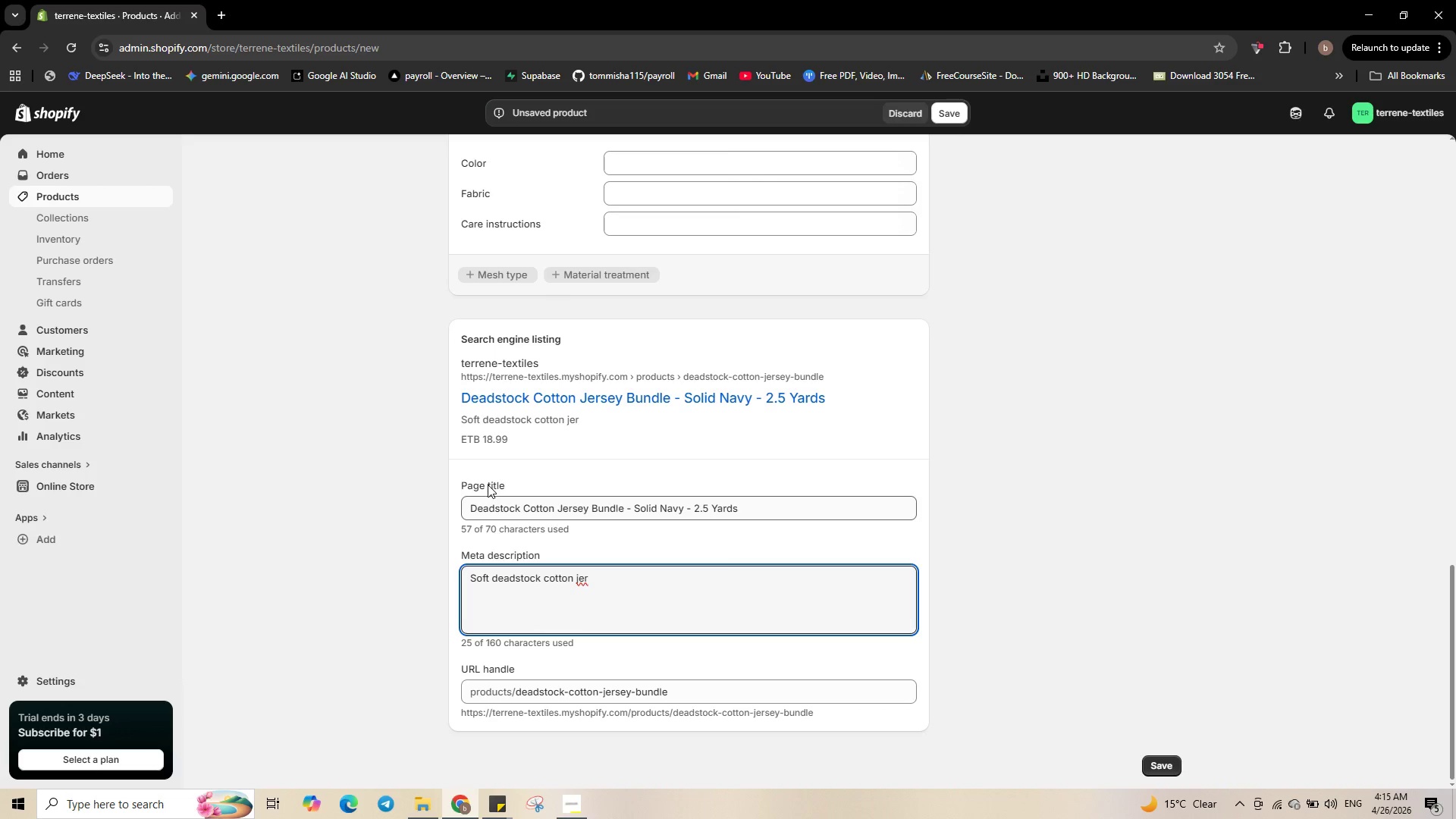 
type(sy in)
key(Backspace)
key(Backspace)
key(Backspace)
key(Backspace)
type(ry )
key(Backspace)
 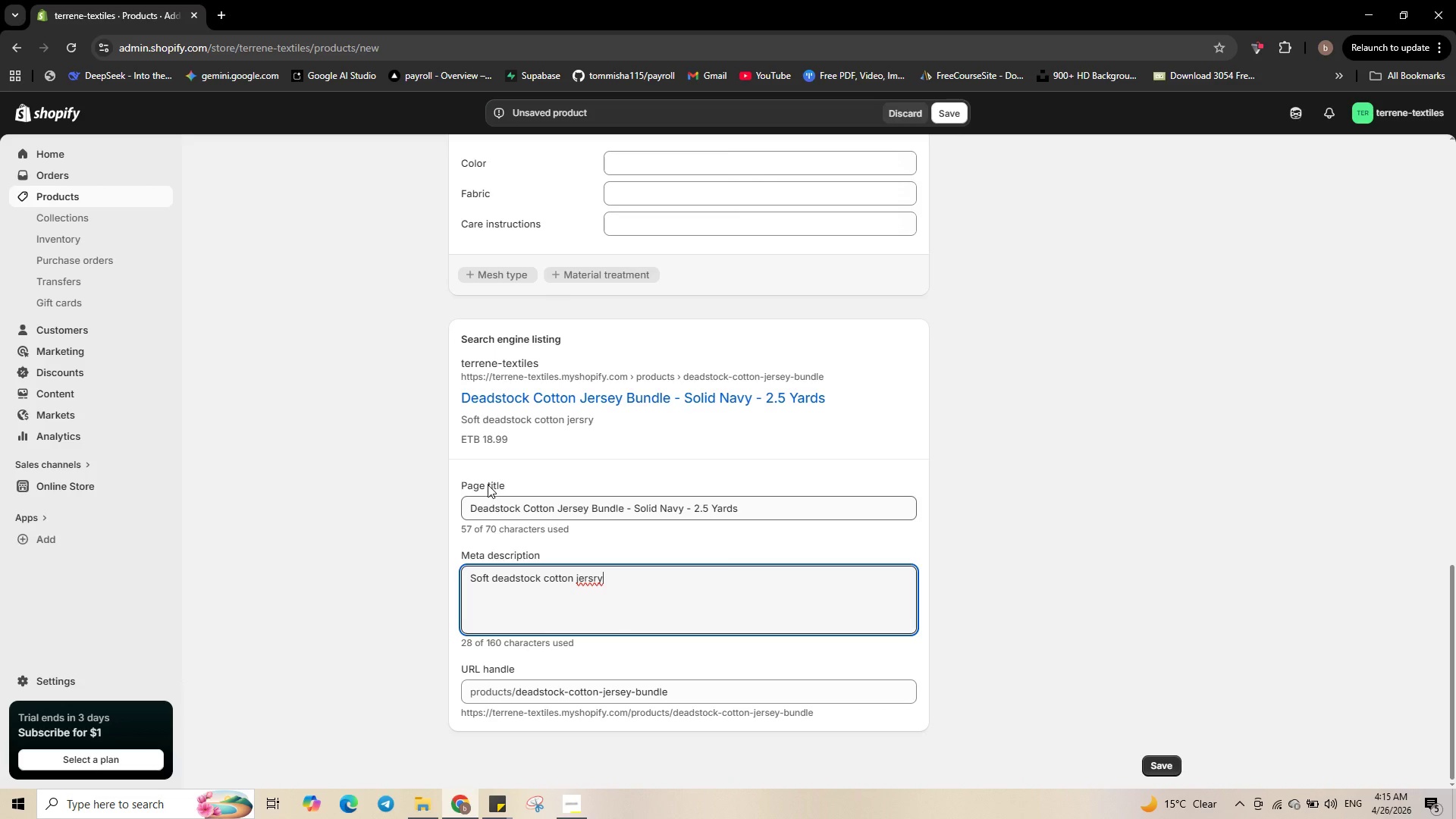 
key(Backspace)
key(Backspace)
type(ey in navy. 2.5 yards, stretchy)
 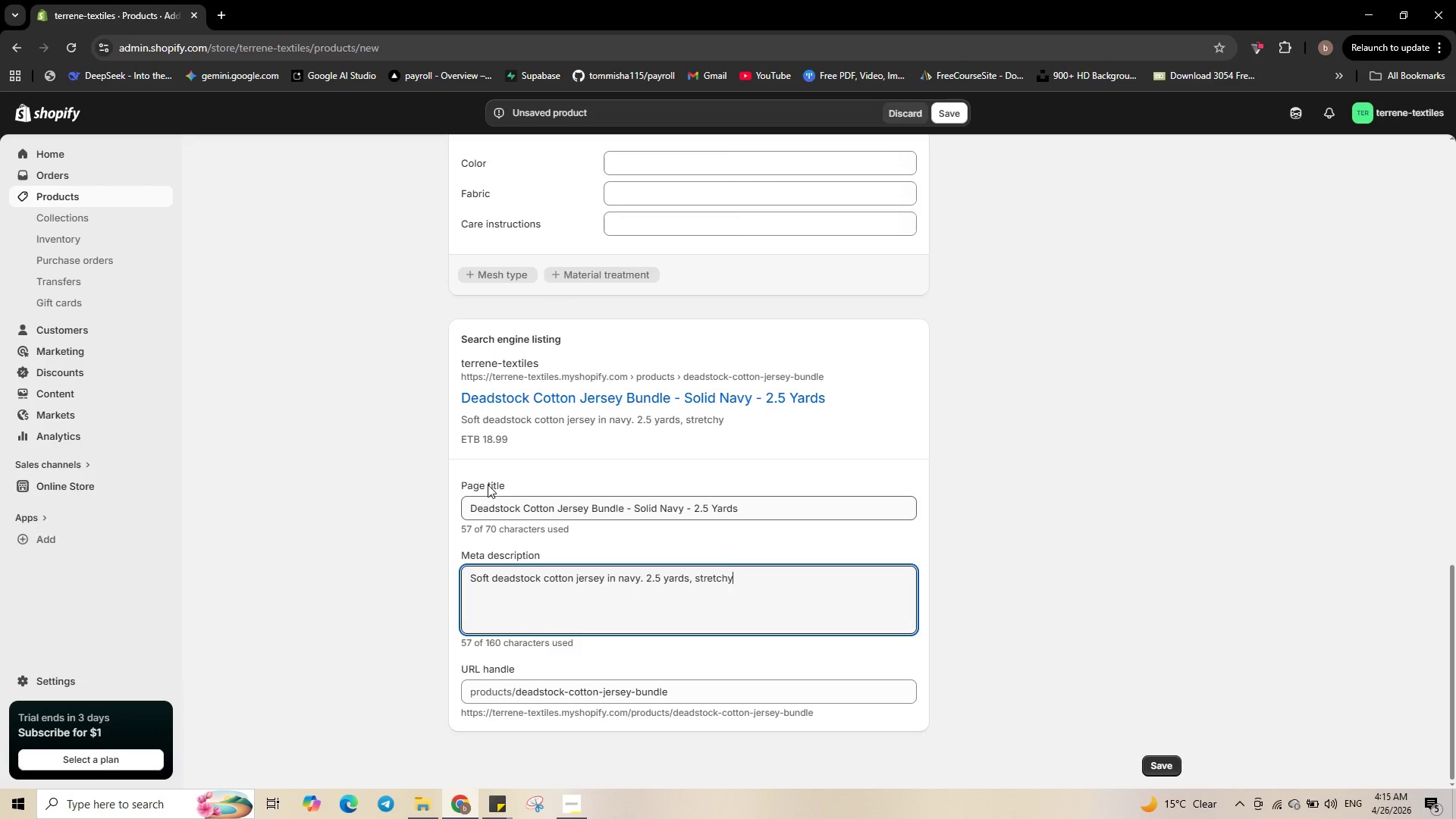 
type(, perfect for )
 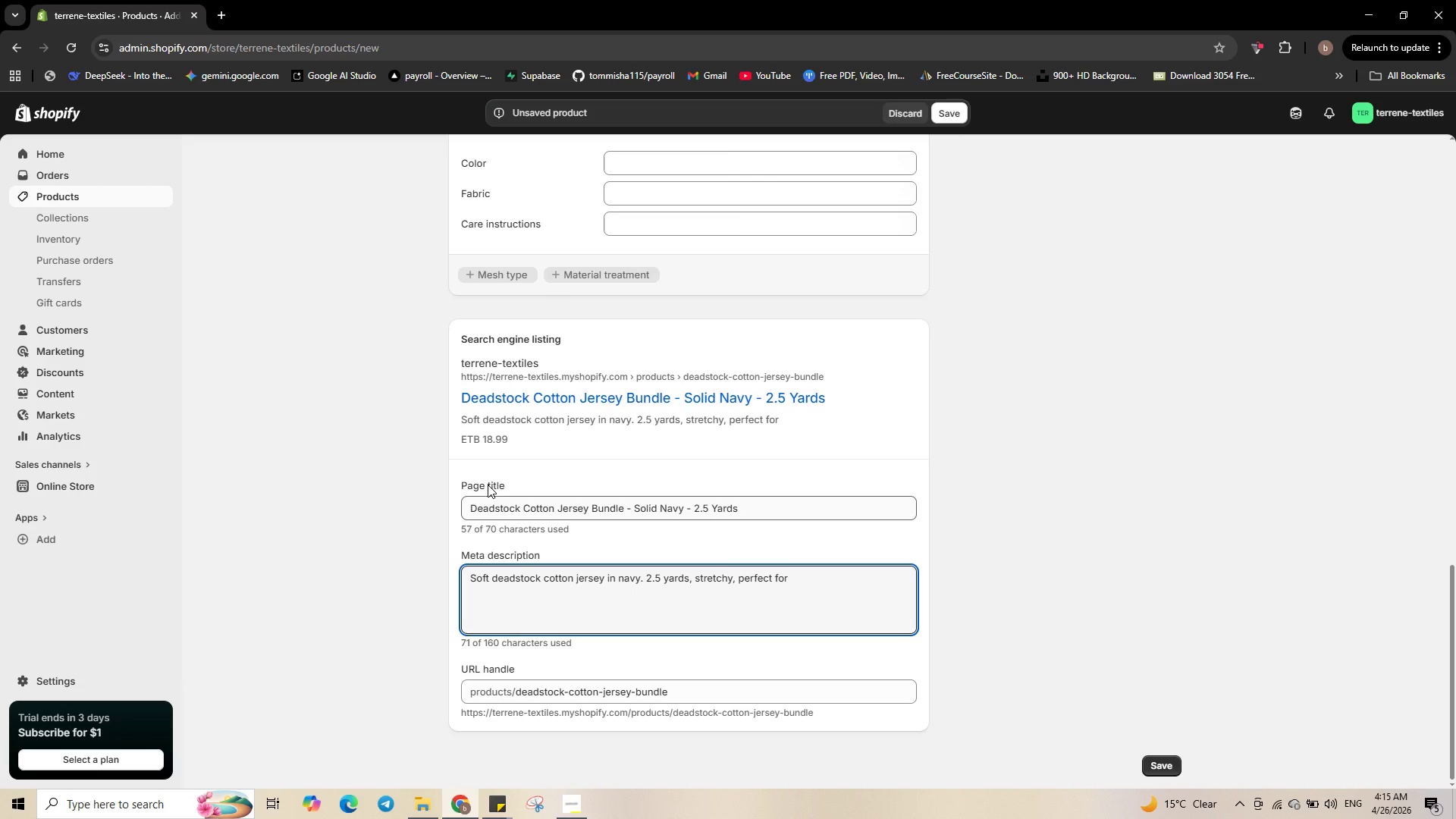 
type(t-shir)
 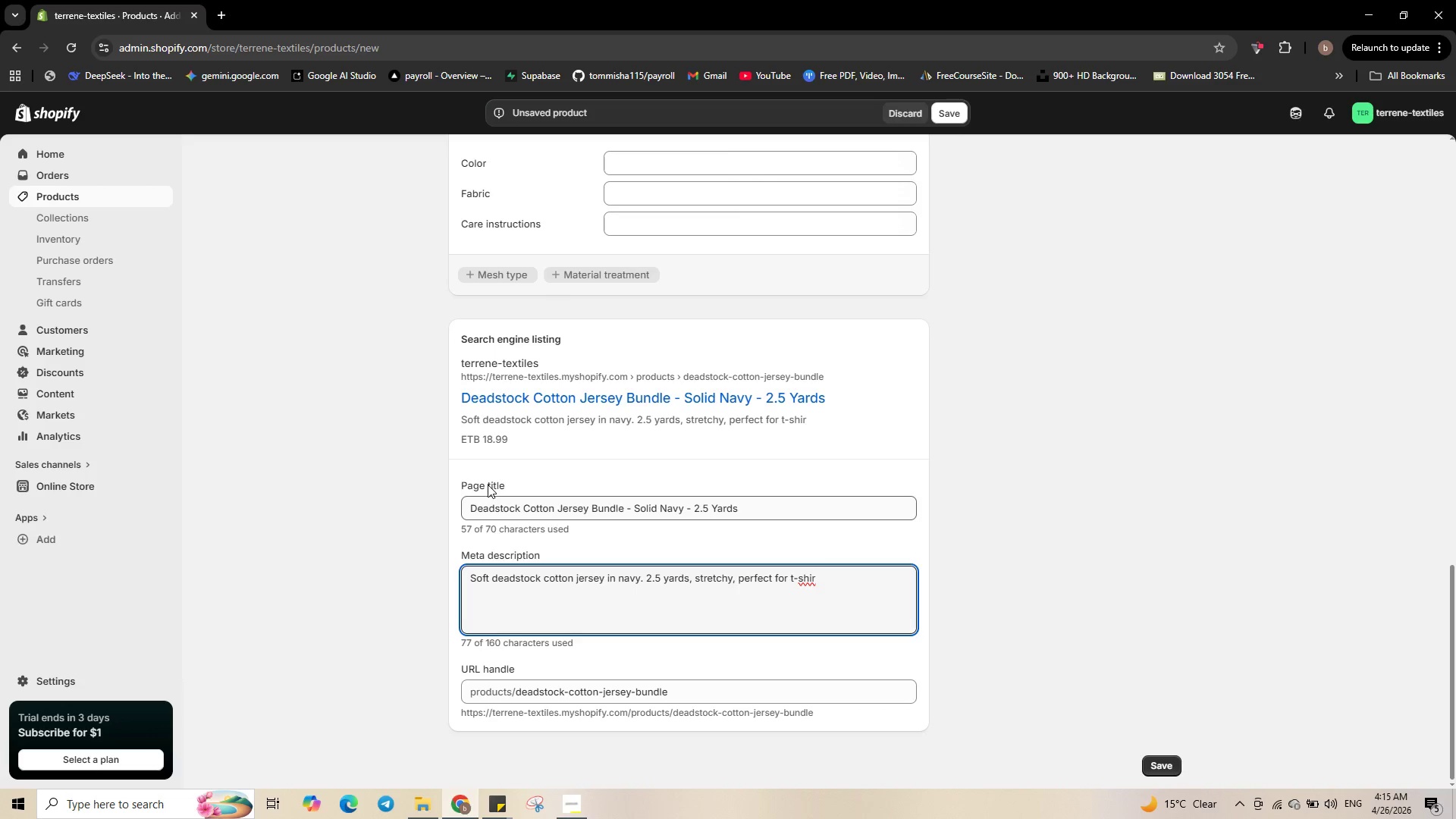 
type(ts and lo)
 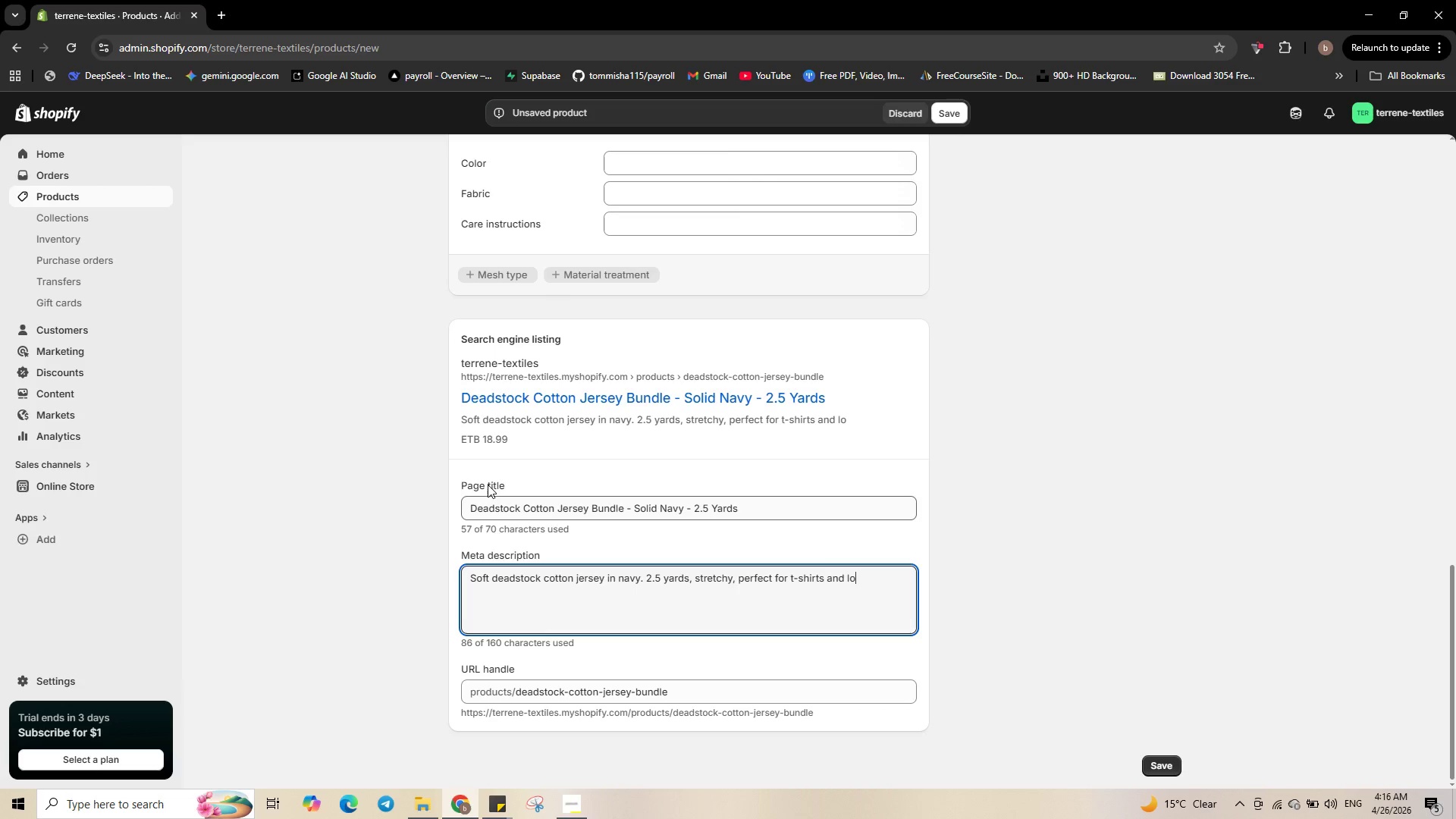 
type(ung)
 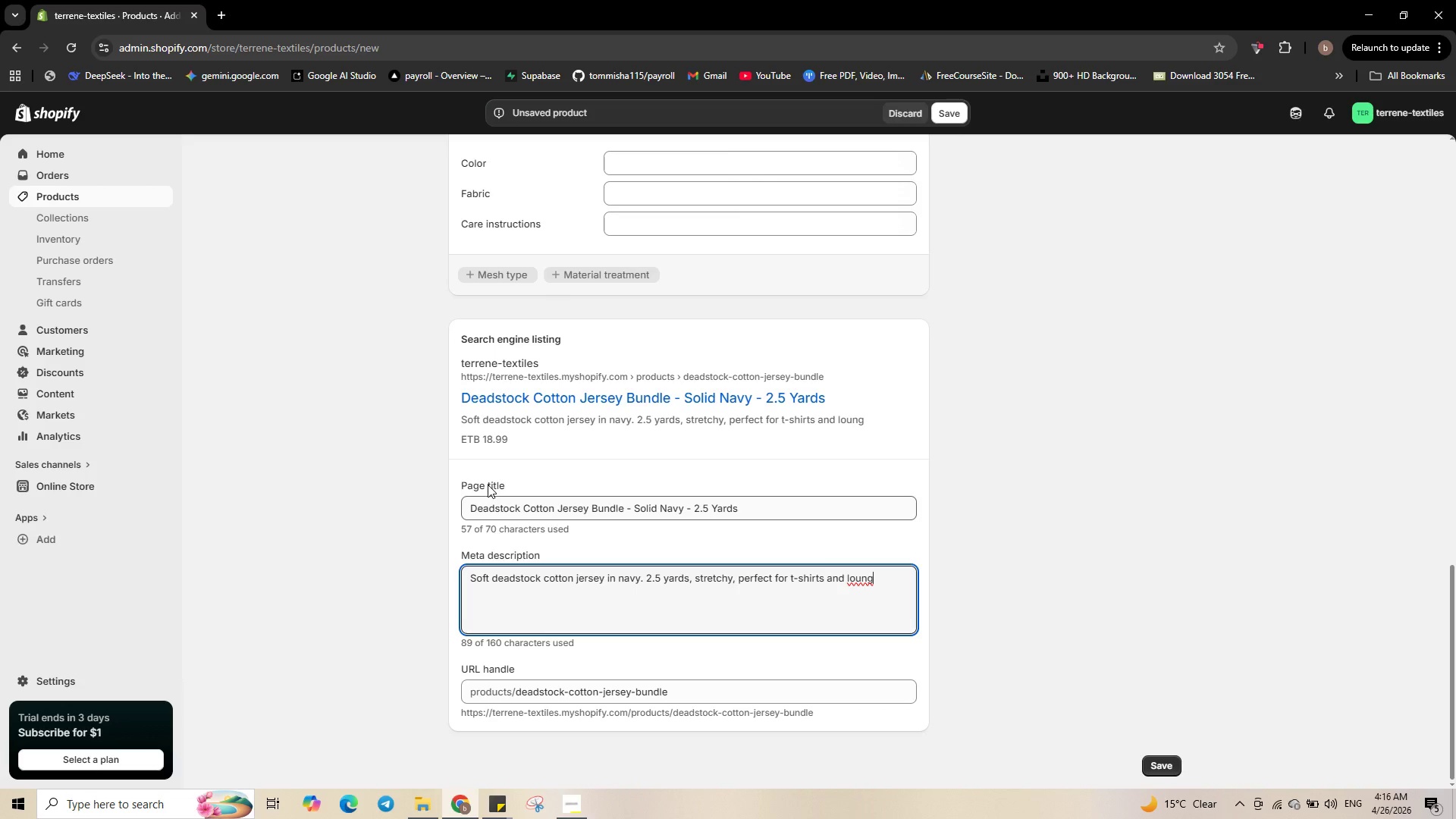 
type(ewear )
key(Backspace)
type(. Sustainable fabric for home sewists. Shop now.)
 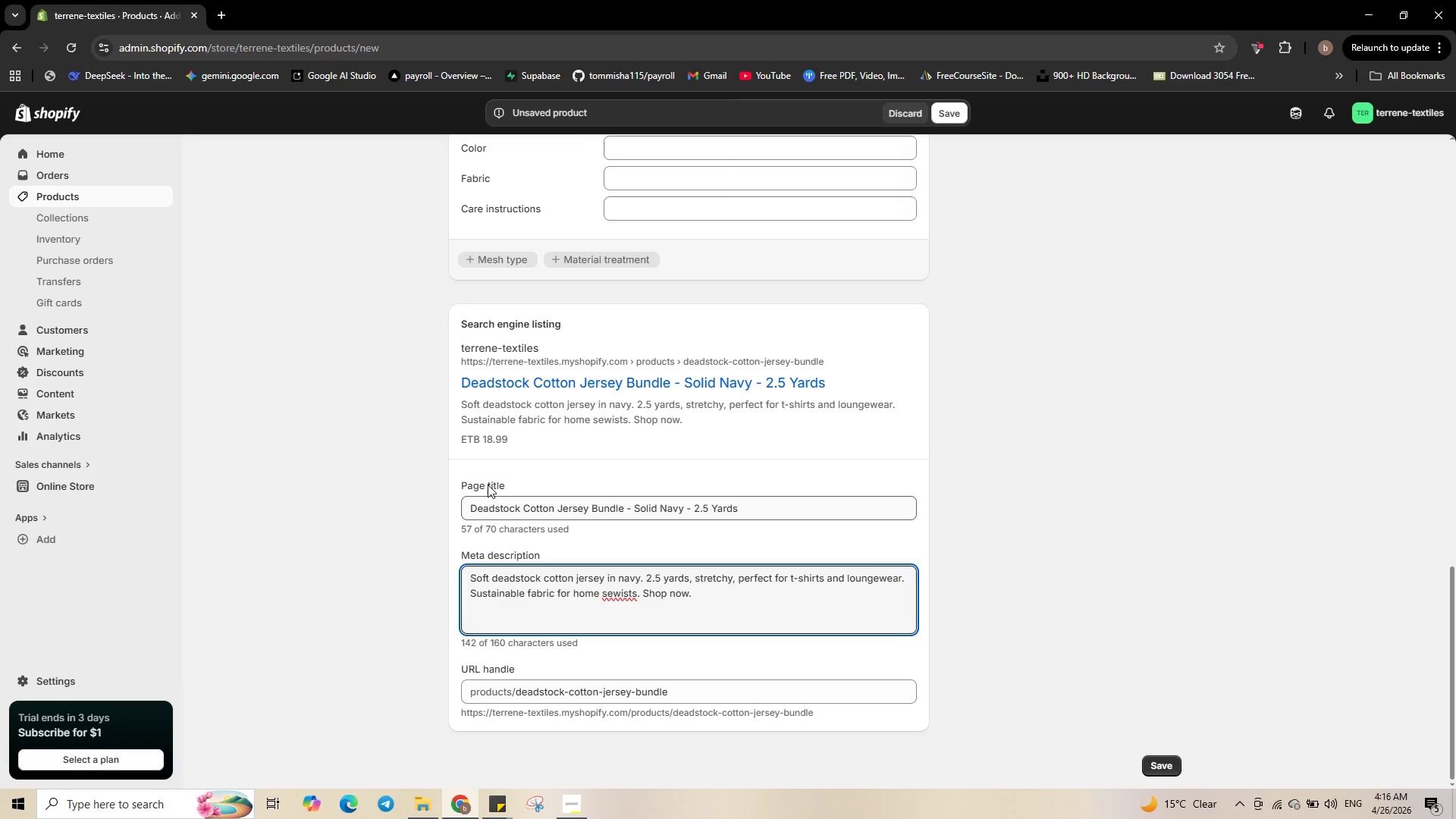 
wait(8.53)
 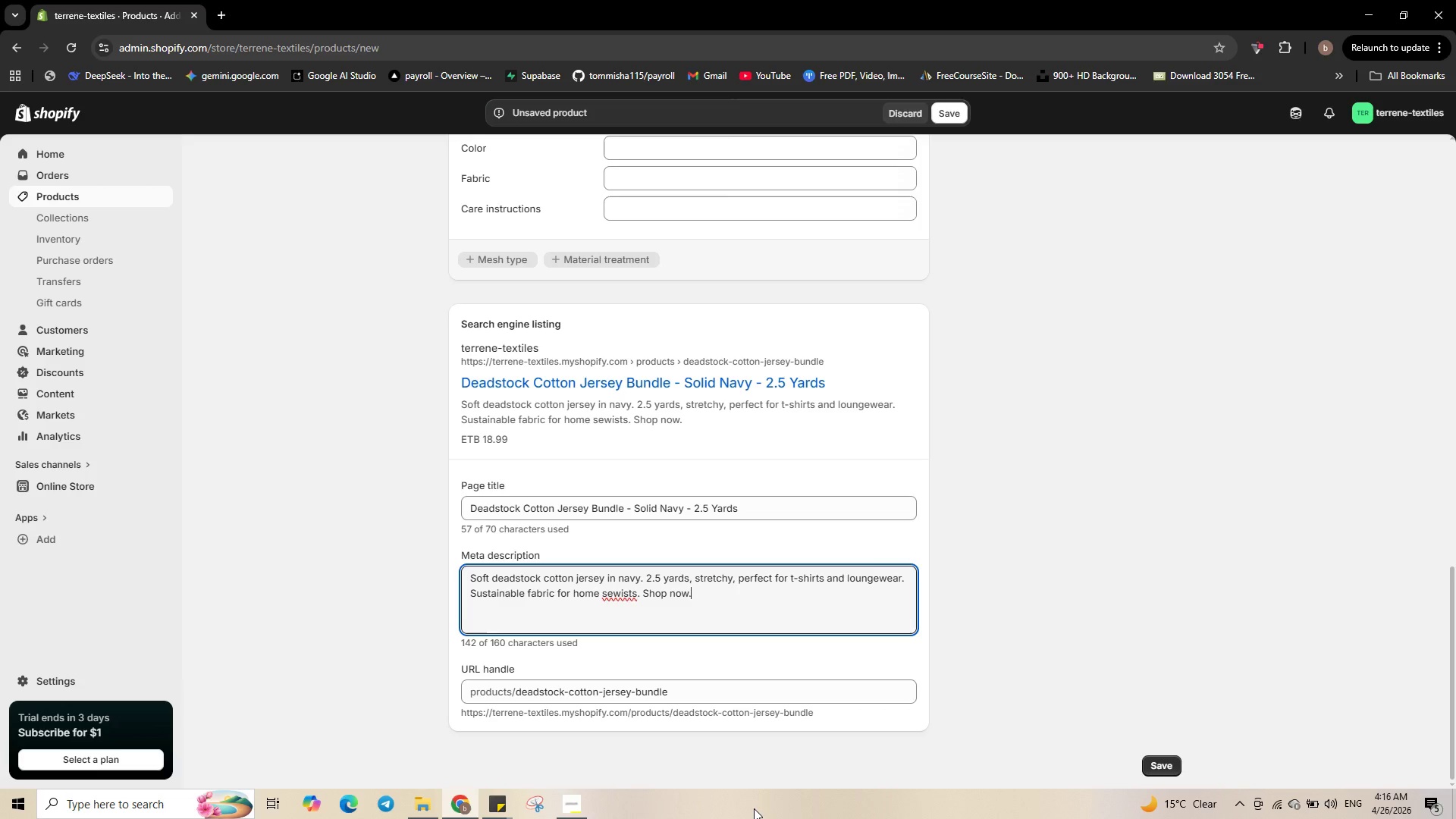 
left_click_drag(start_coordinate=[673, 693], to_coordinate=[635, 693])
 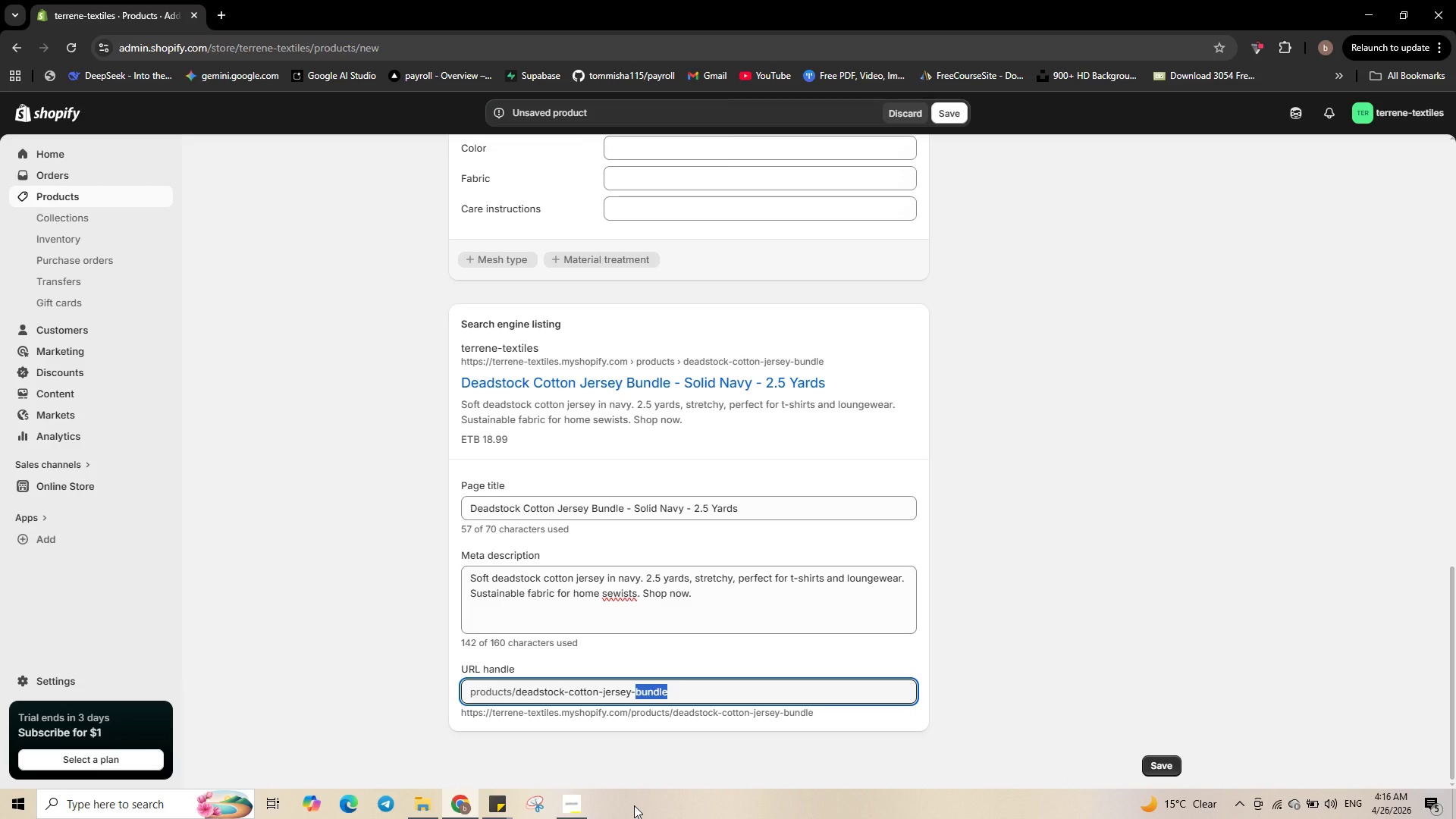 
type(navy)
 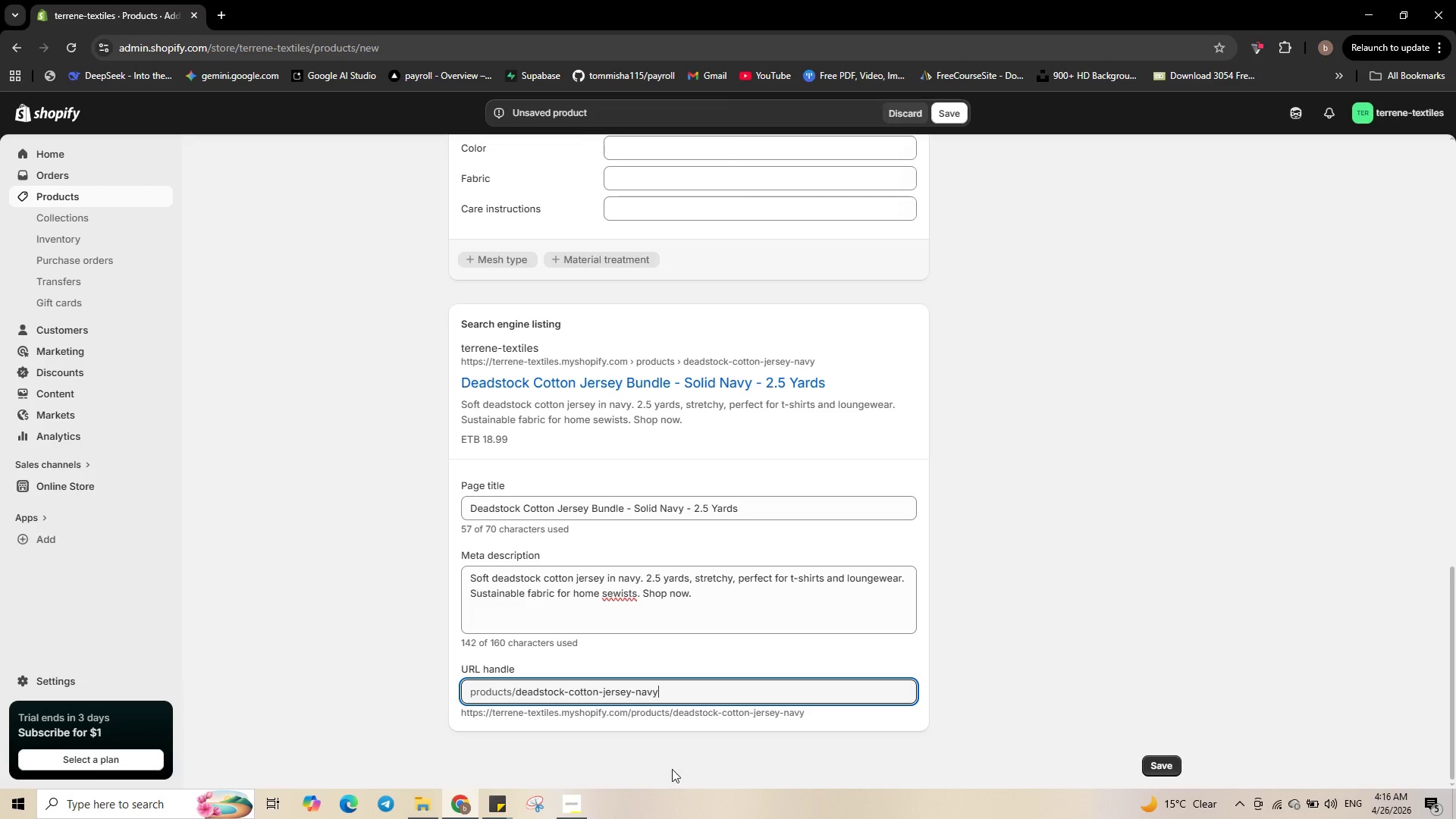 
scroll: coordinate [761, 629], scroll_direction: up, amount: 18.0
 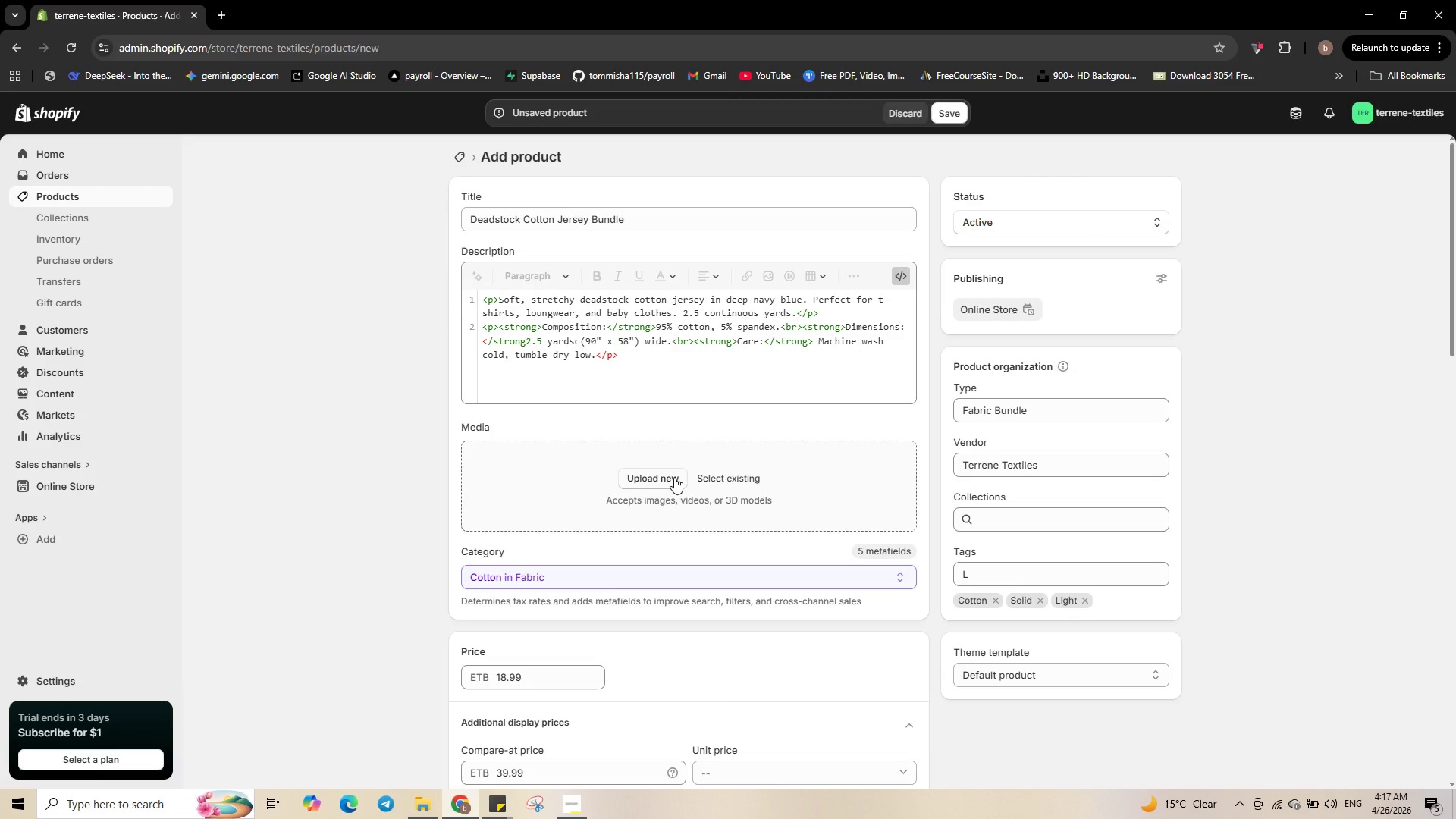 
left_click([674, 477])
 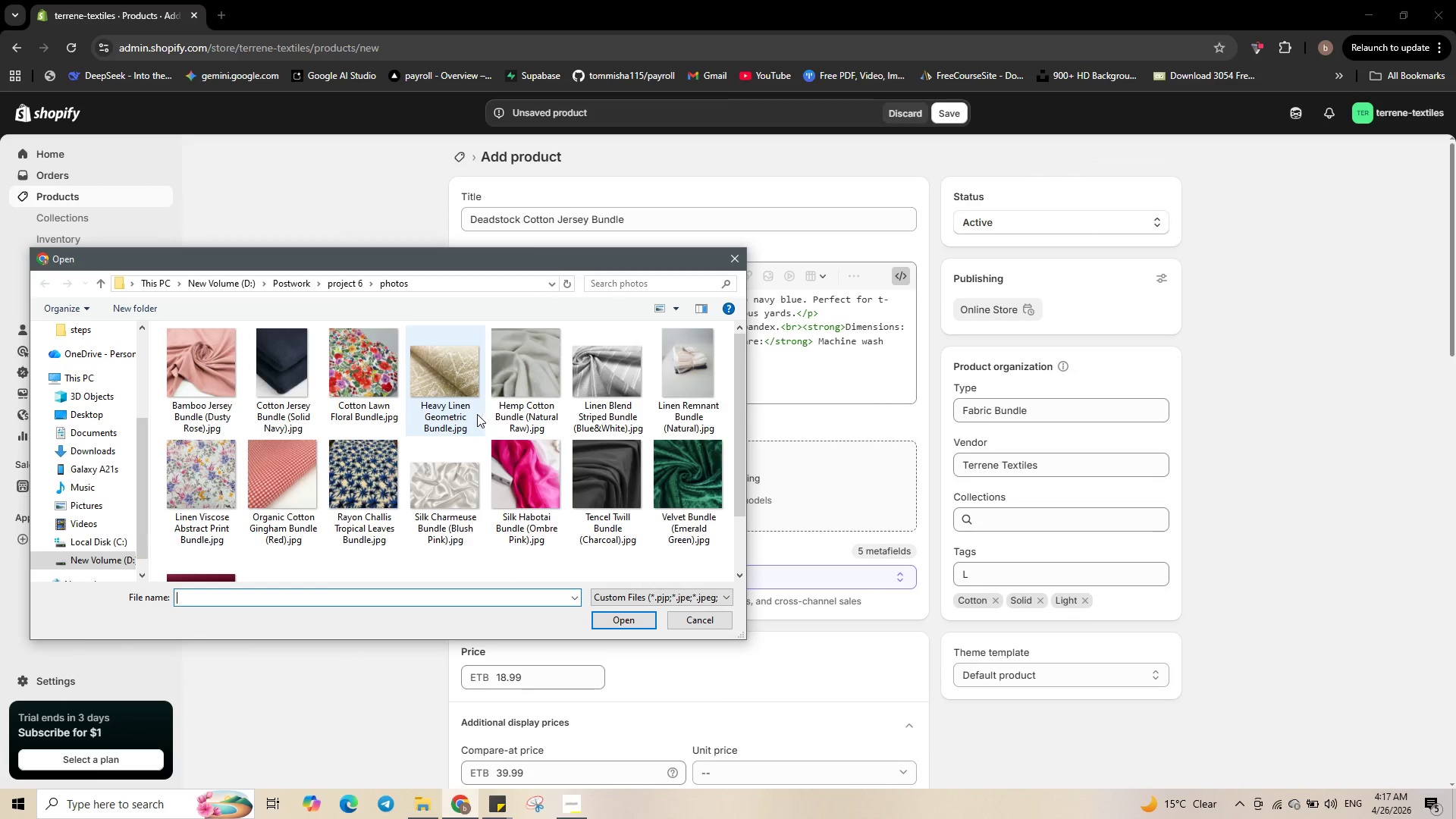 
wait(7.5)
 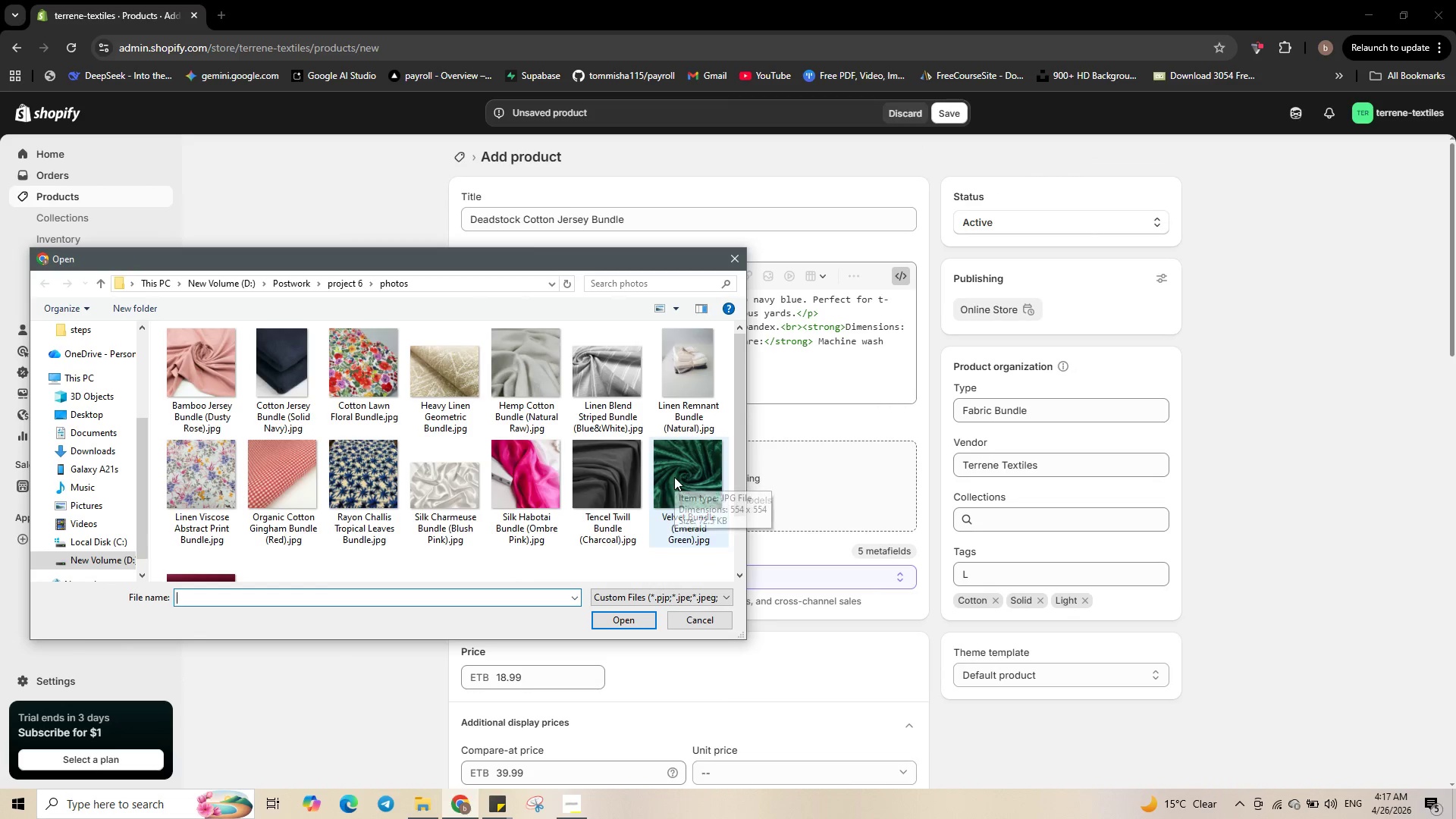 
left_click([293, 410])
 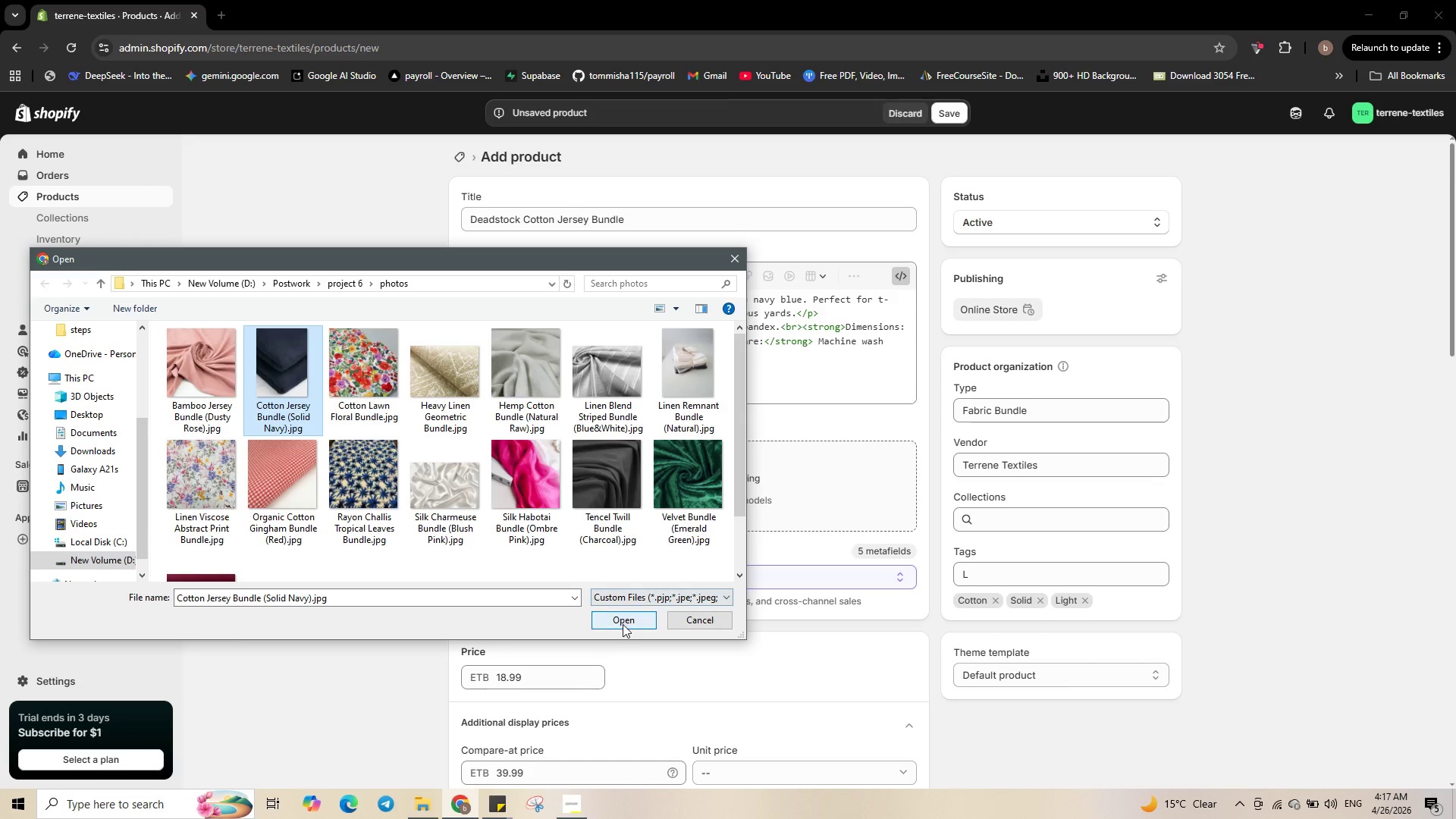 
left_click([623, 615])
 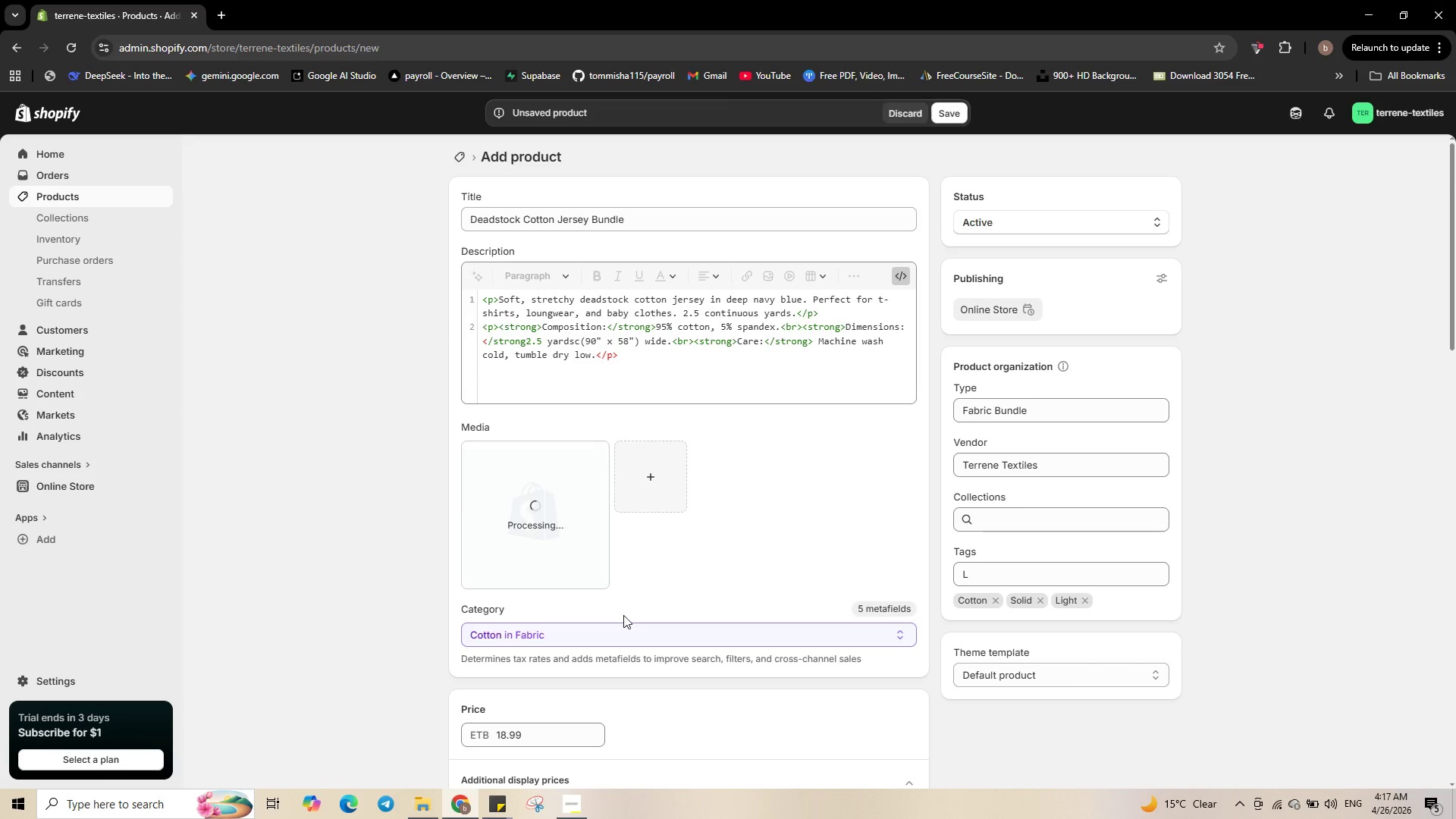 
wait(9.5)
 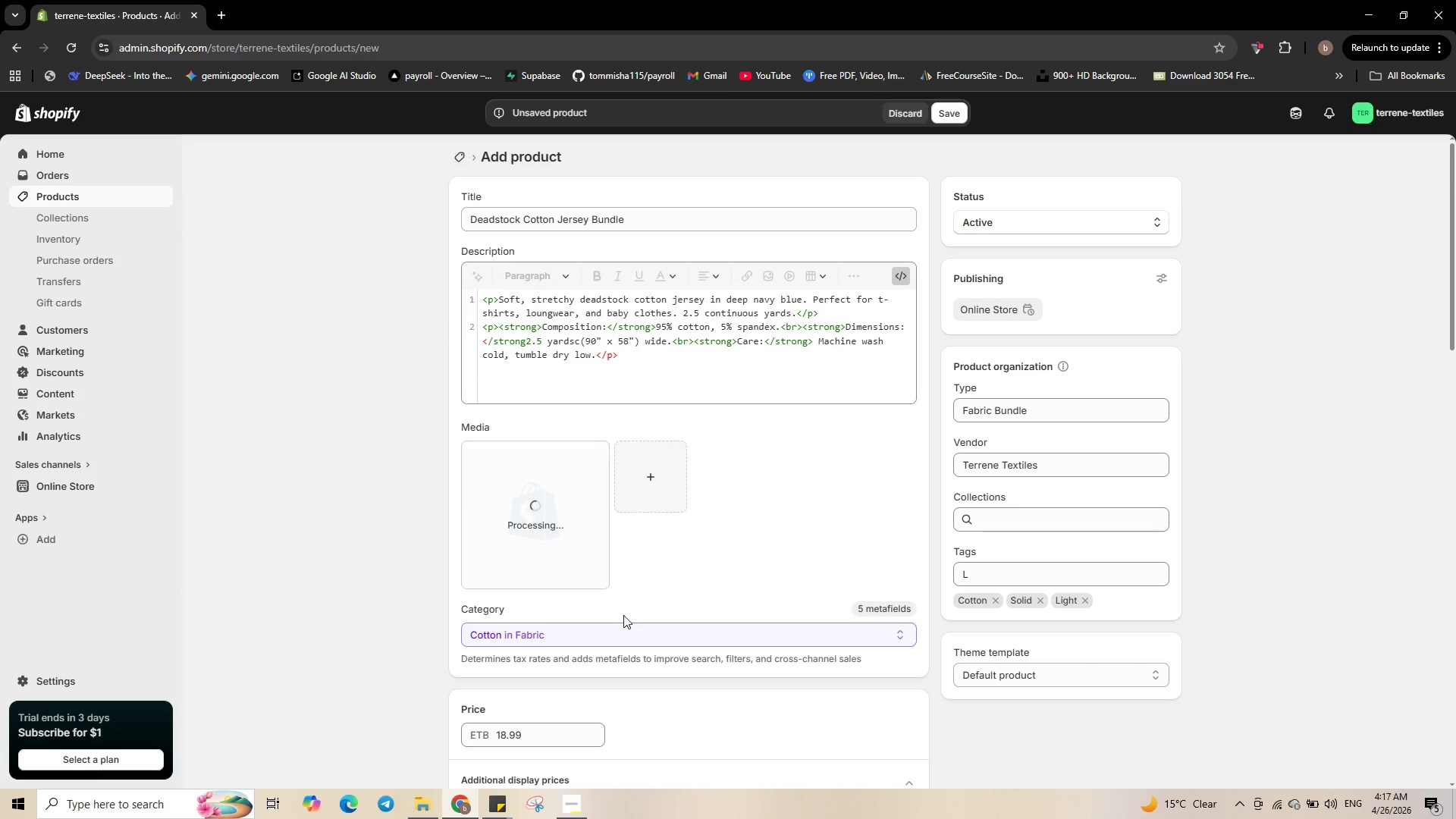 
left_click([550, 522])
 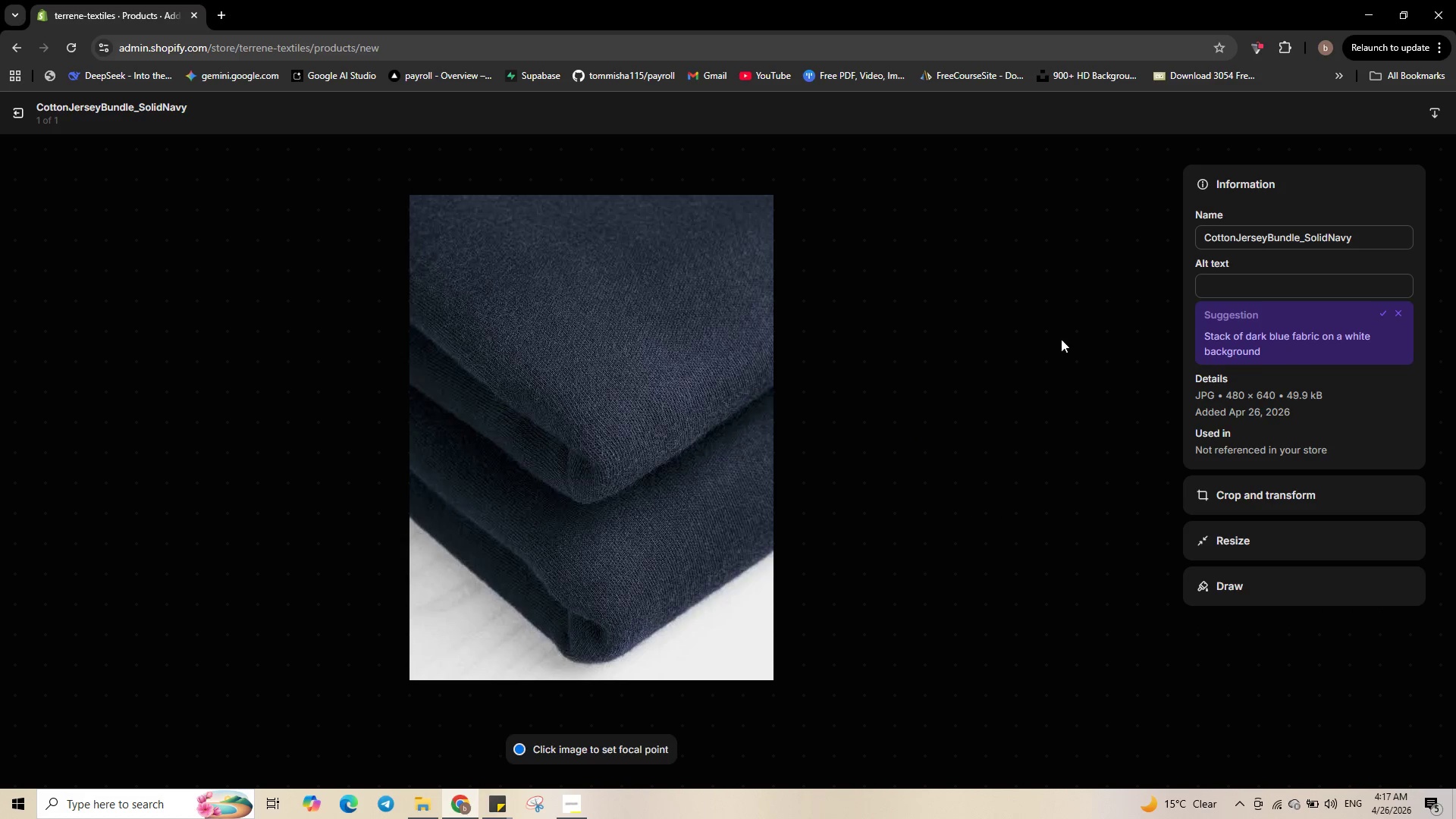 
left_click([1201, 284])
 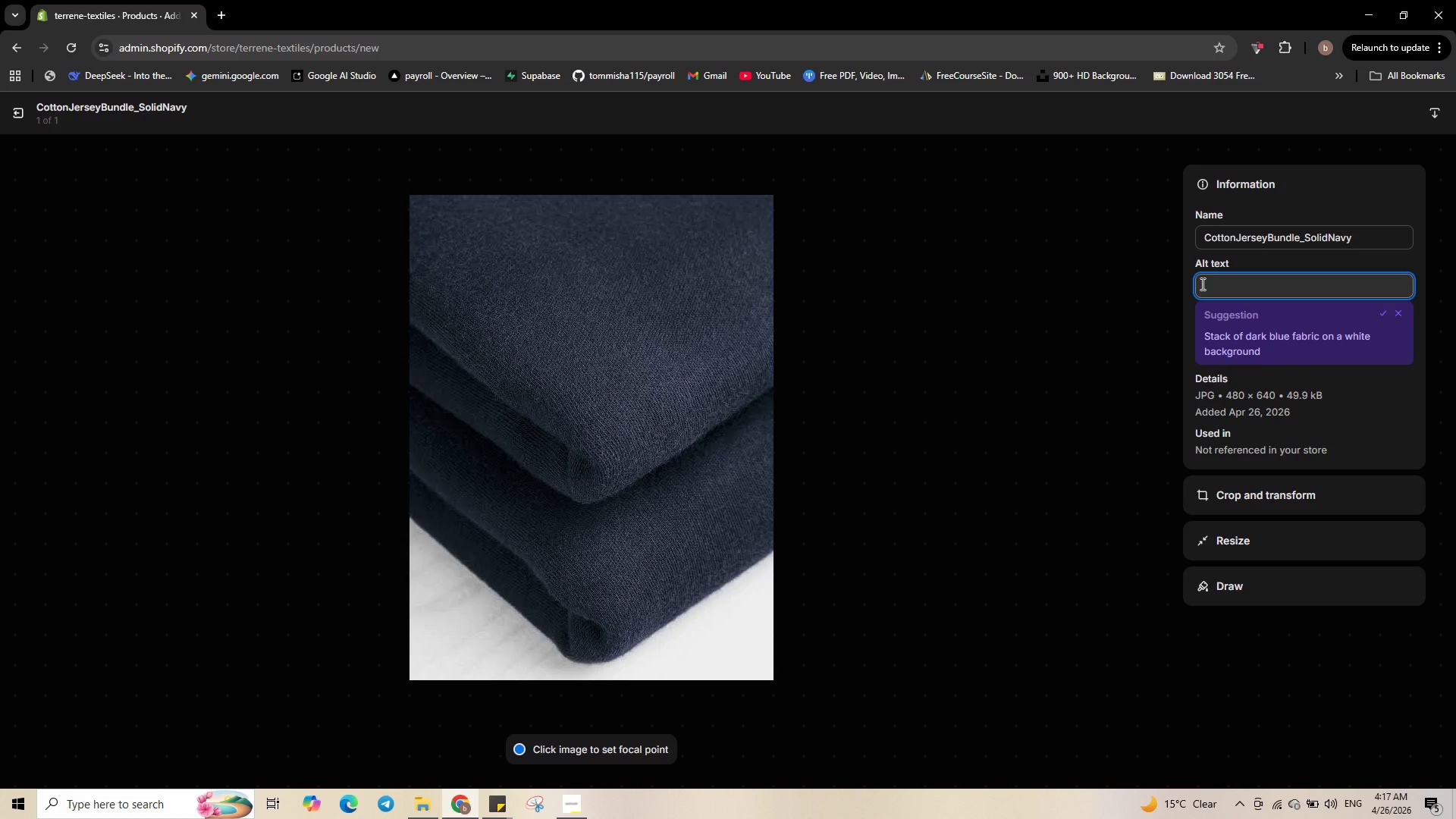 
type(Deadstock cotton jer)
 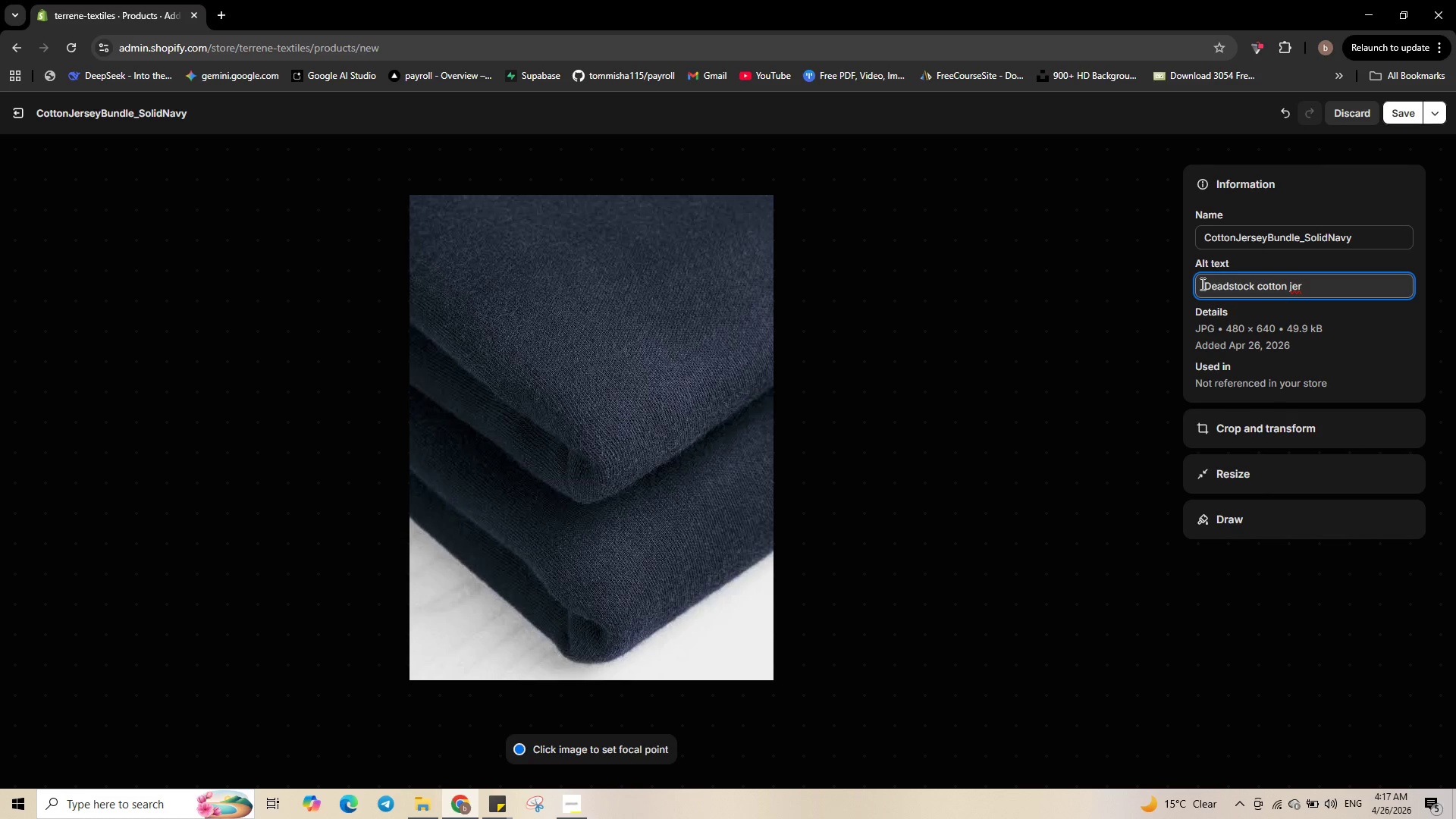 
type(sey )
 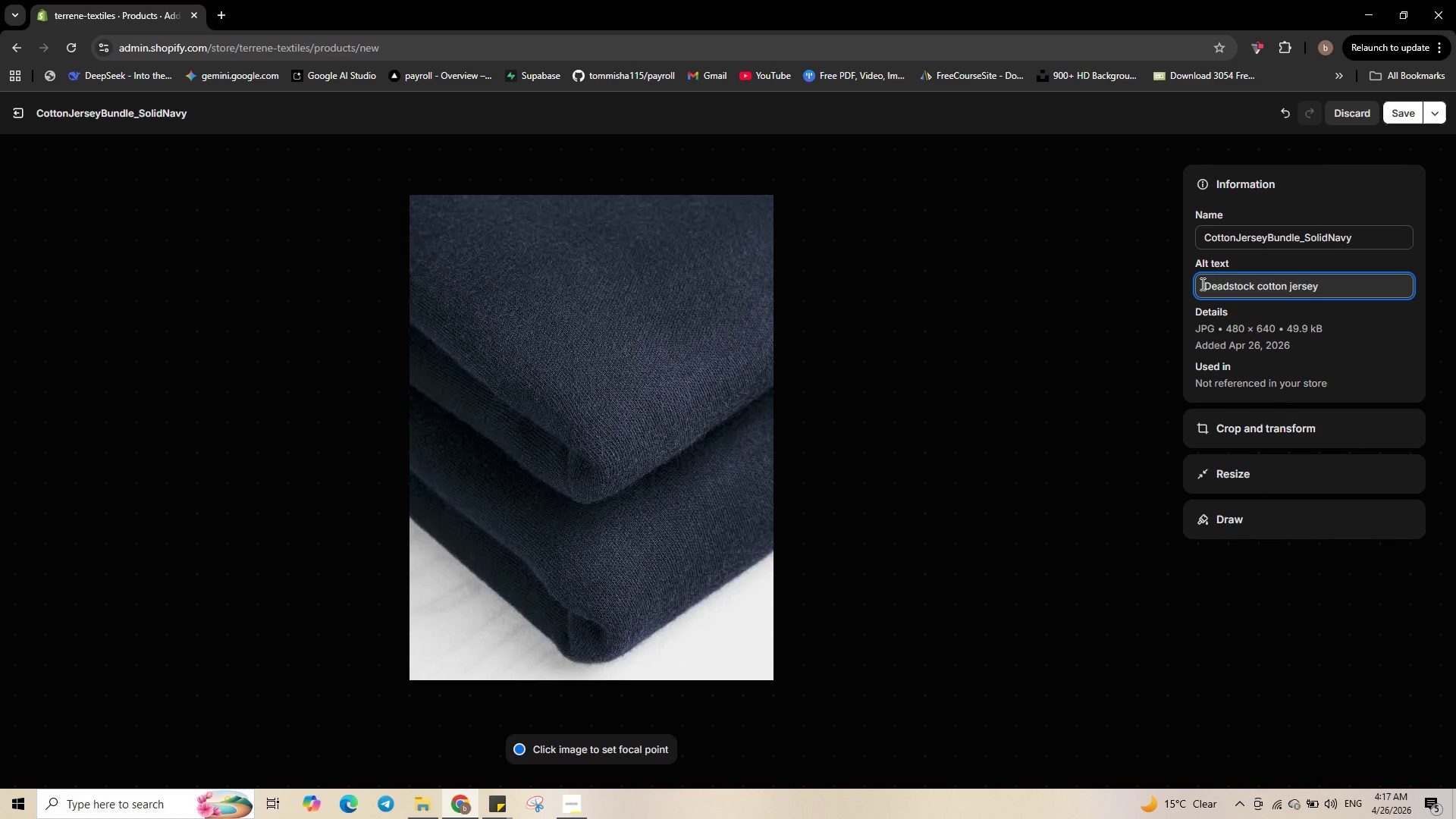 
type(remnant bundle in solid )
 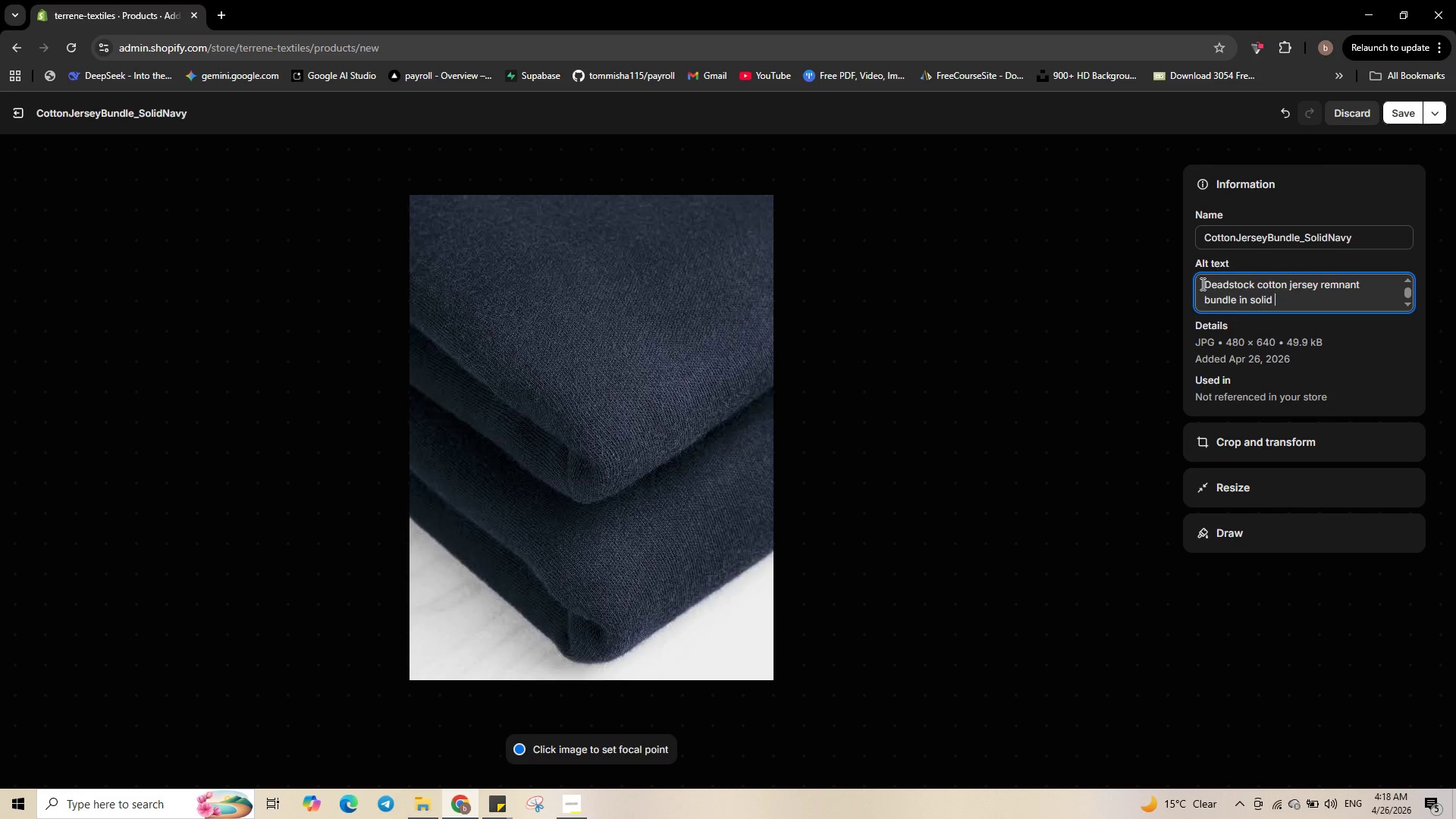 
type(navy - 2.5 yards)
 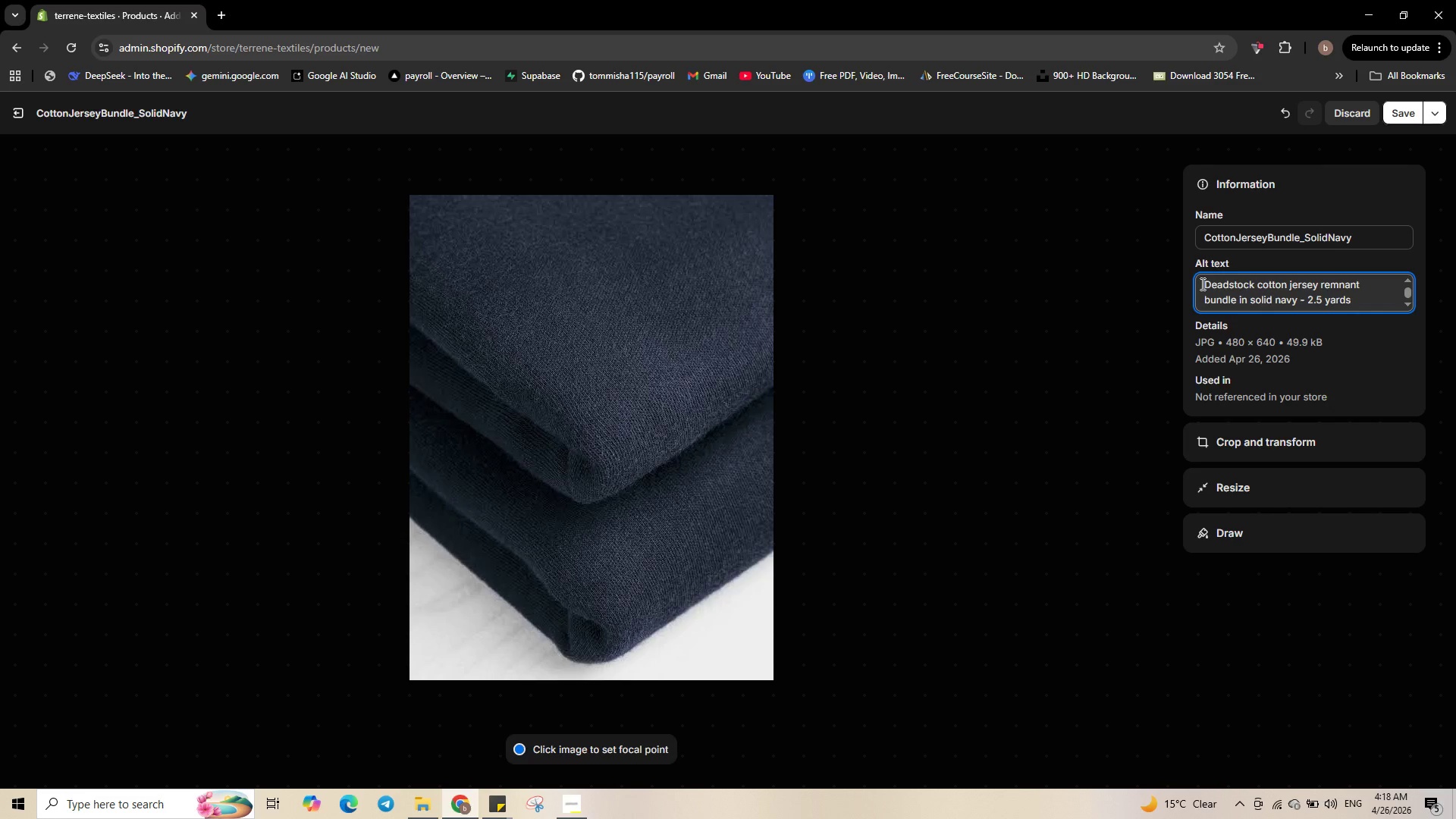 
wait(7.86)
 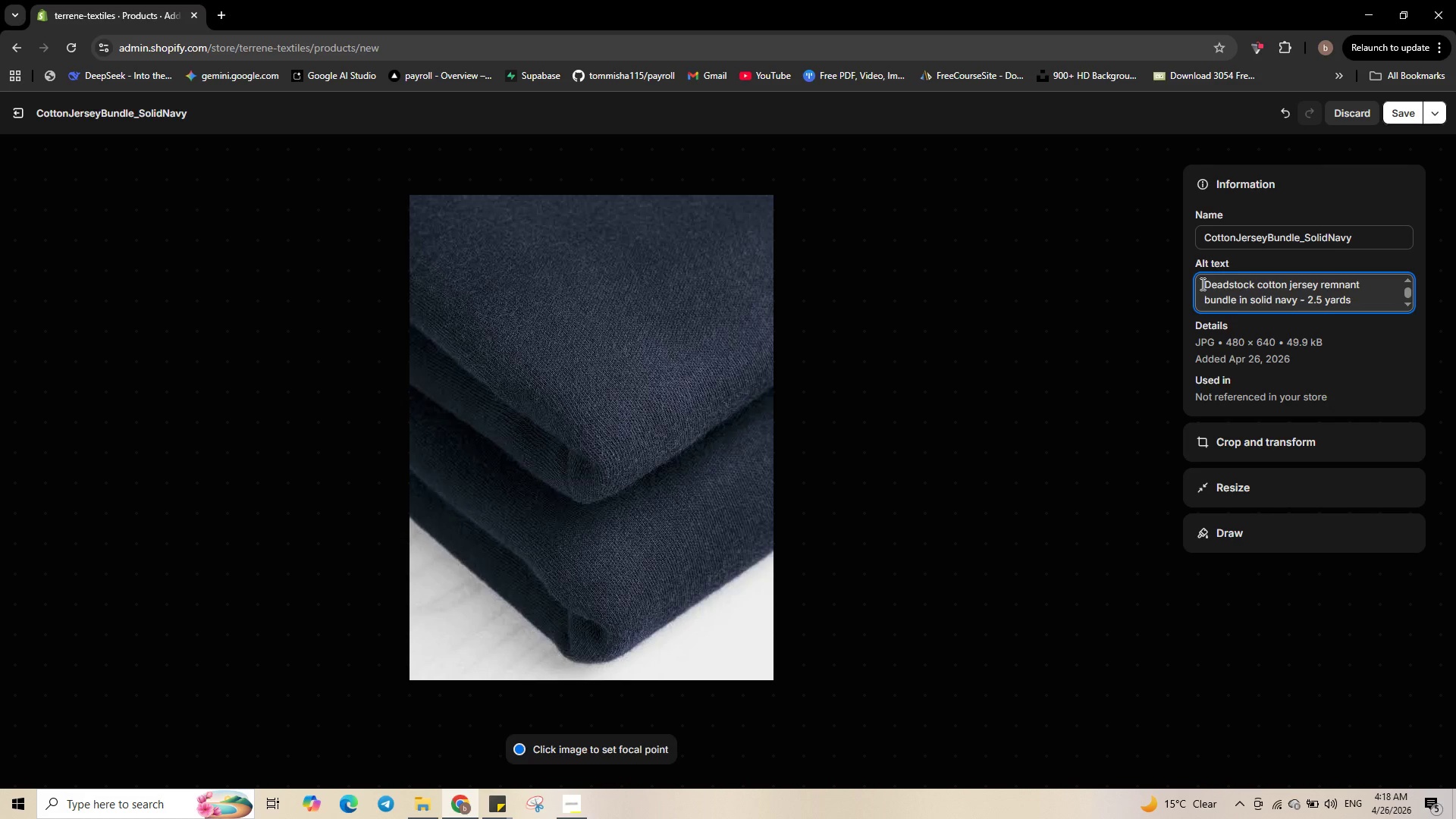 
type( of )
 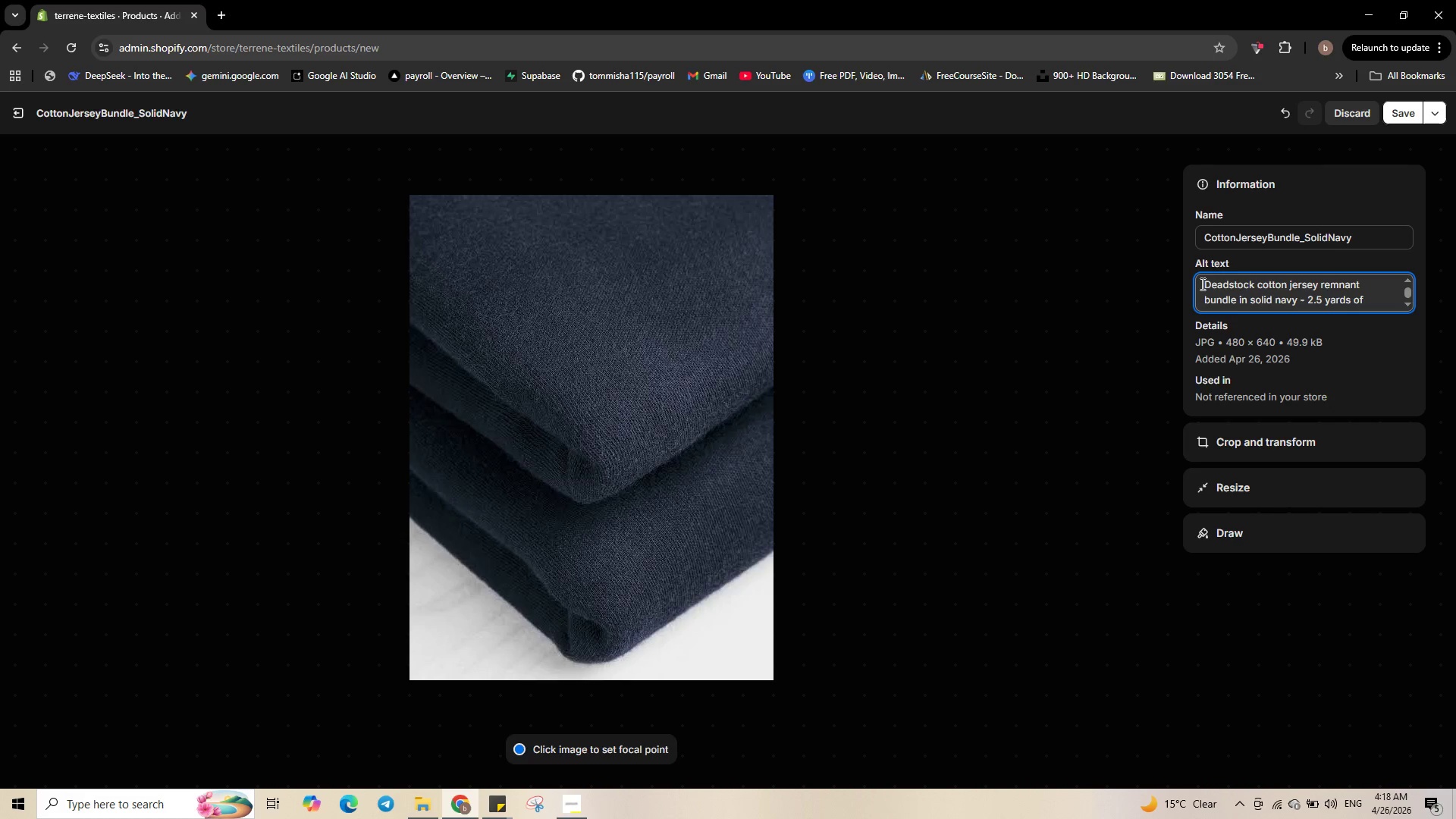 
type(sustainable sewing fabric)
 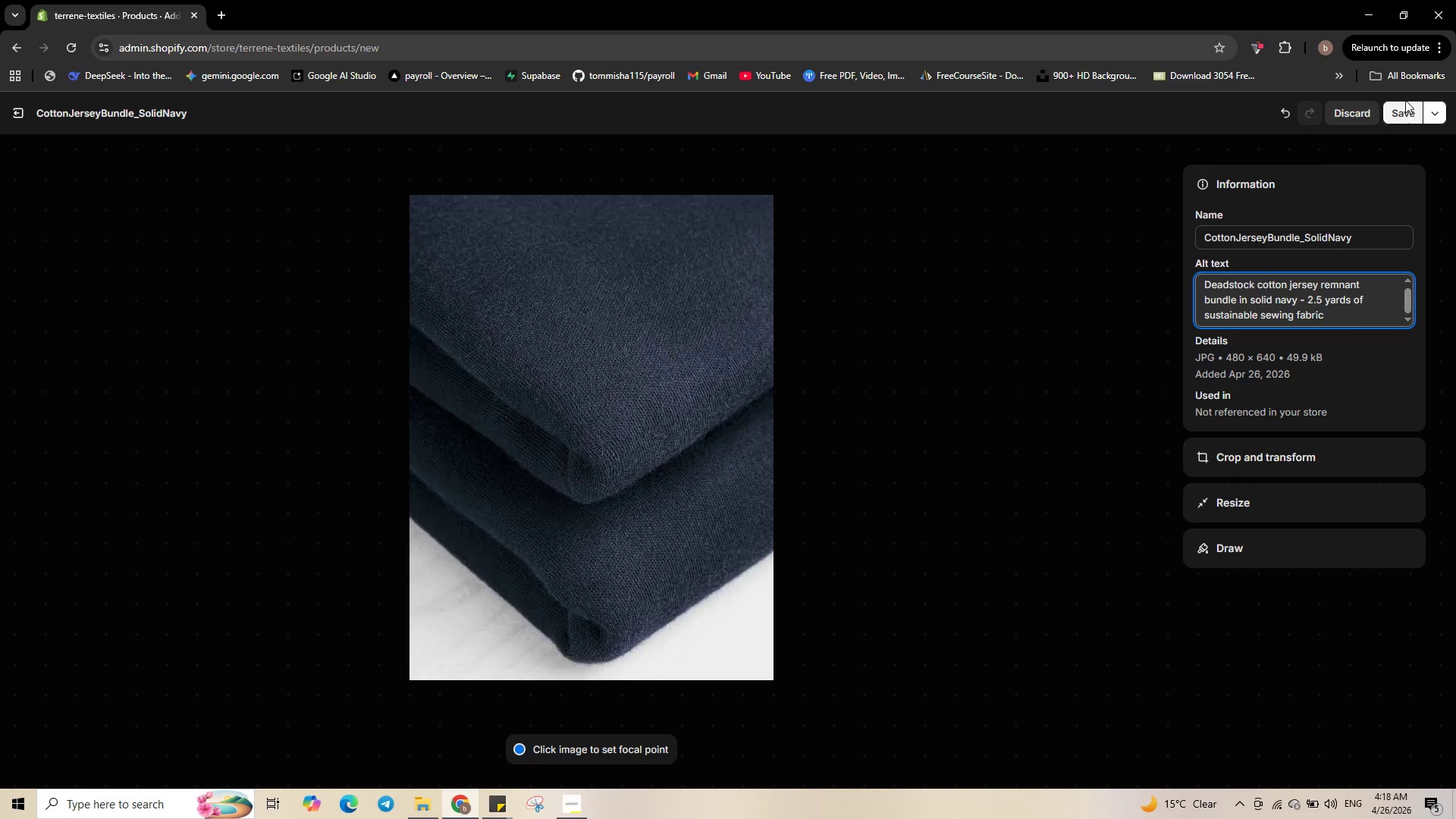 
left_click([1405, 104])
 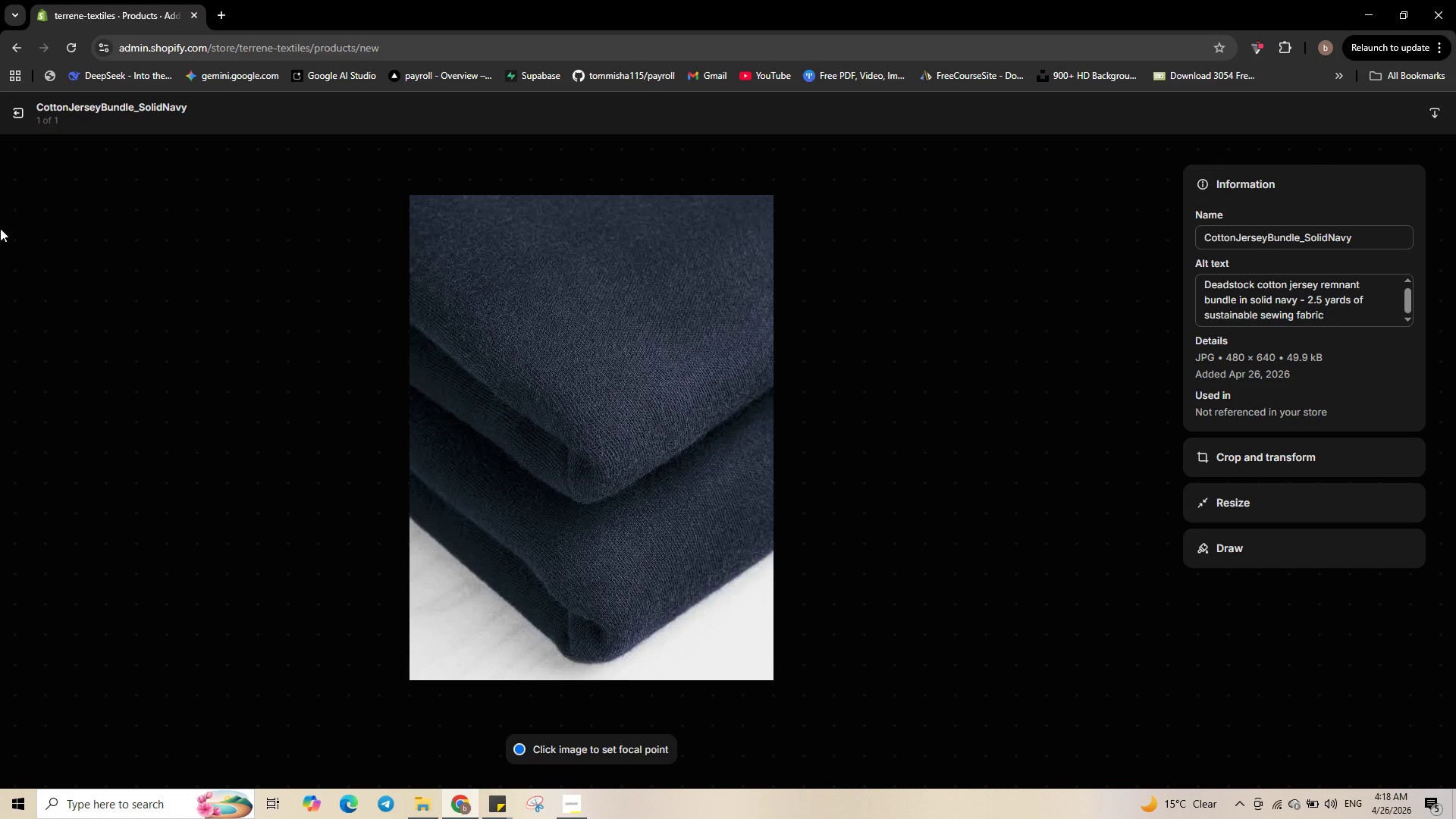 
left_click([24, 109])
 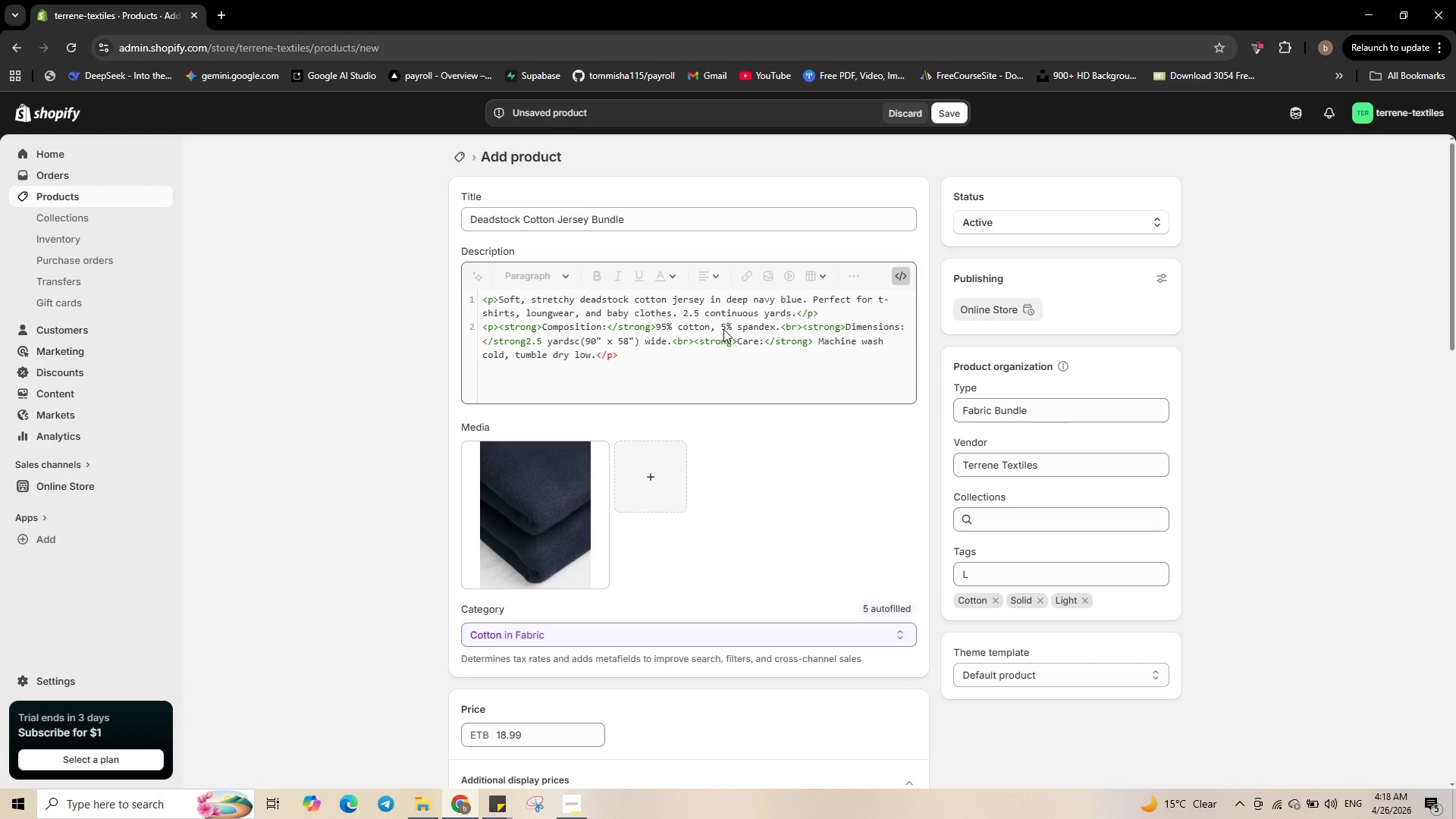 
scroll: coordinate [993, 643], scroll_direction: down, amount: 27.0
 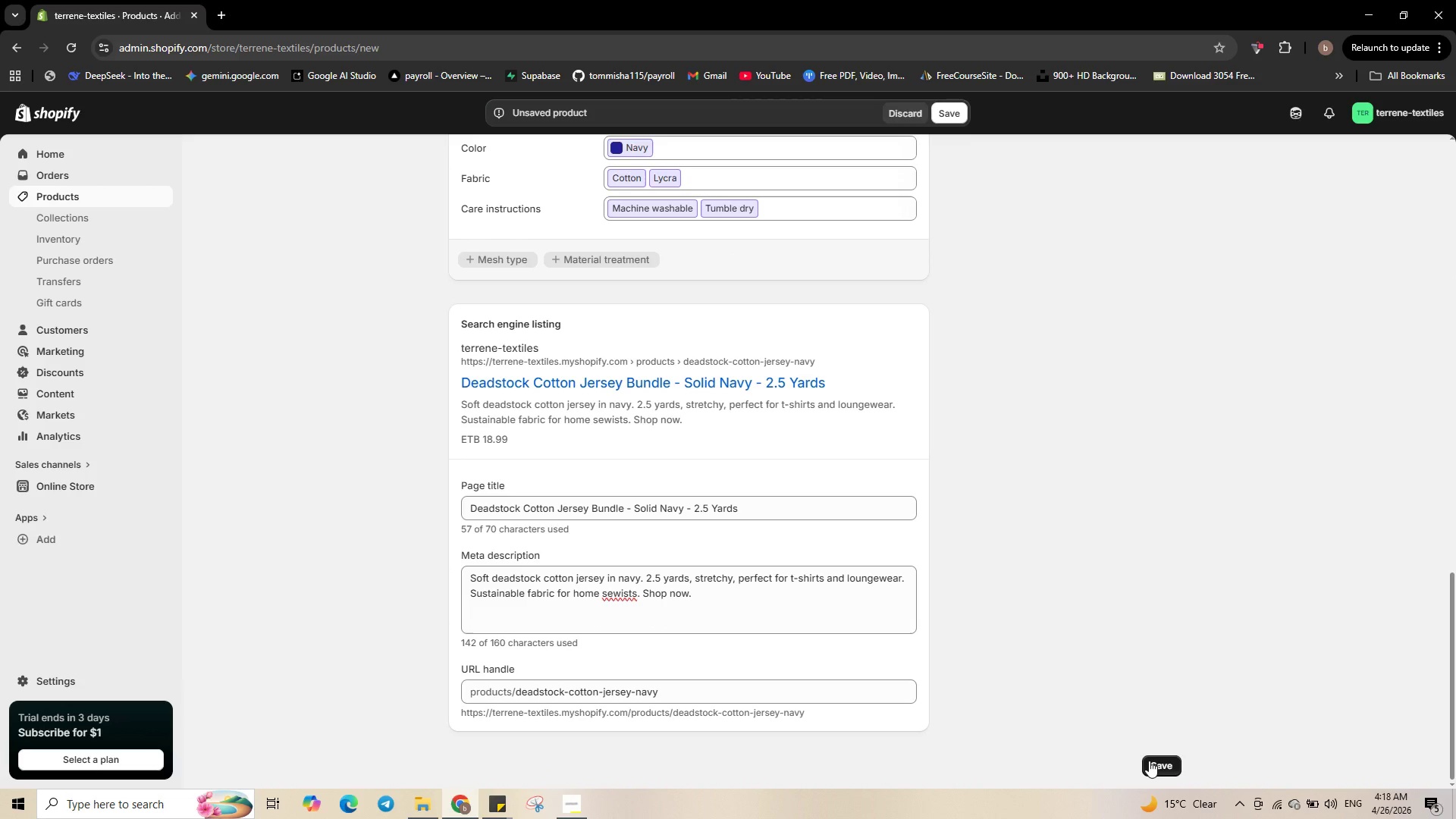 
left_click([1149, 761])
 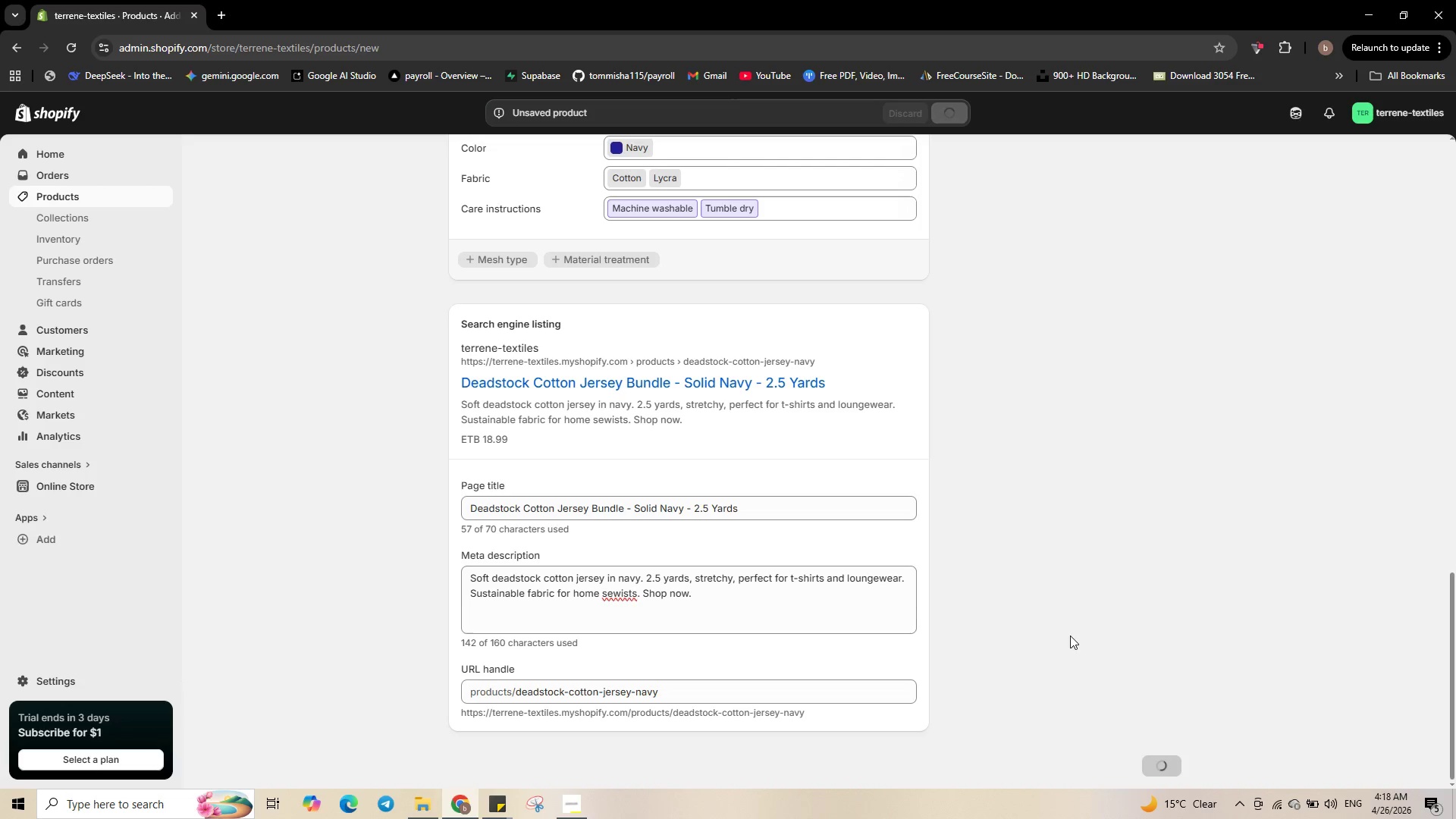 
wait(11.3)
 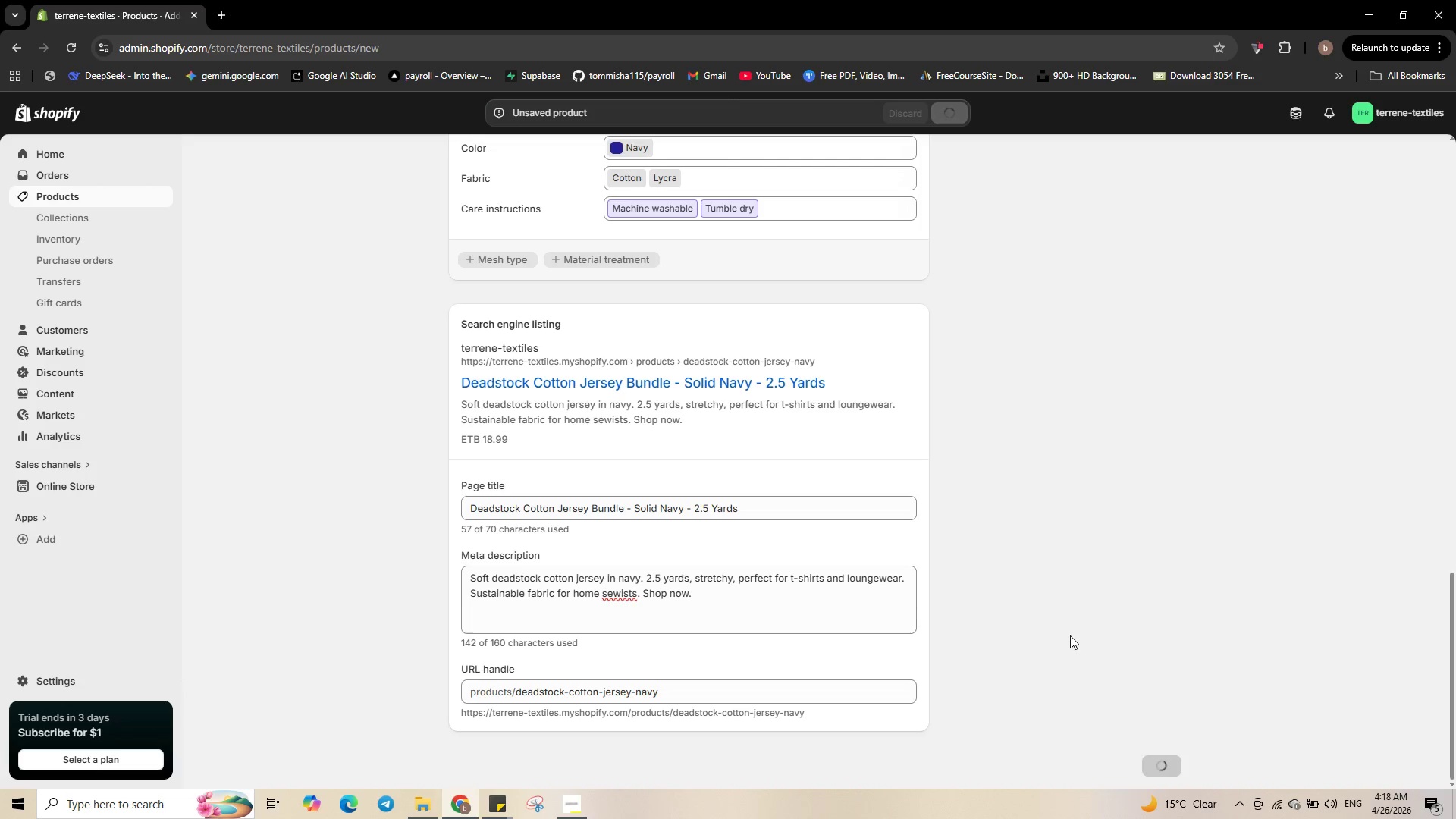 
left_click([71, 196])
 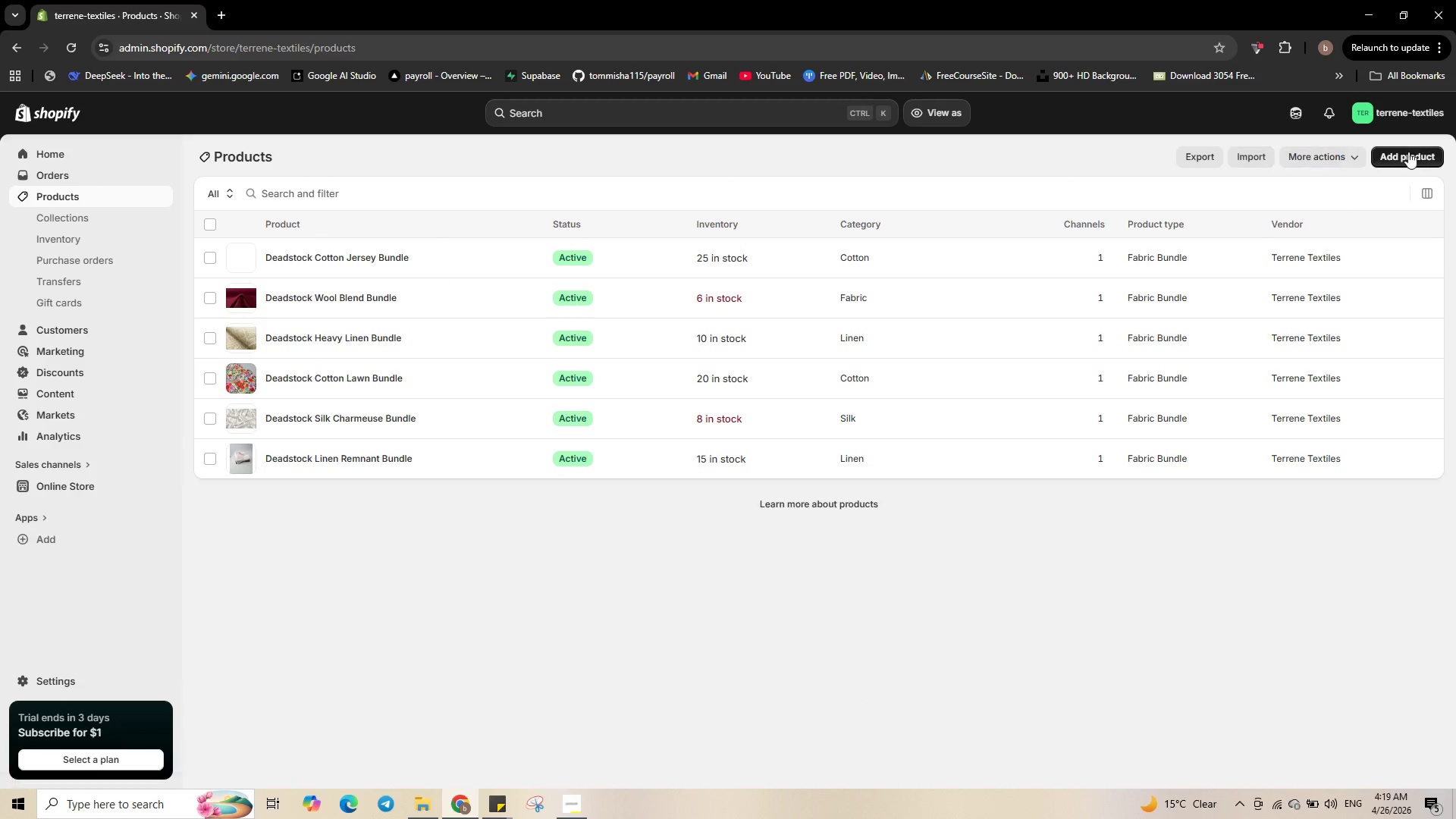 
left_click([1425, 156])
 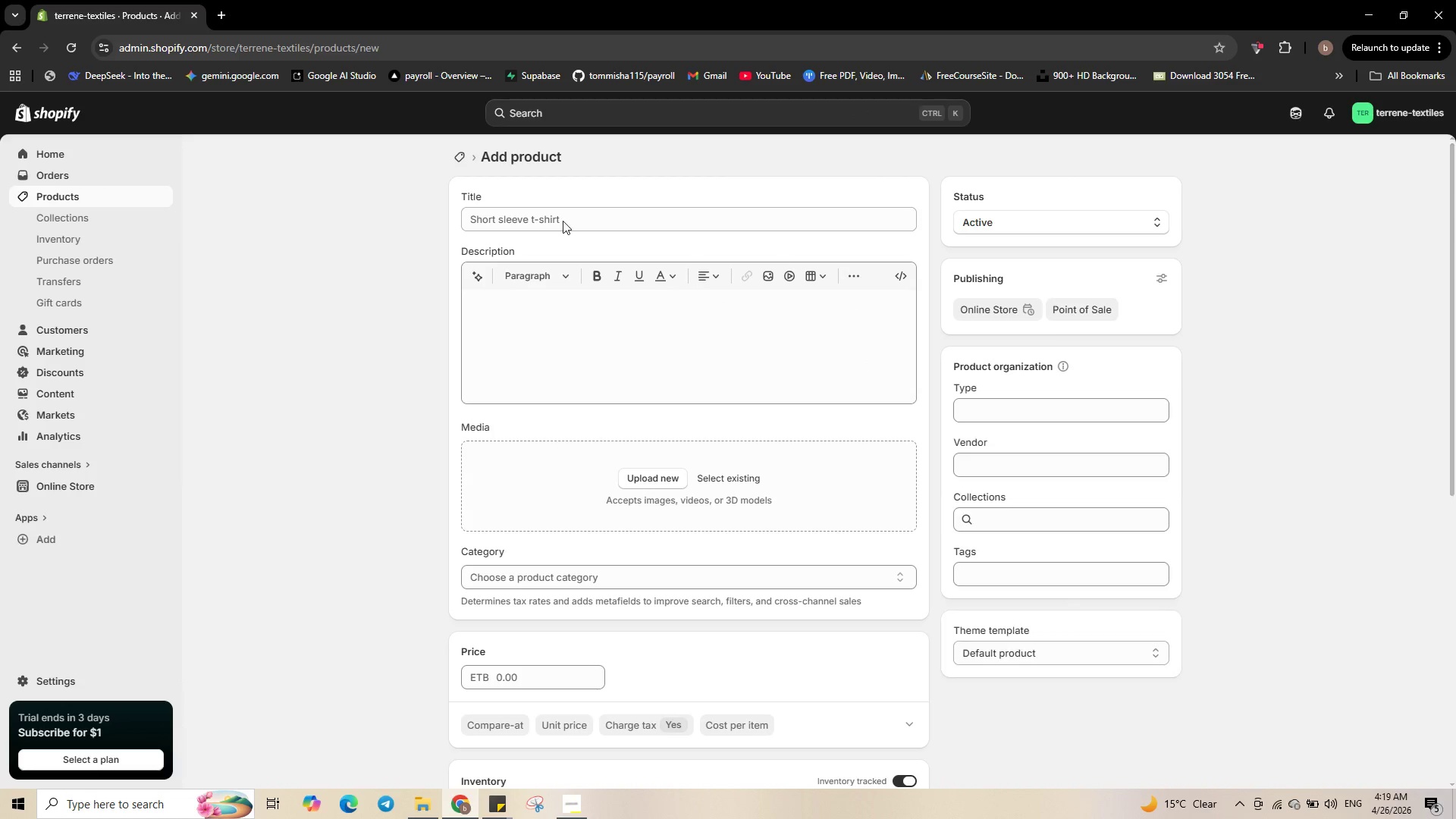 
left_click([512, 221])
 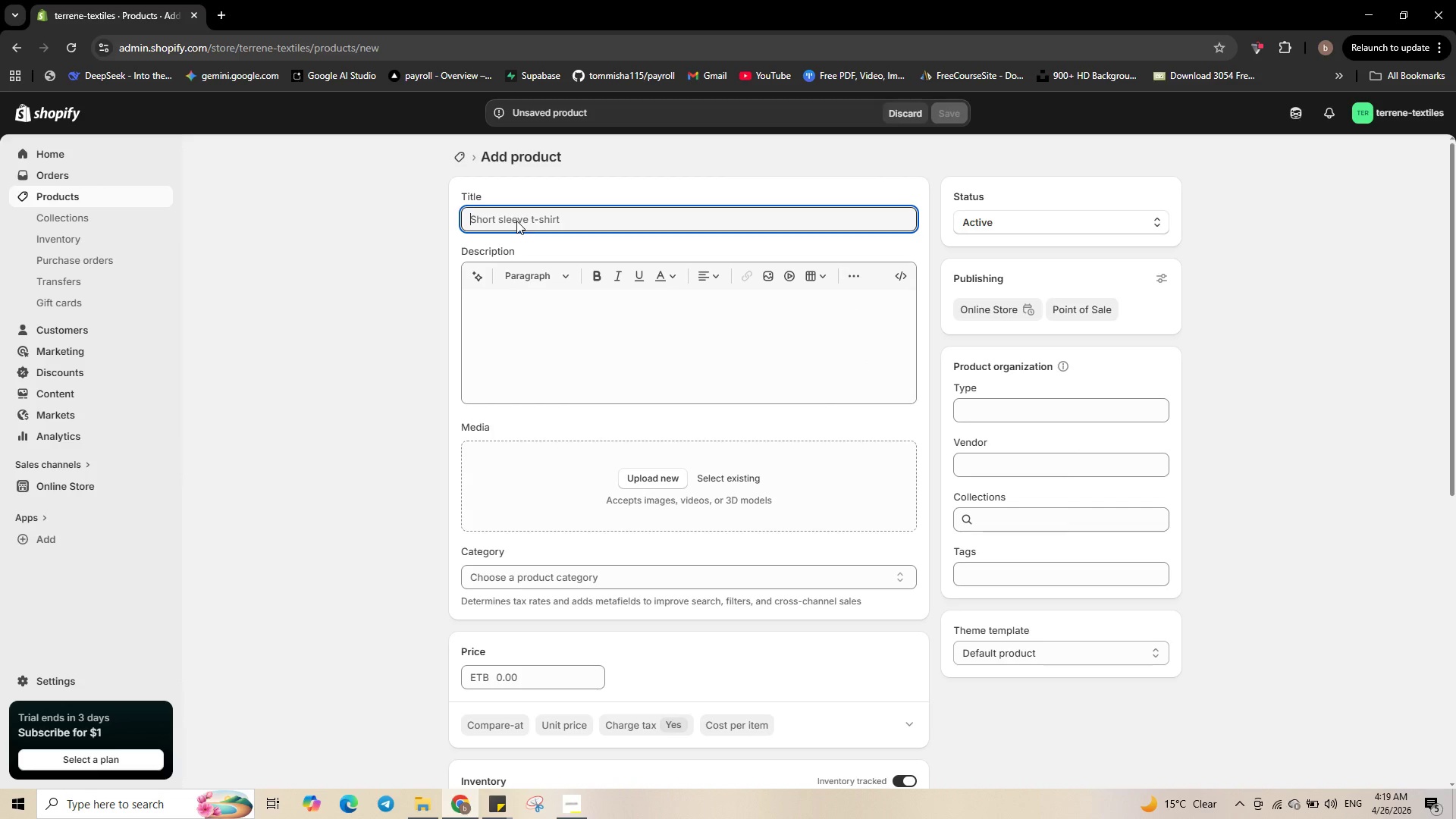 
type(Deadstock )
 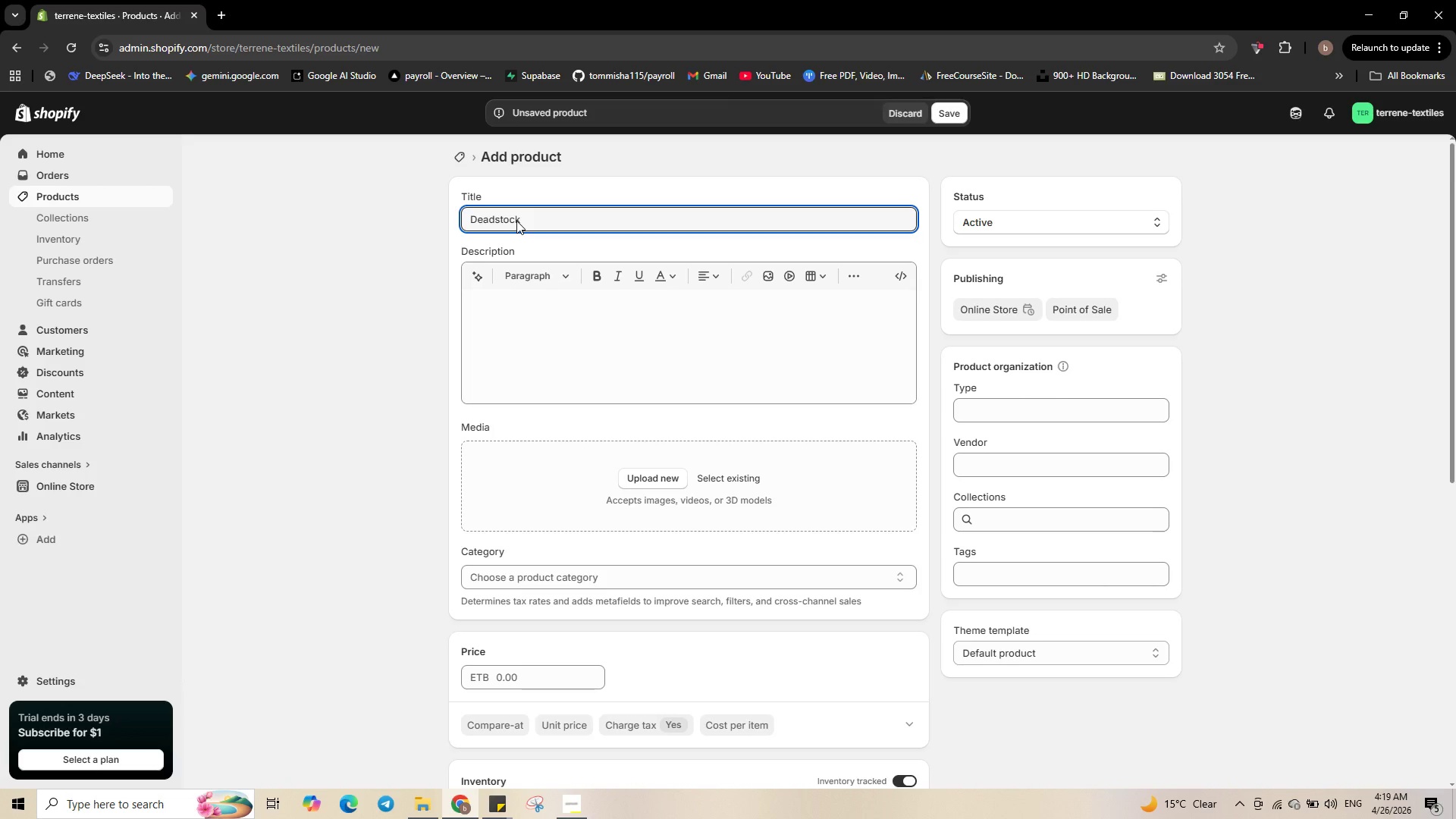 
wait(6.73)
 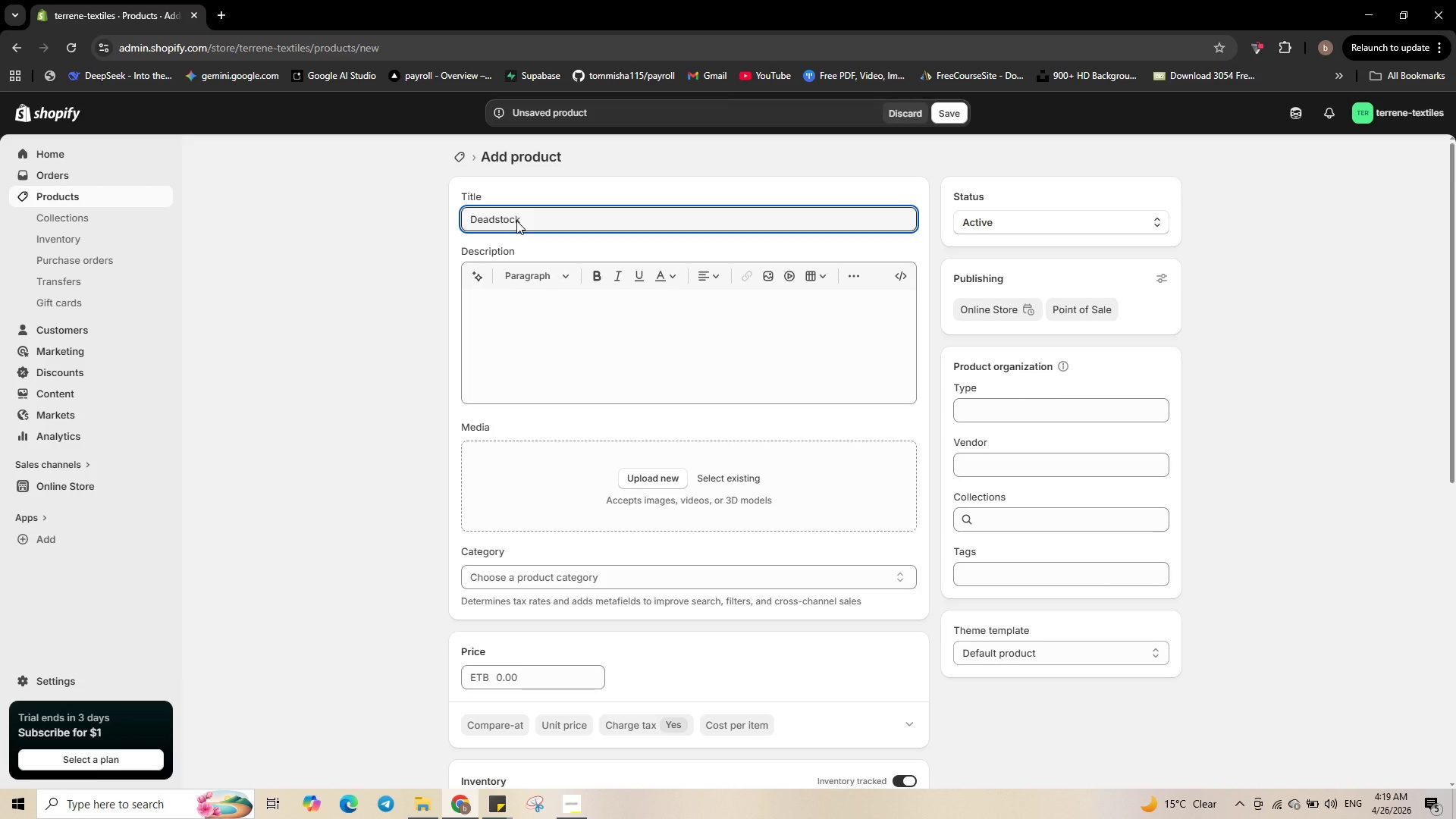 
type(Silk Habotai Bundle )
 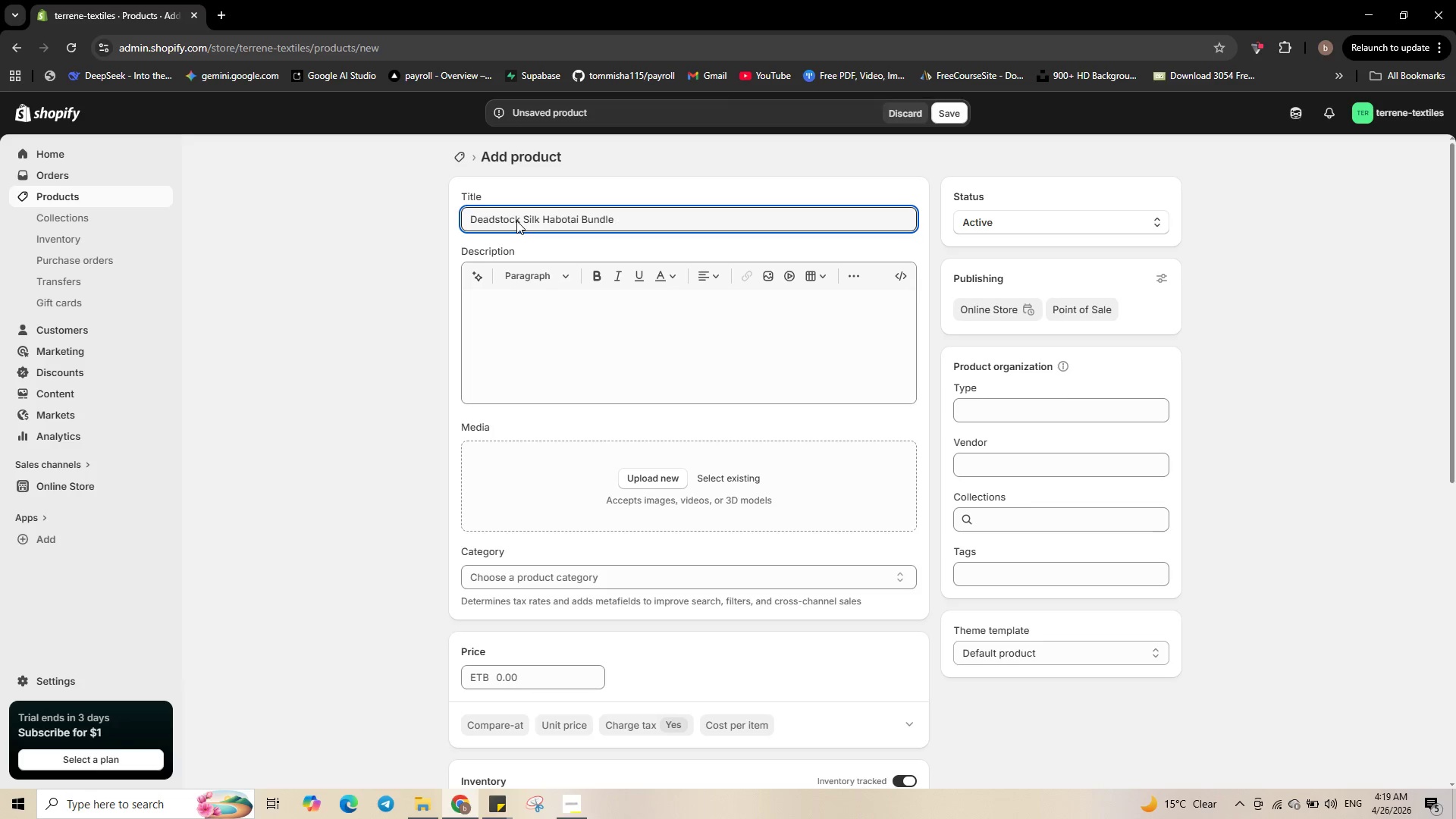 
left_click([905, 275])
 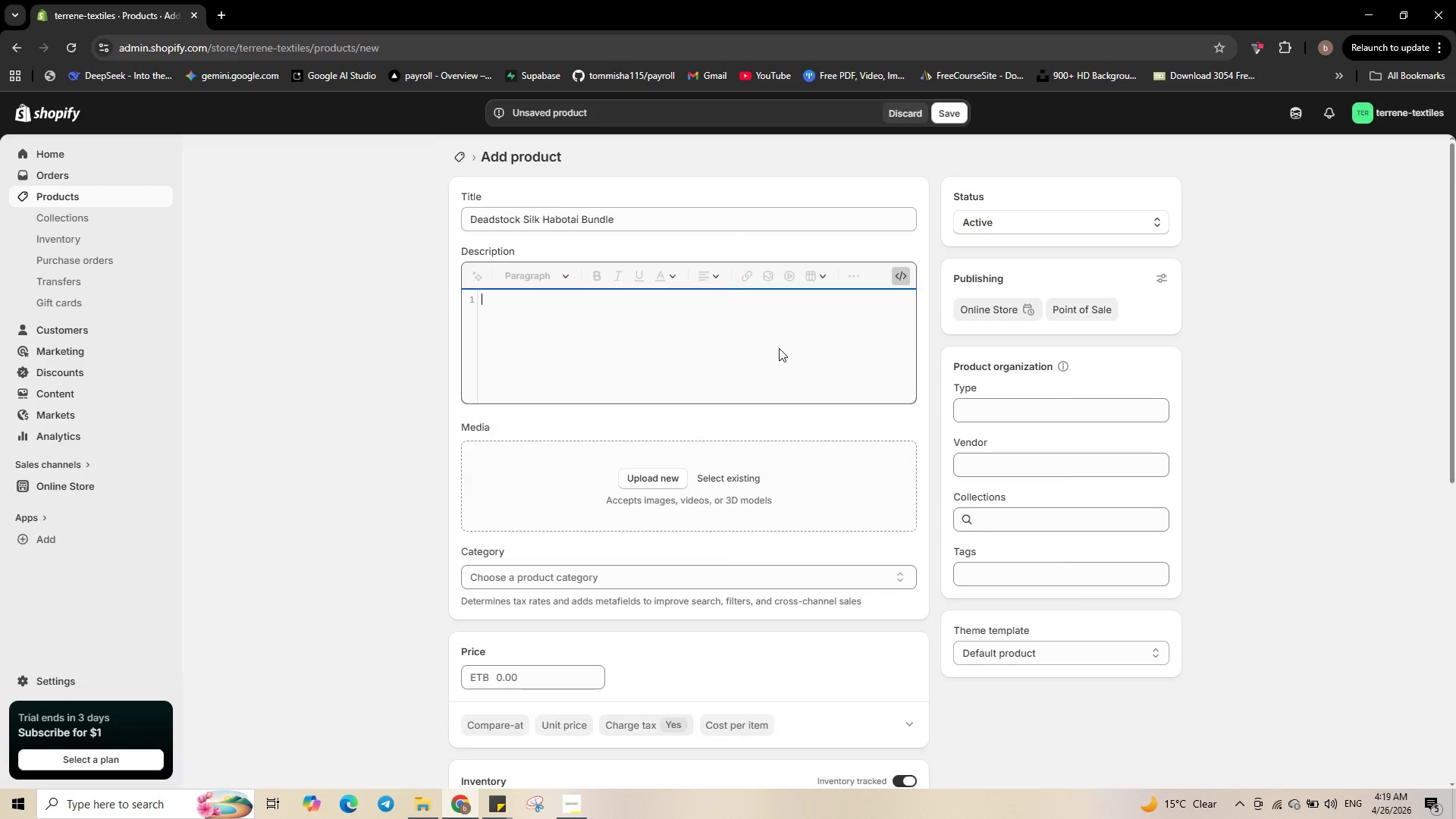 
left_click([776, 349])
 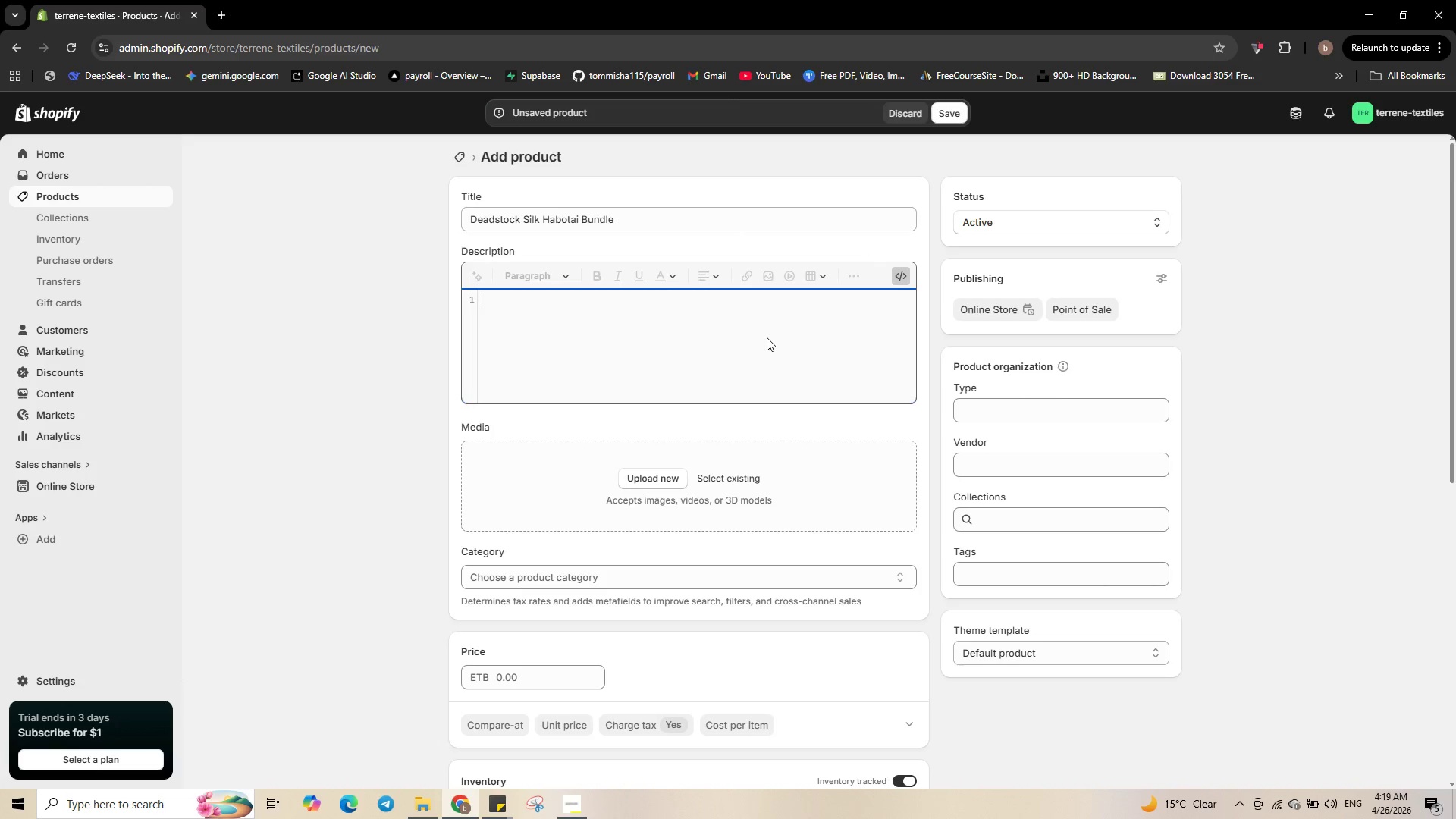 
type(<p>Beau)
 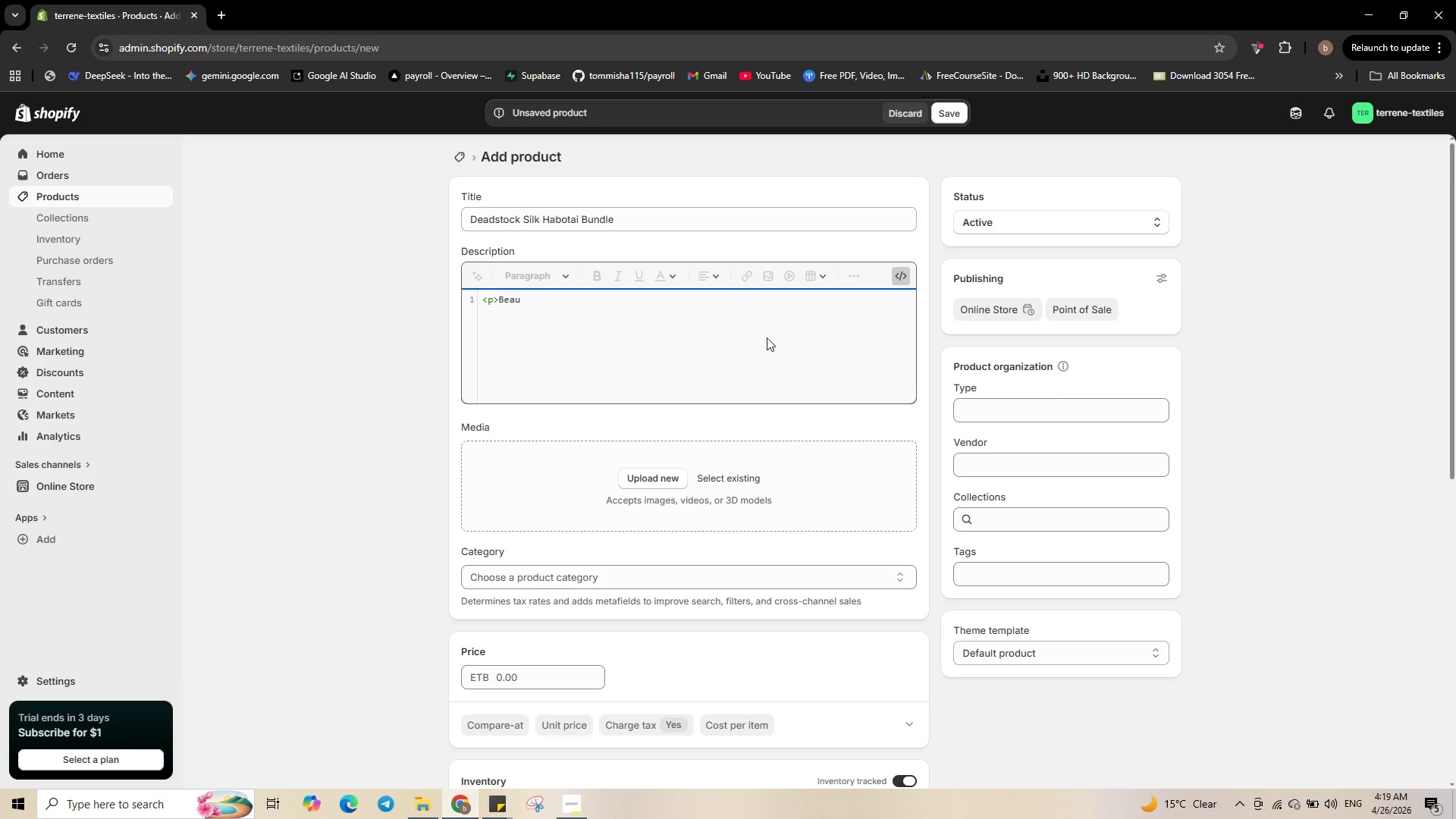 
type(tiful deadstock silk hao)
key(Backspace)
type(botai with a soft ombre )
 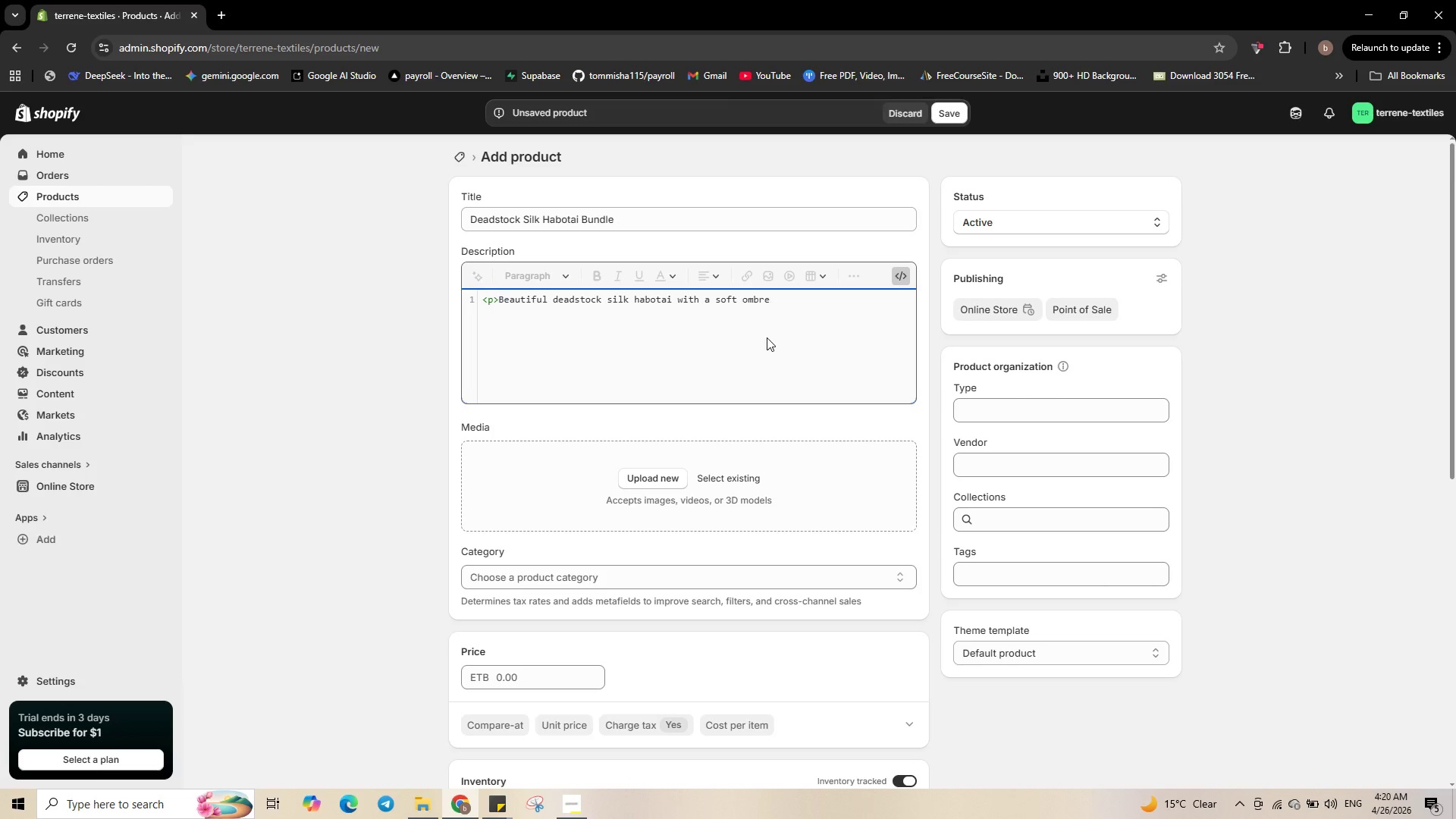 
wait(5.47)
 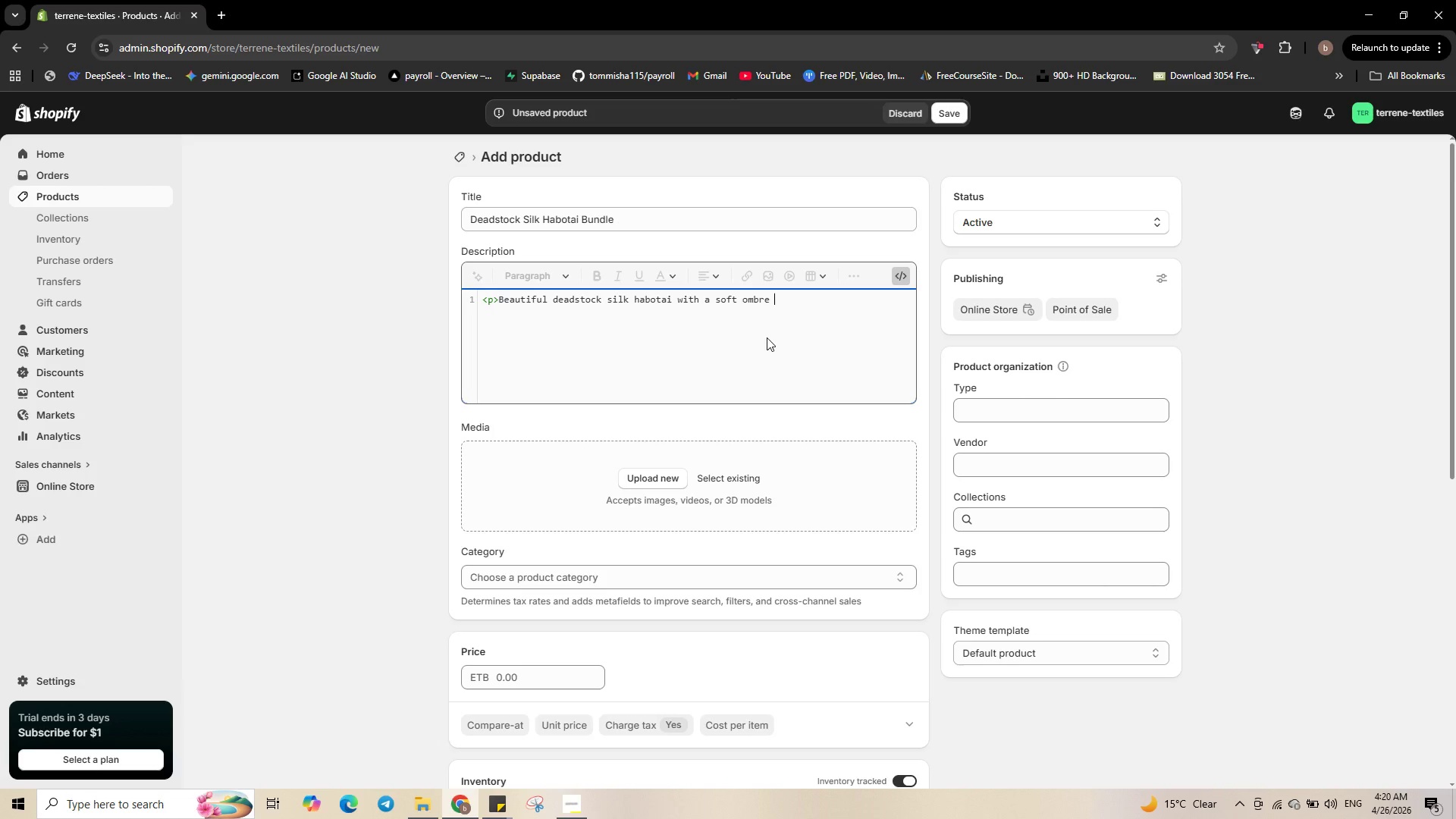 
type(fade from pale )
 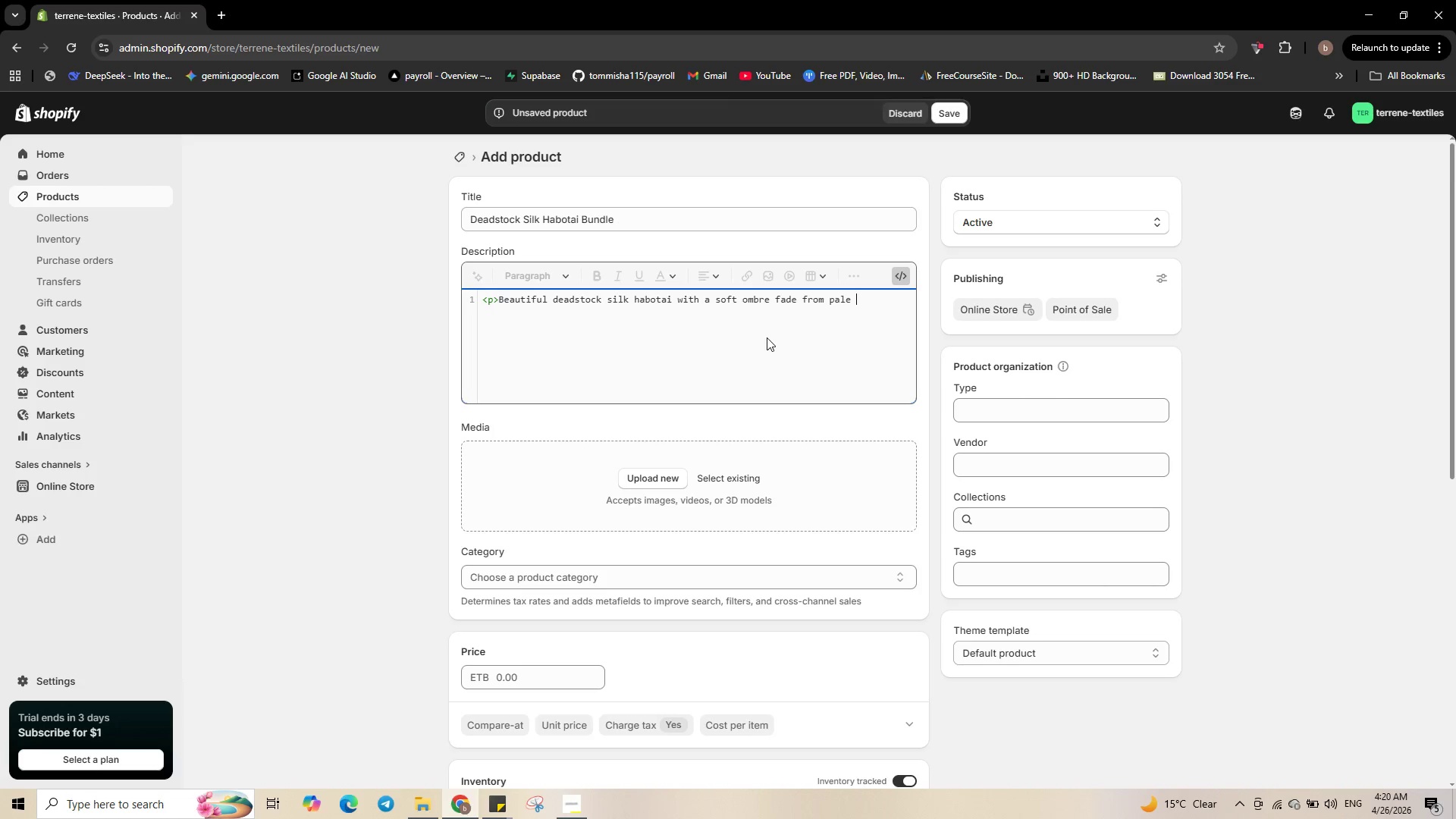 
type( pink)
key(Backspace)
key(Backspace)
key(Backspace)
key(Backspace)
key(Backspace)
key(Backspace)
type( pink to blush )
key(Backspace)
type(. Perfect for scar)
 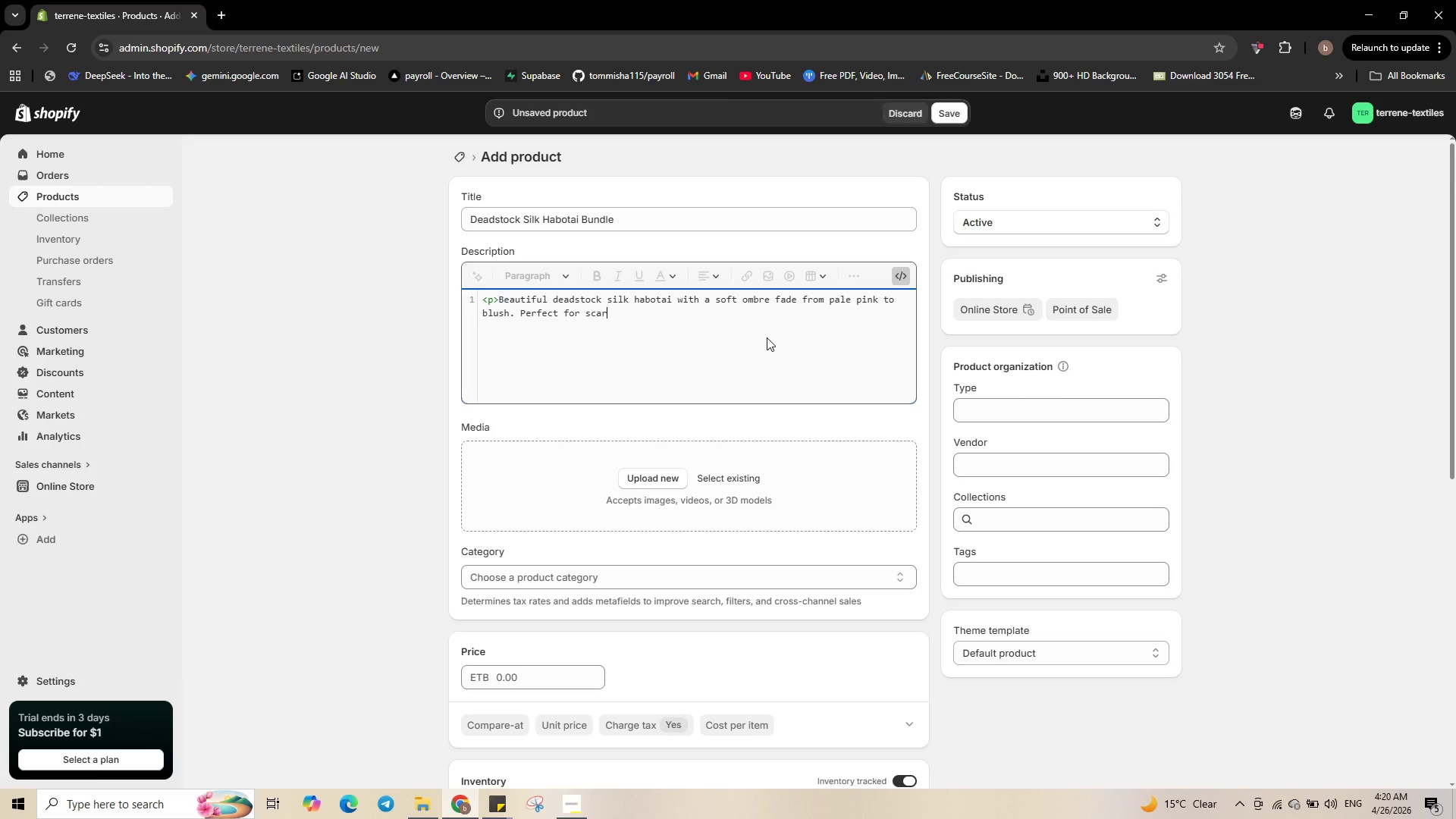 
type(ves)
 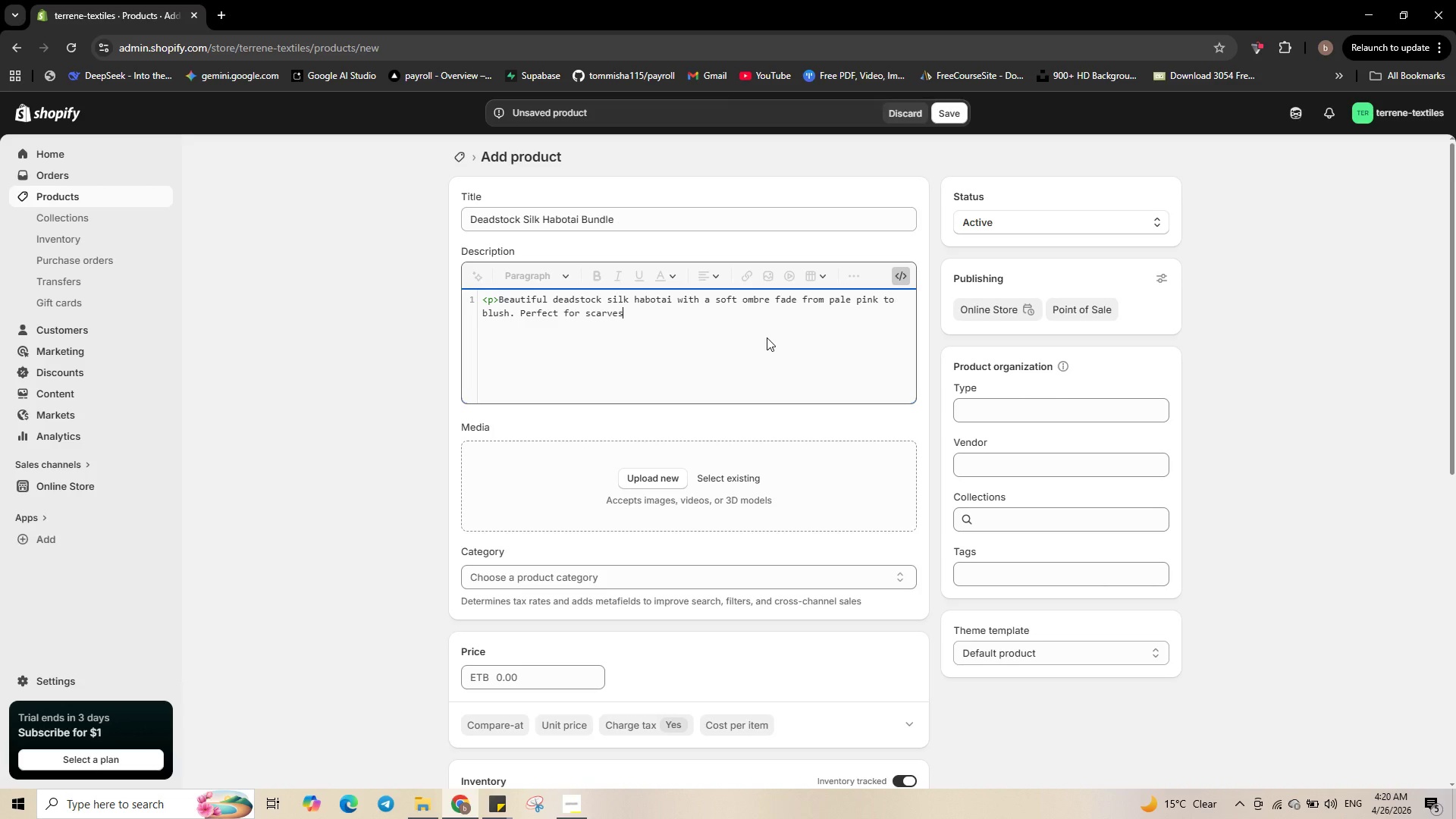 
type(, linings)
 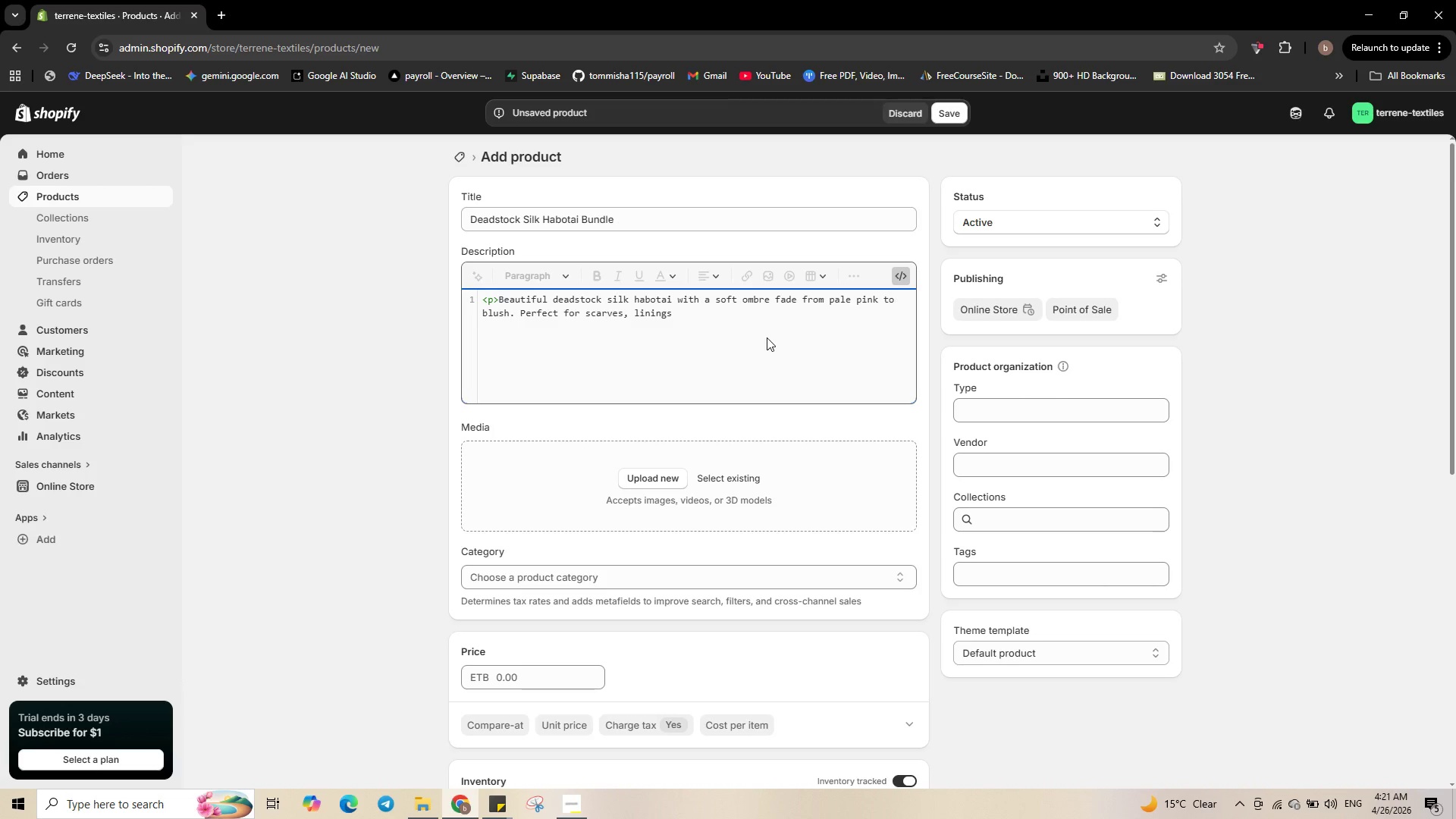 
type(, or layering pieces.</p>)
 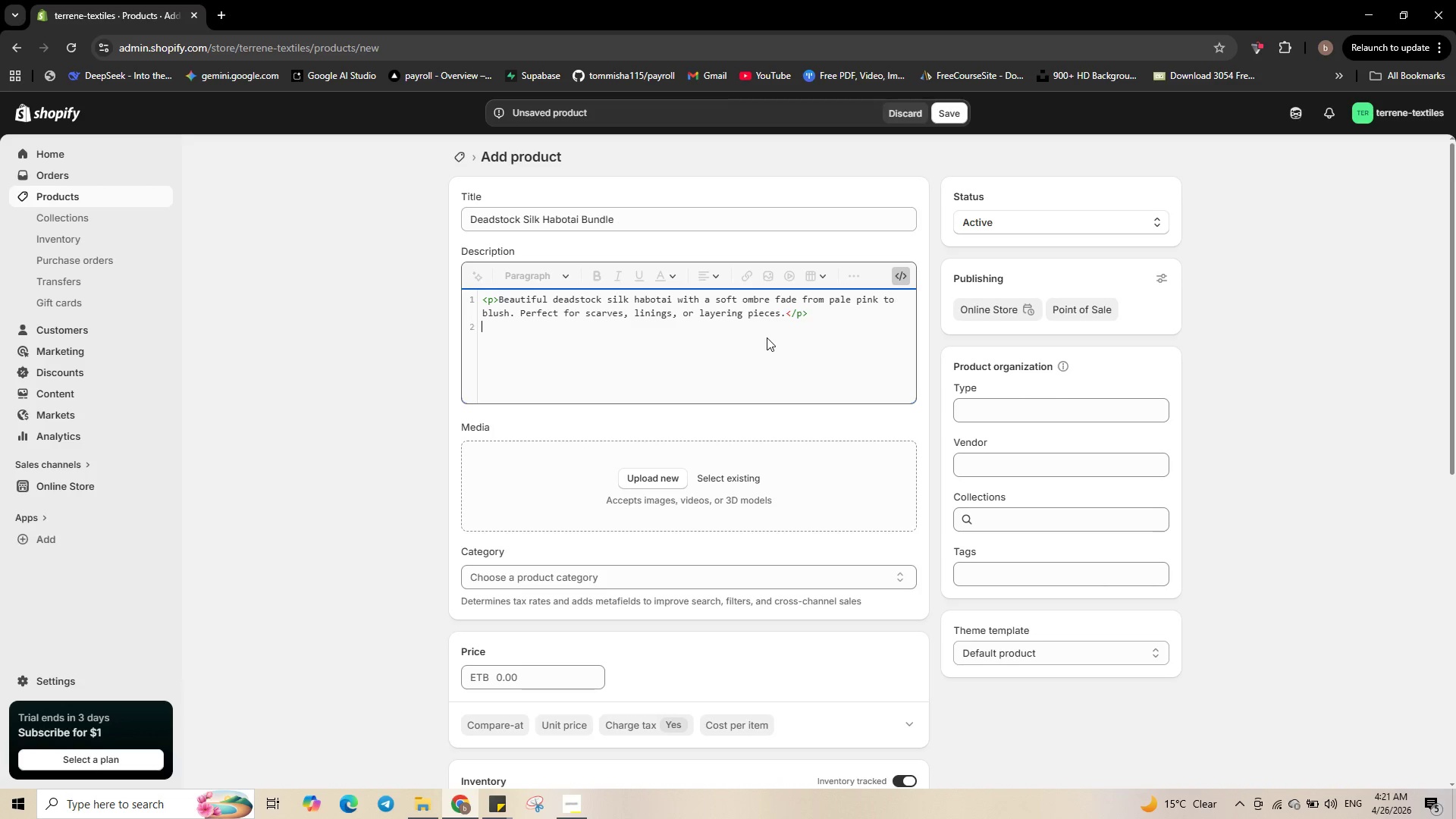 
 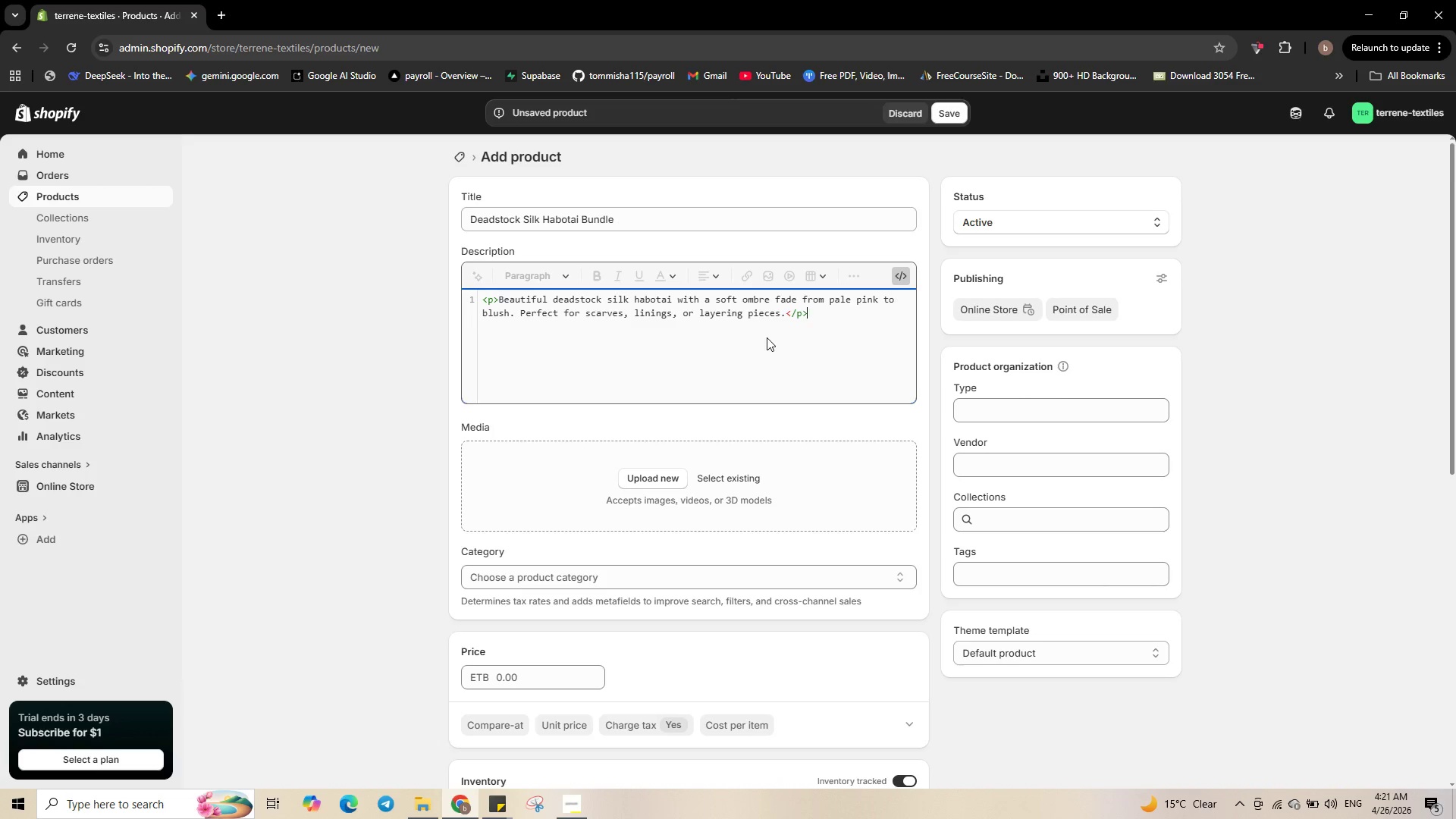 
key(Enter)
 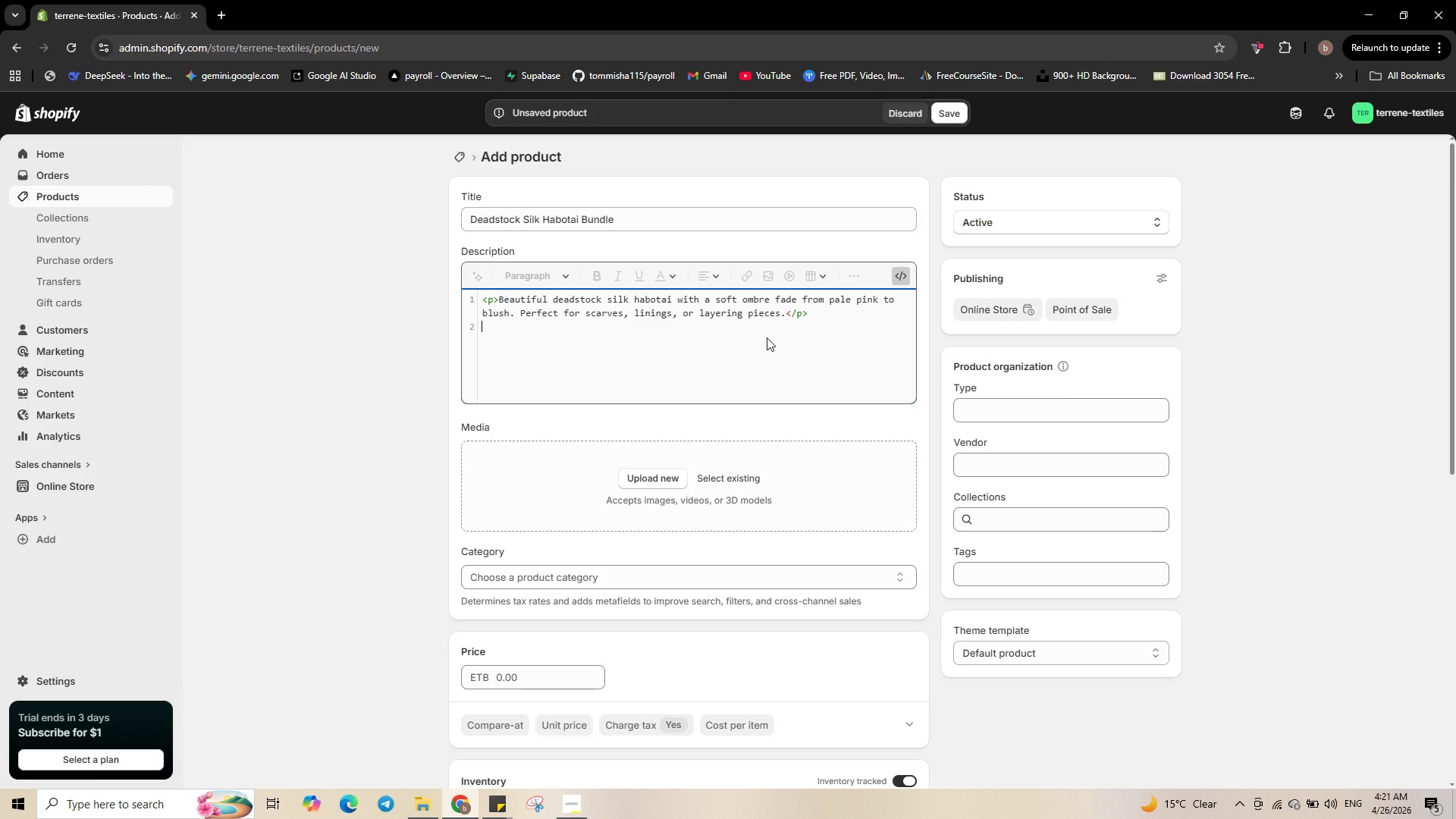 
type(<p><S)
key(Backspace)
type(strong>)
 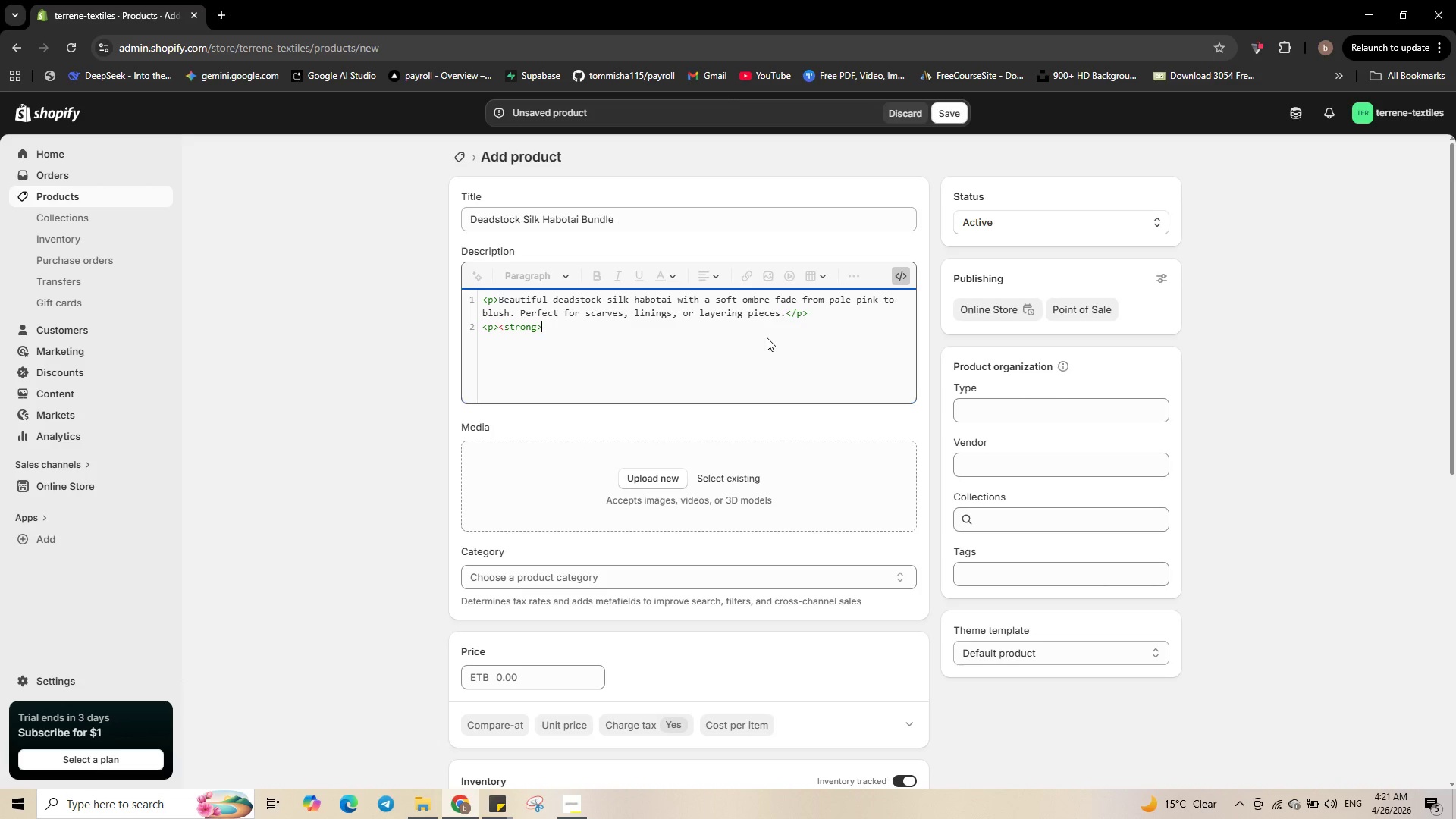 
type(Composition:</strong>)
 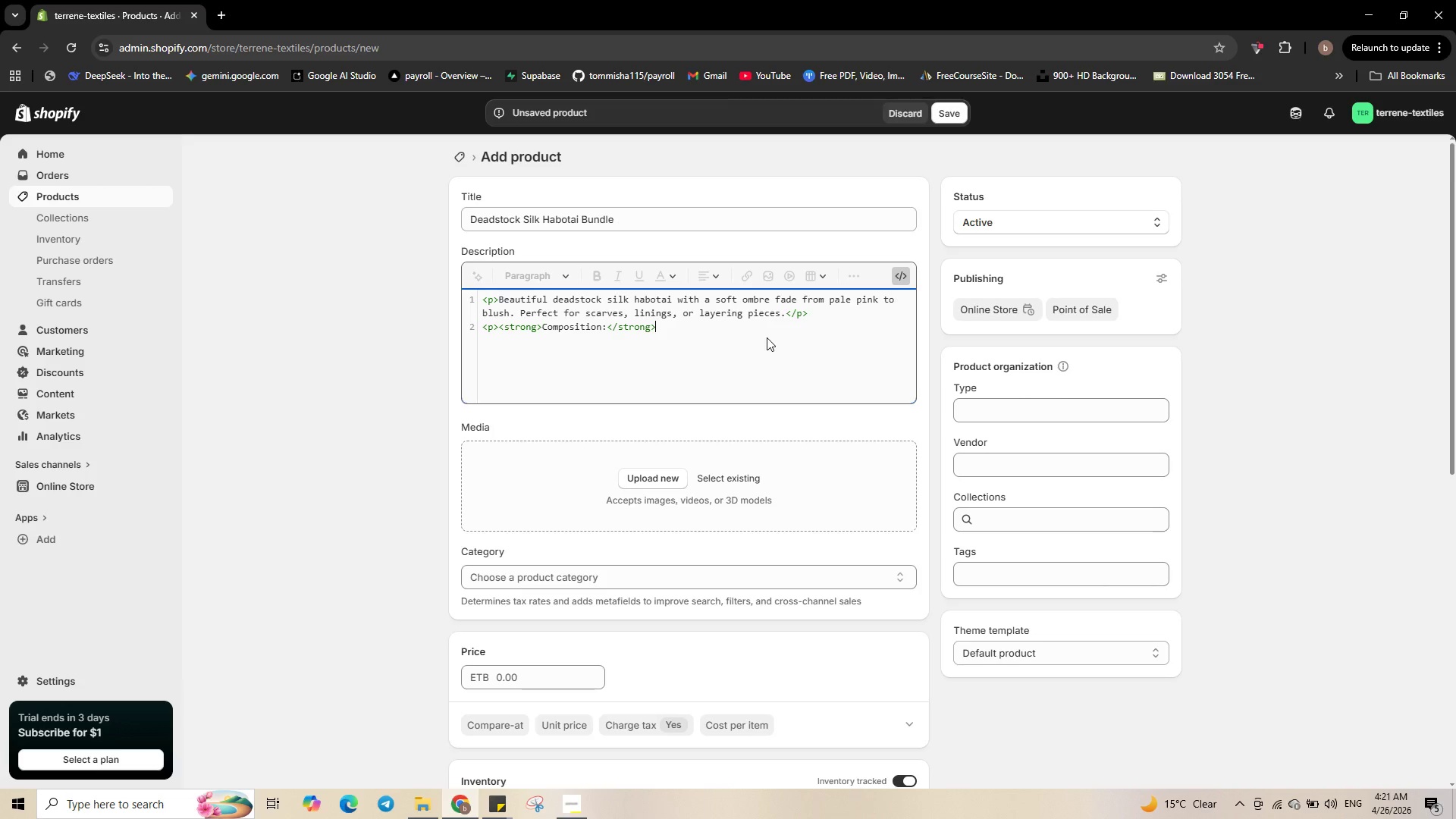 
key(Space)
 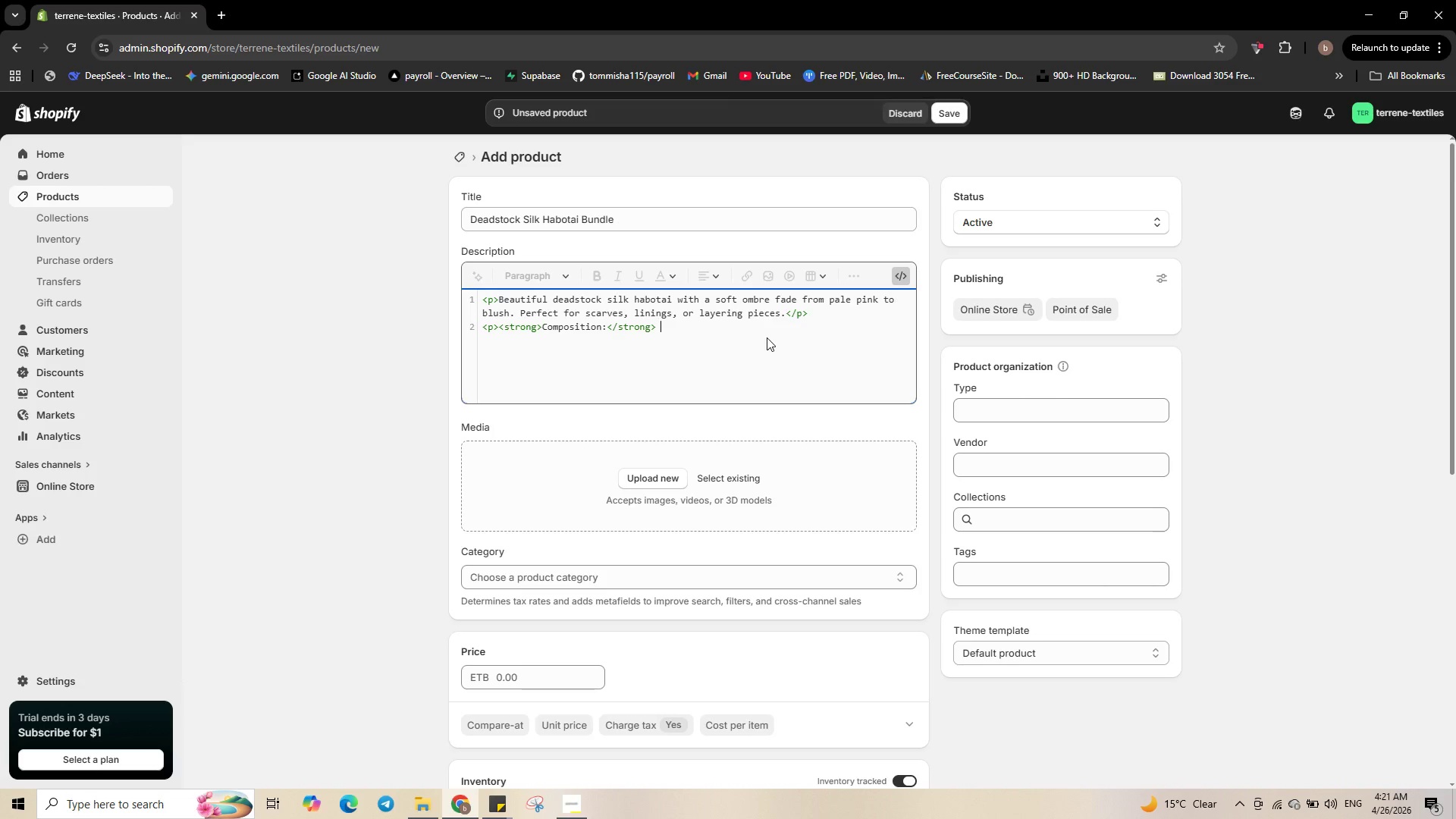 
type(100% mulberry silk )
 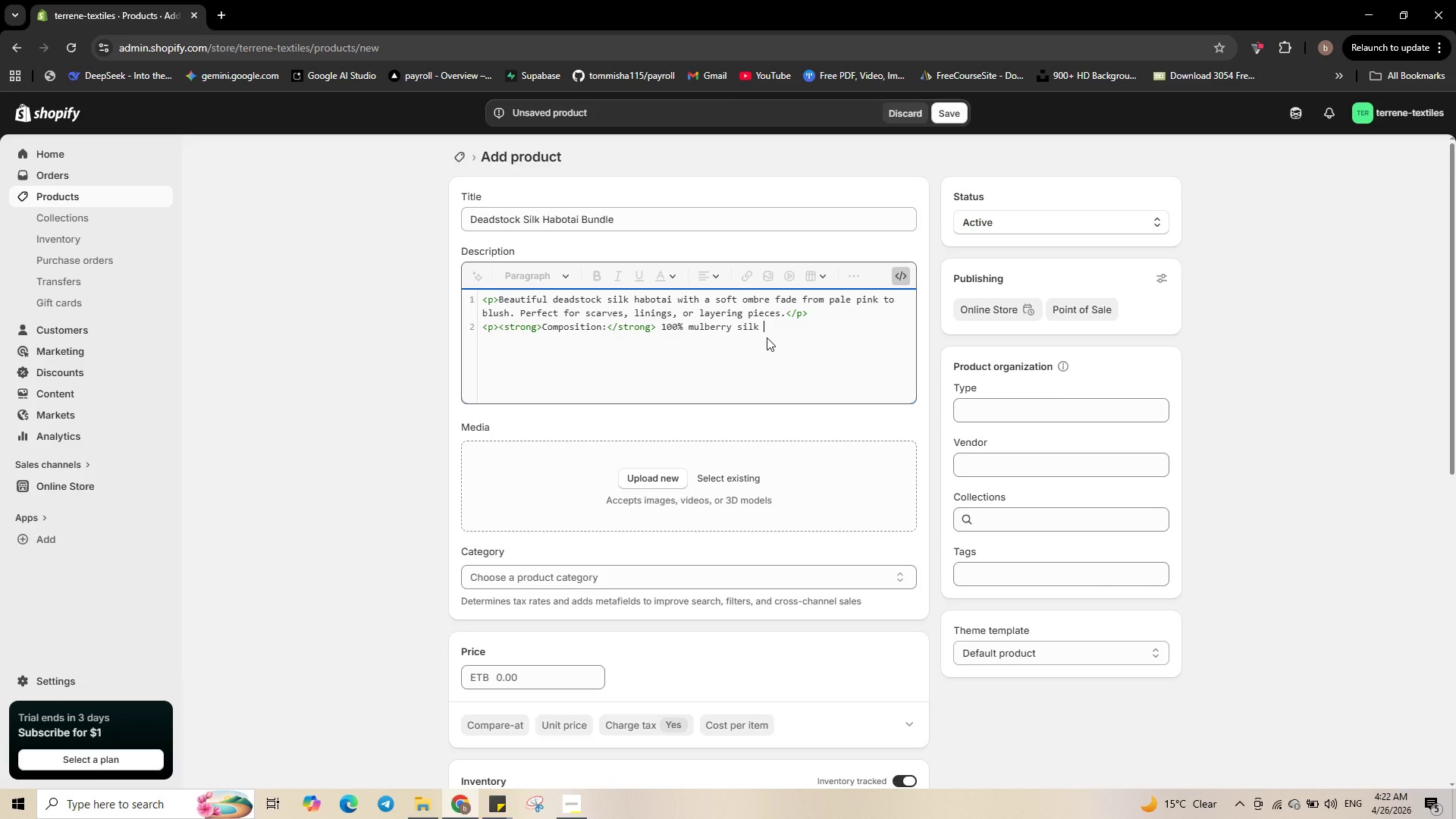 
type(habotie)
 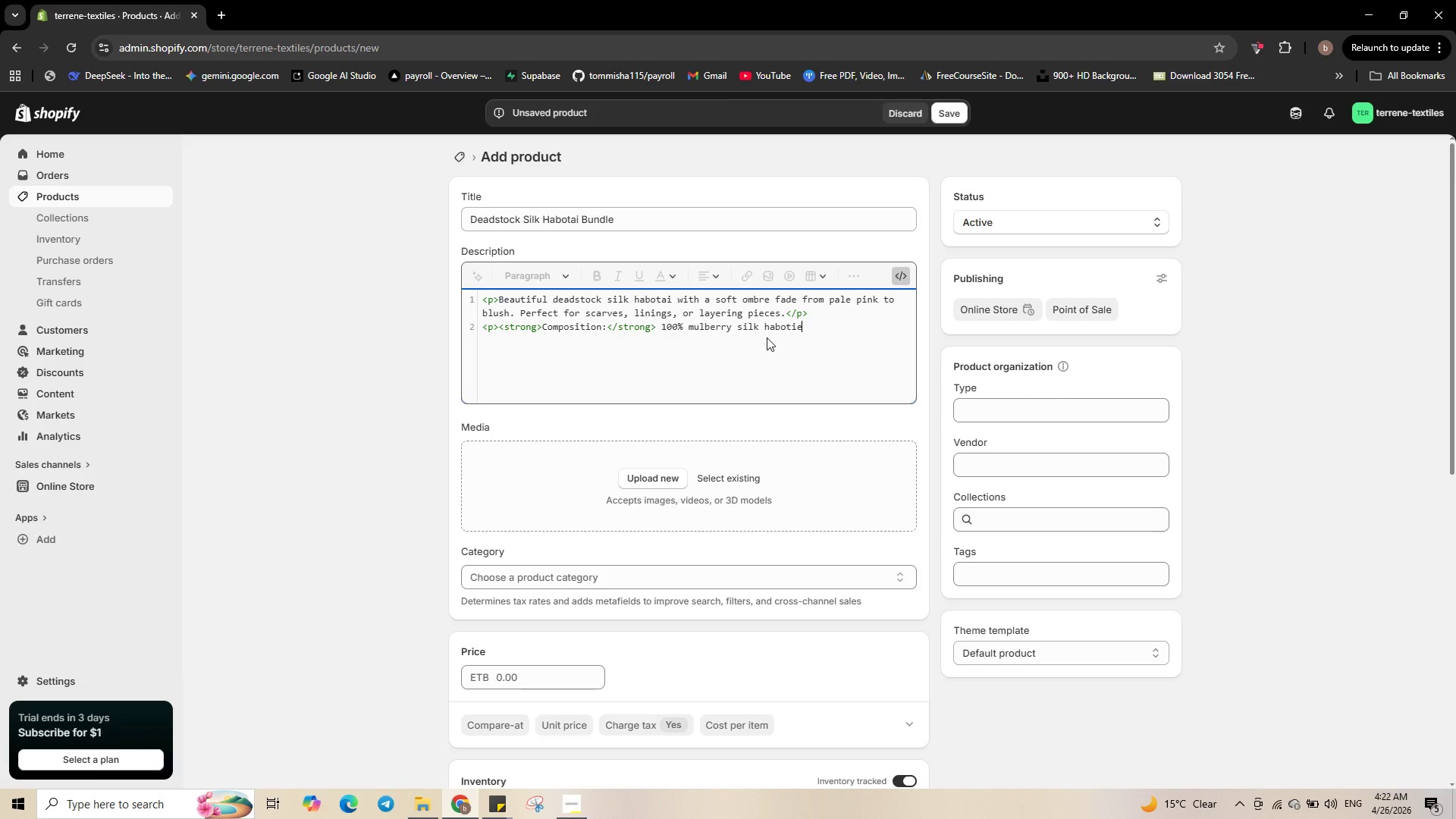 
key(Backspace)
key(Backspace)
type(ai.<br><s)
 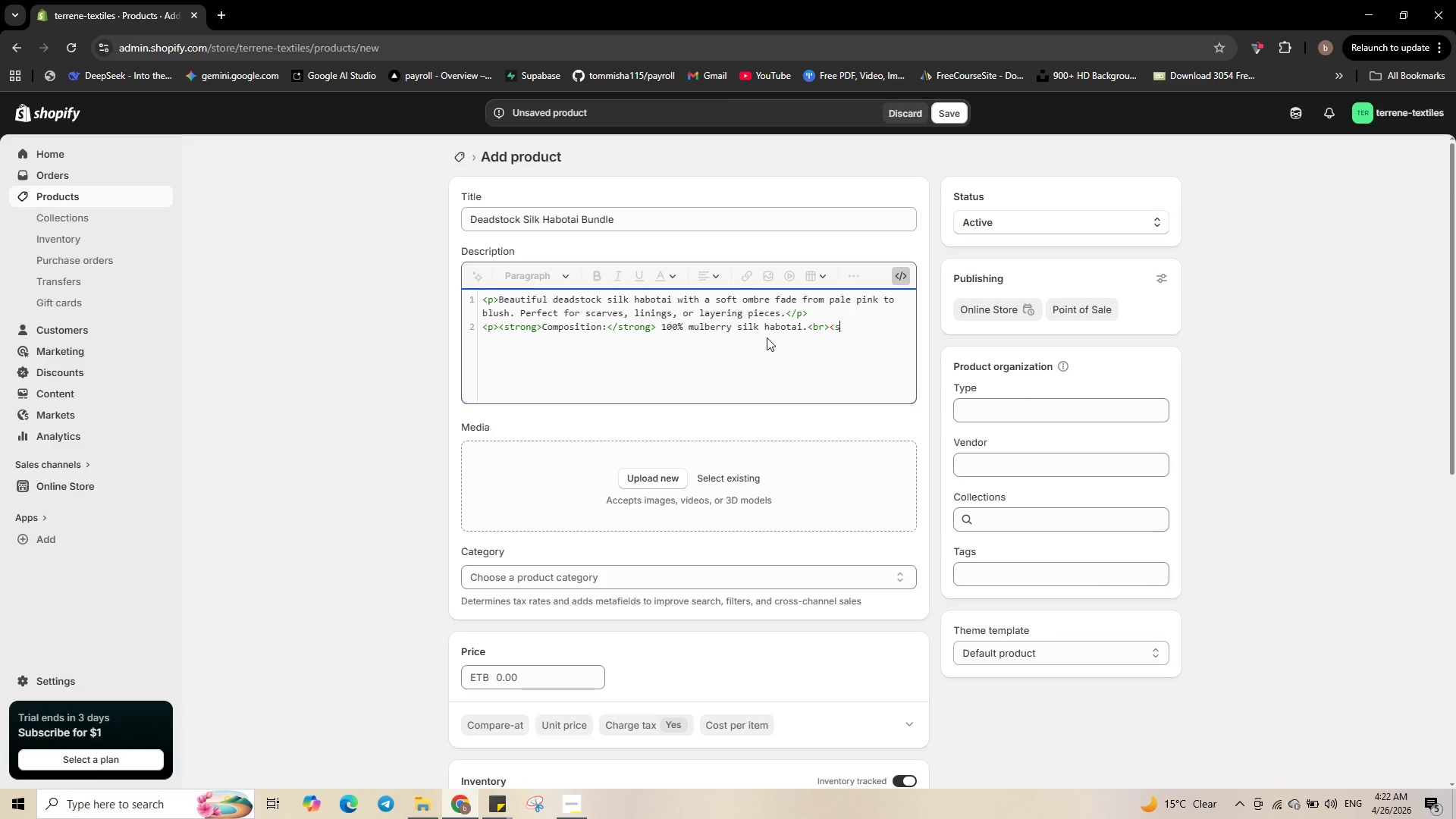 
type(trong>)
 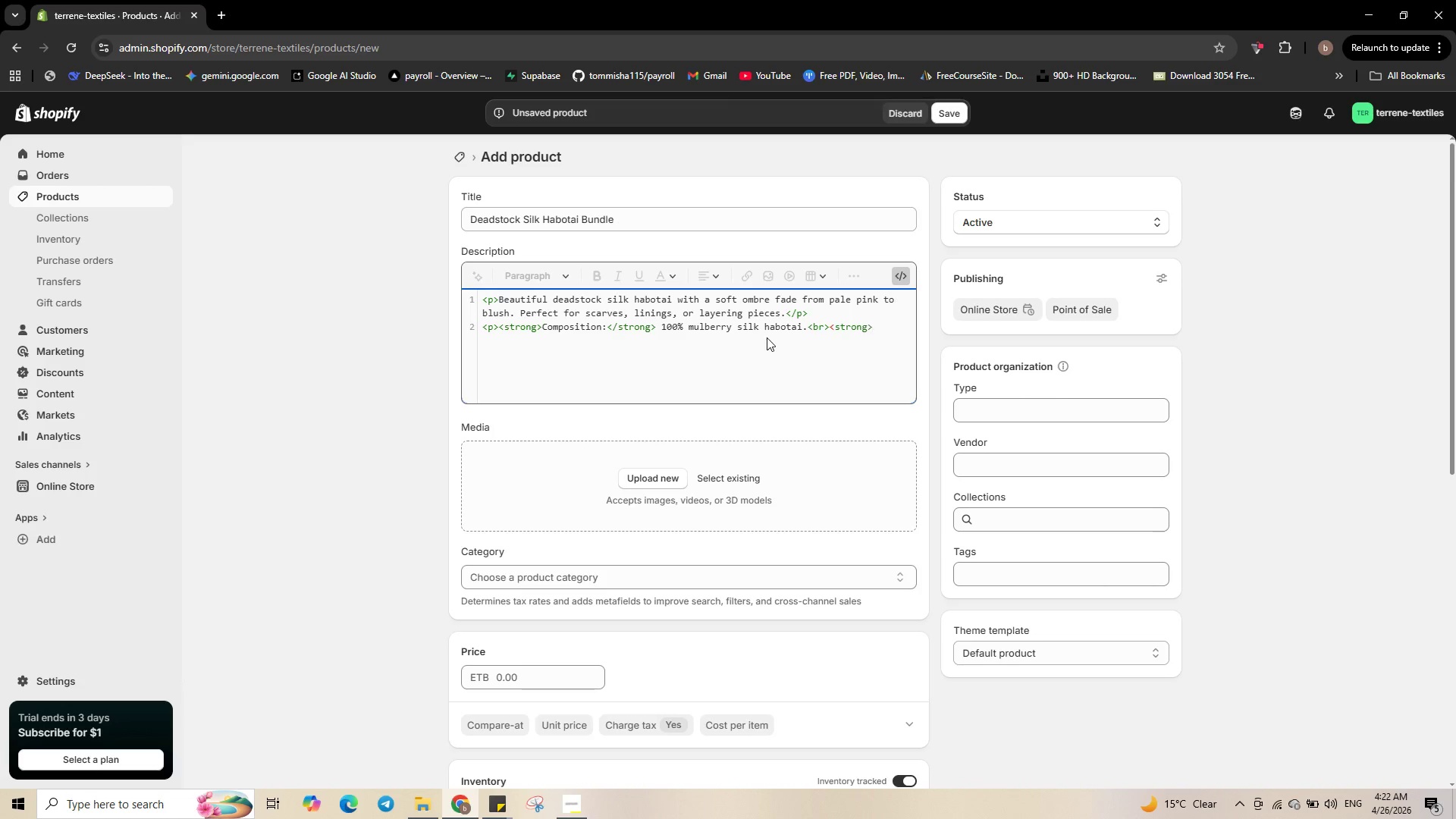 
hold_key(key=ControlLeft, duration=1.28)
scroll: coordinate [768, 335], scroll_direction: none, amount: 0.0
 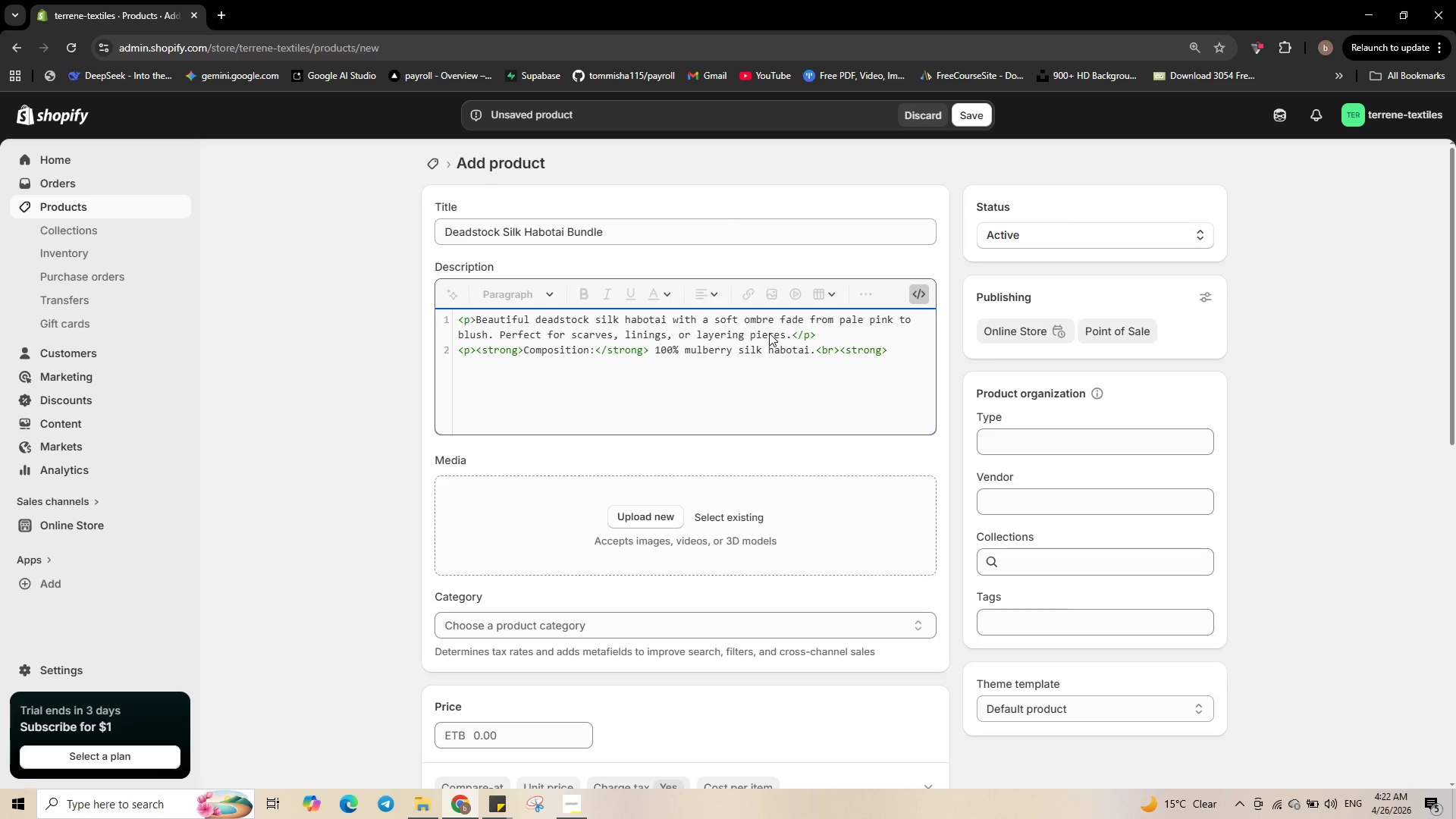 
wait(7.7)
 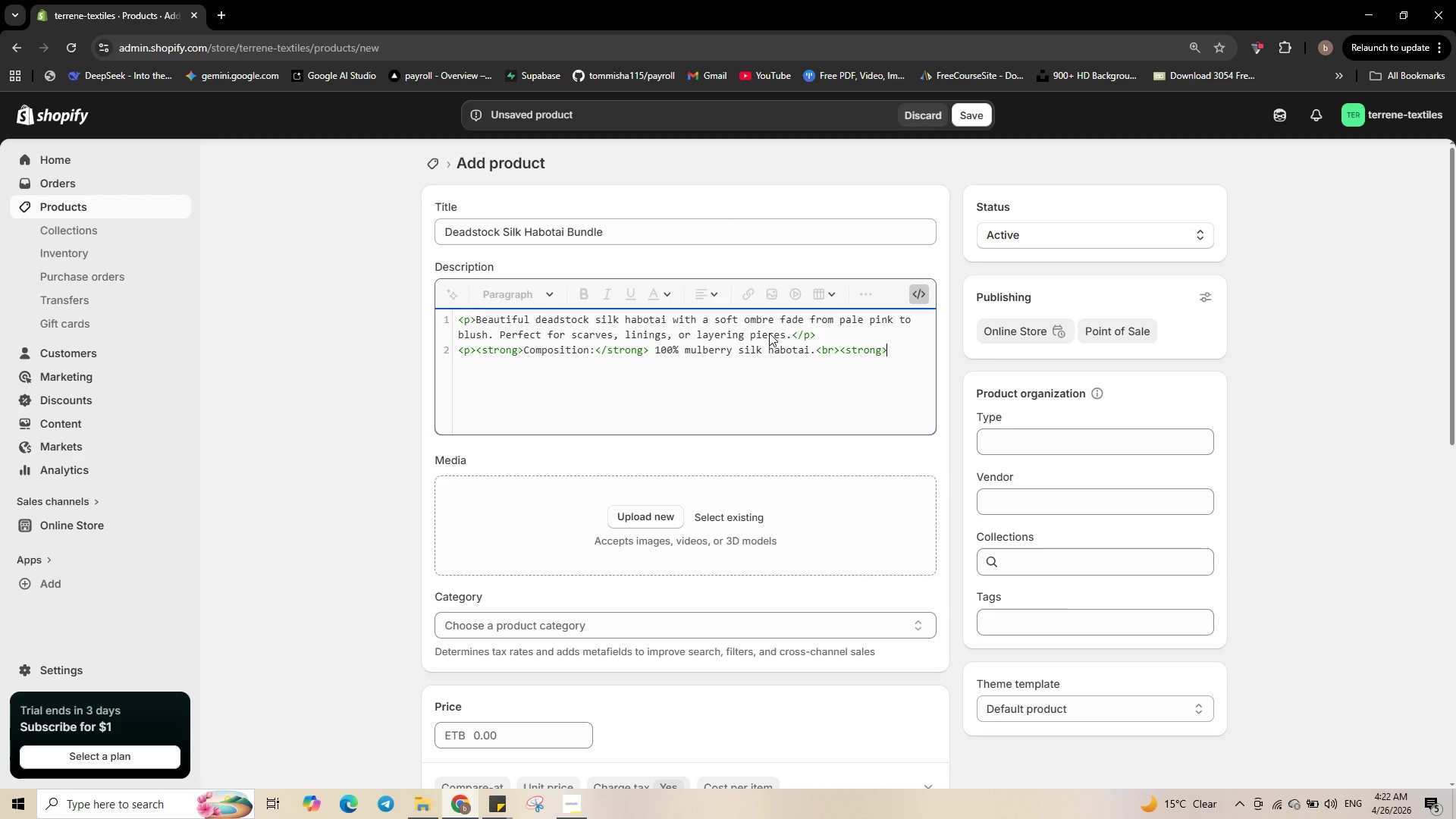 
type(Dimensions)
 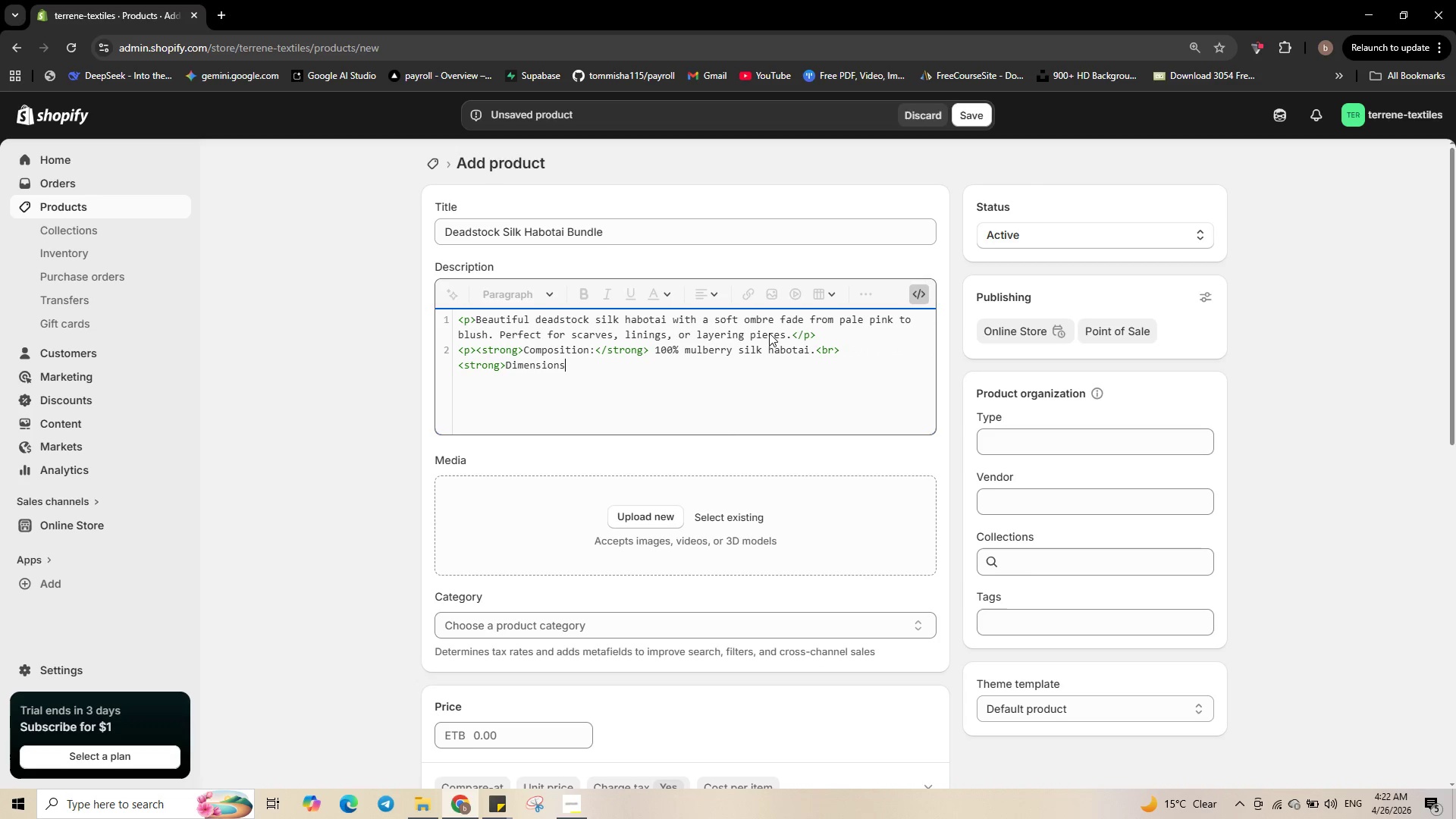 
type(:</strong> 2 yars)
key(Backspace)
type(ds (72" x 42")
 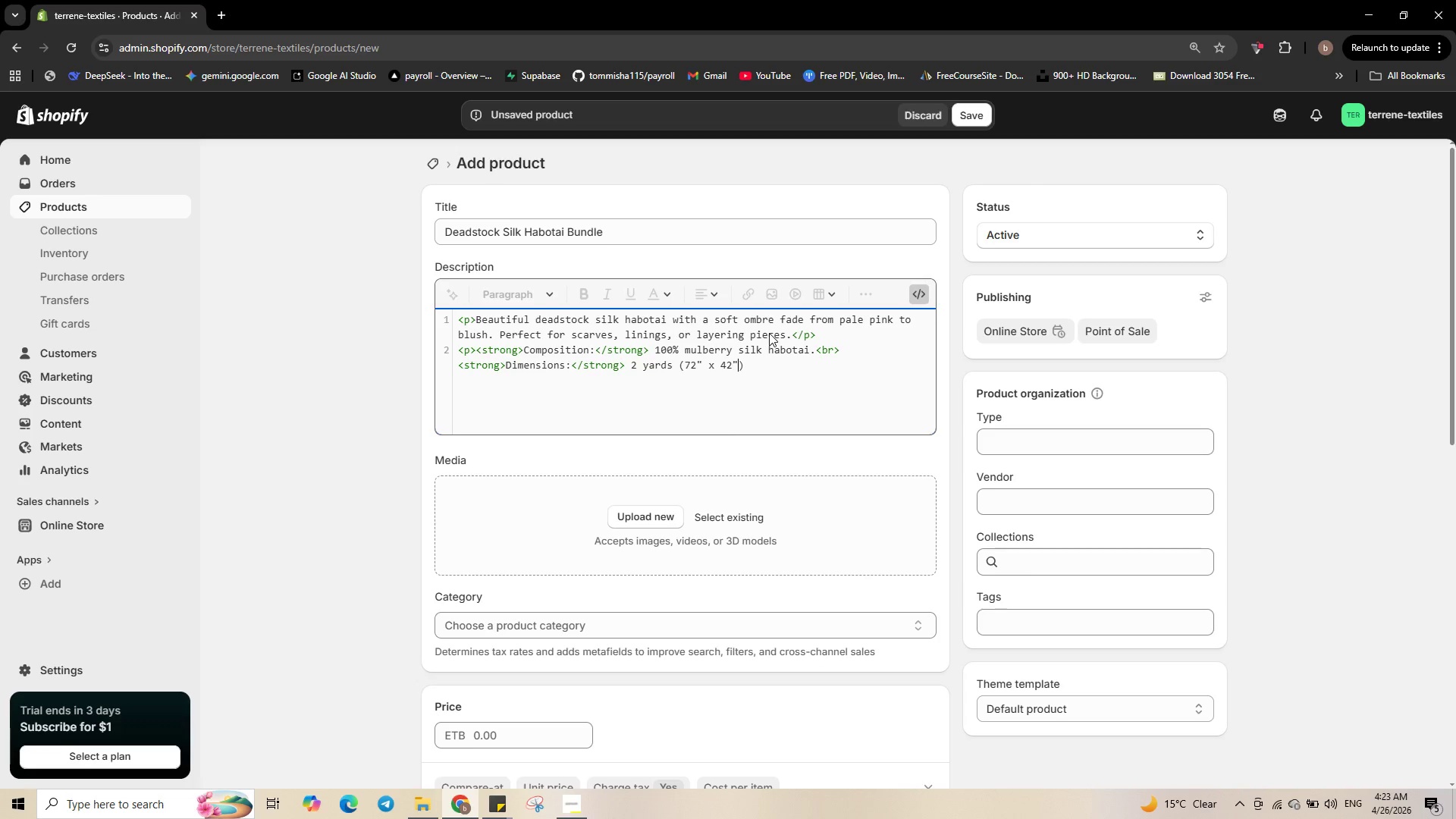 
key(ArrowRight)
 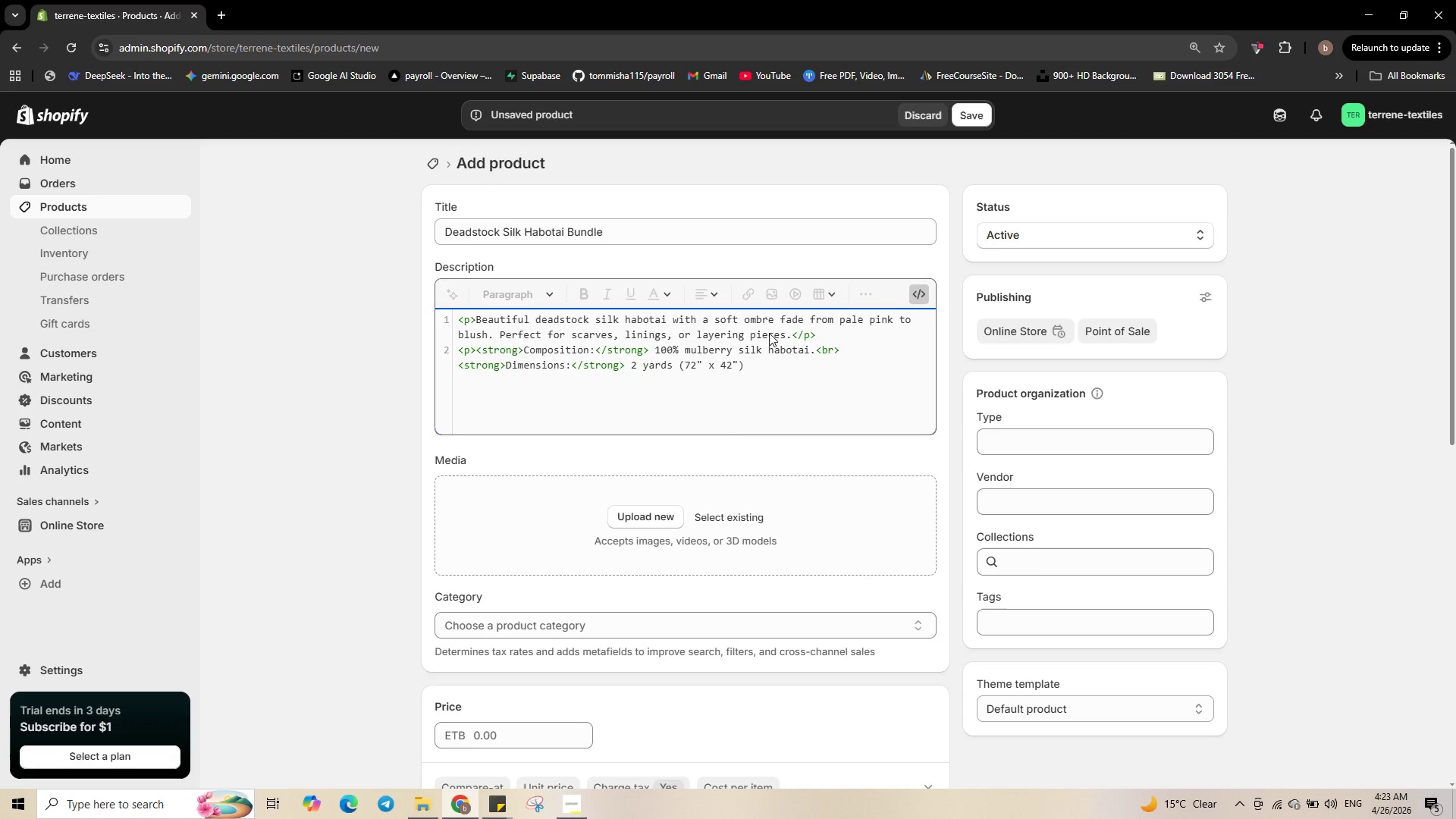 
type( wide.<br><strong<)
key(Backspace)
type(>Weight: )
key(Backspace)
type(</strong>)
 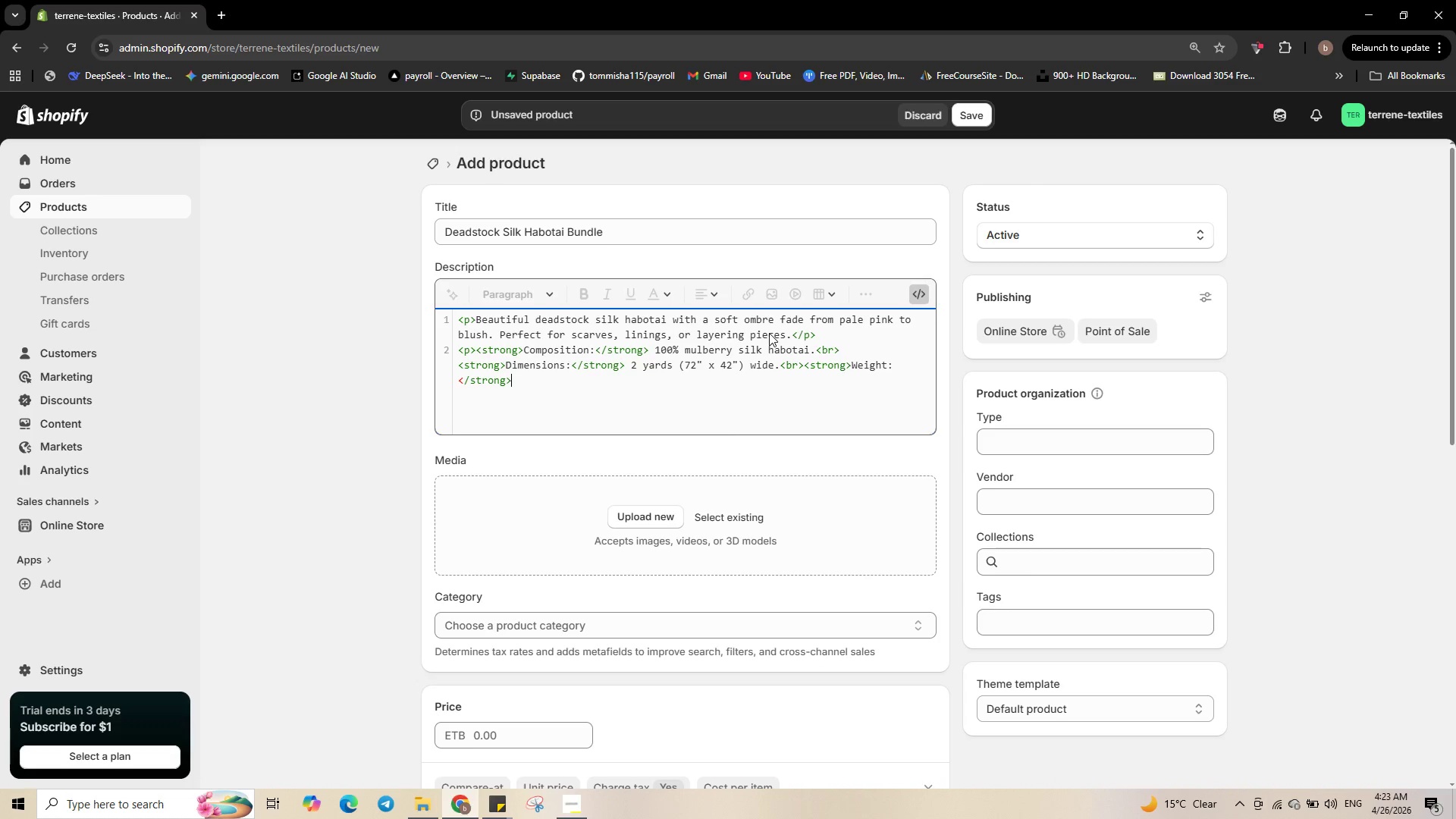 
wait(6.0)
 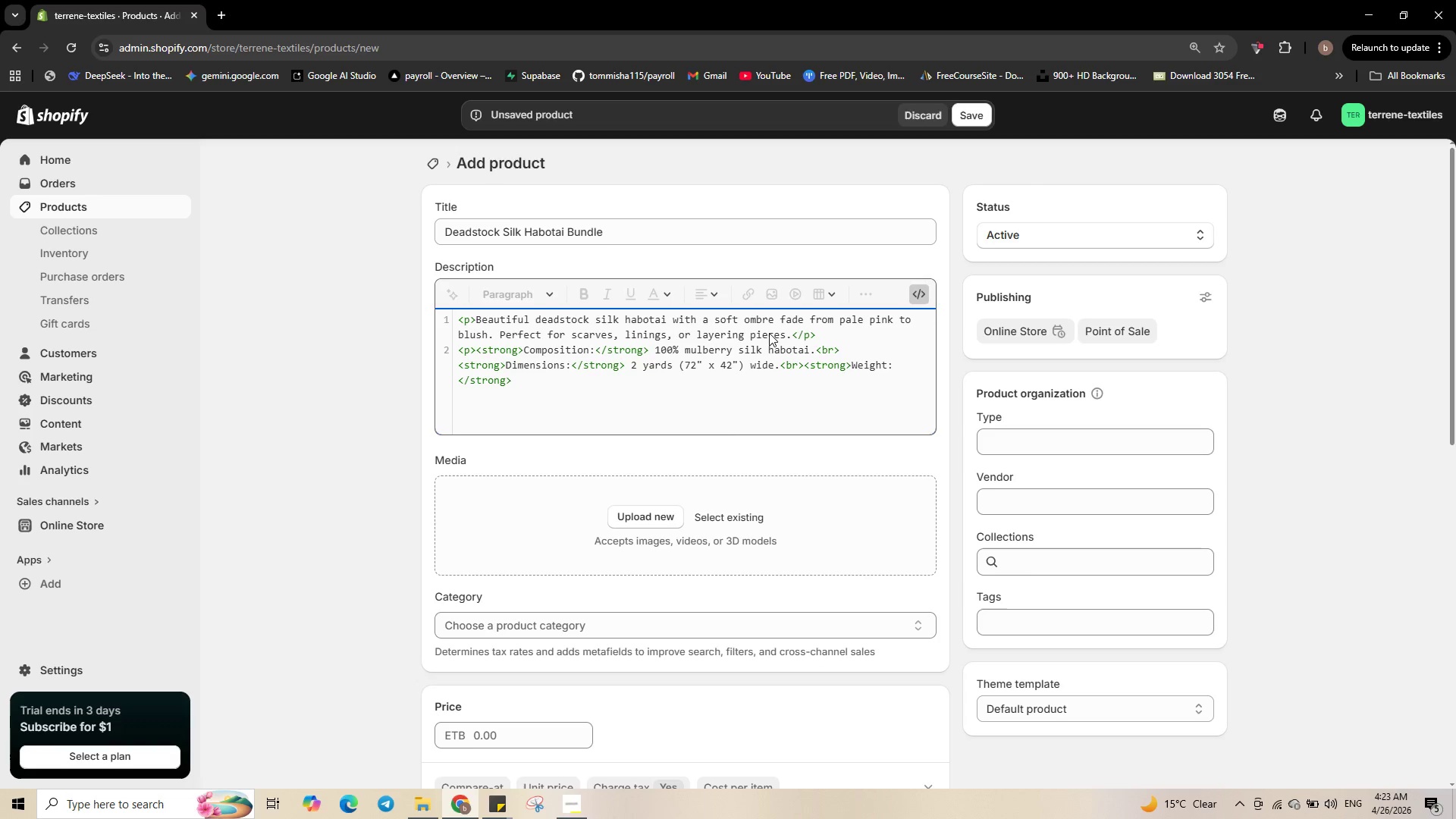 
type( Very lightweight )
 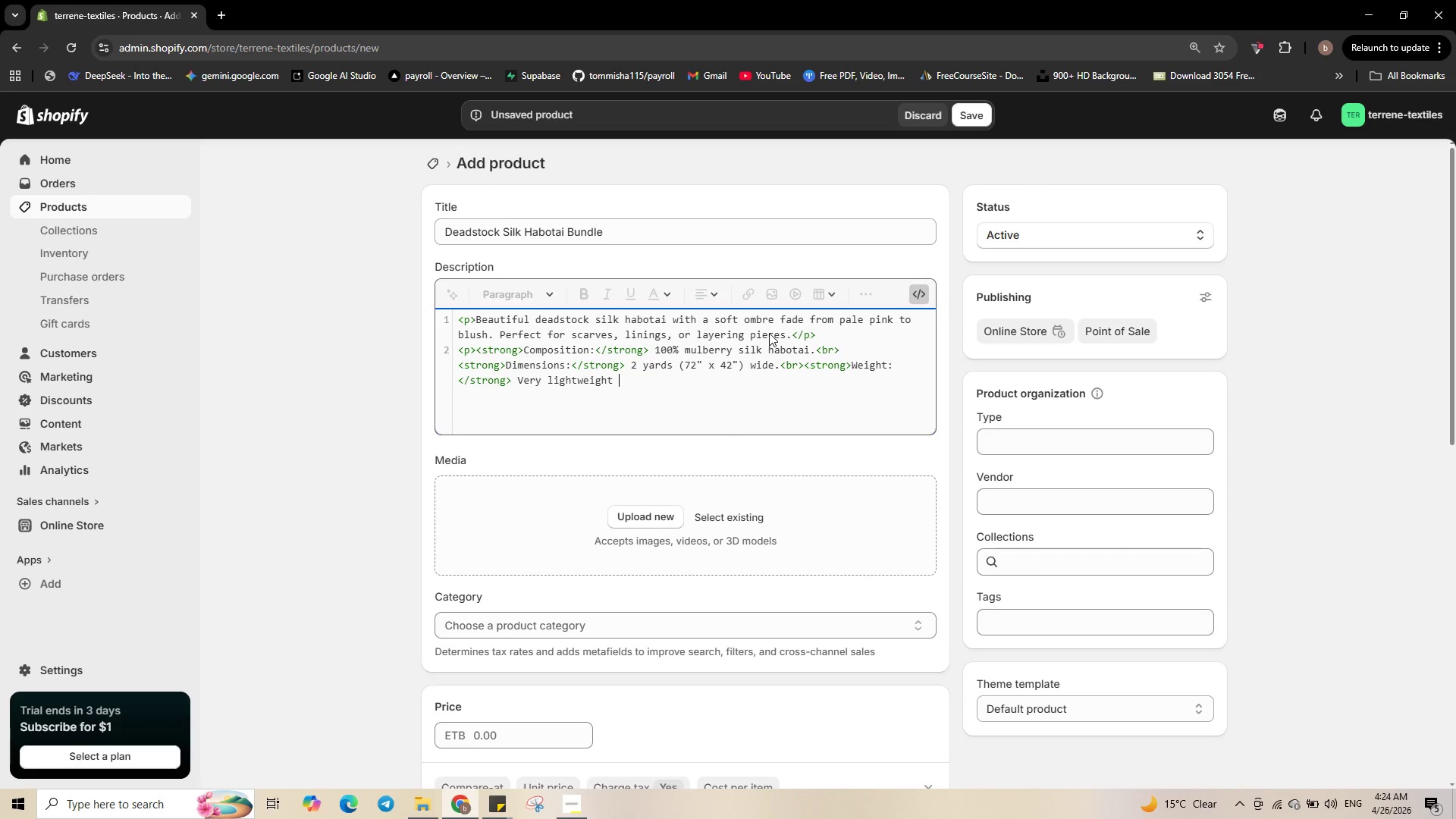 
wait(7.41)
 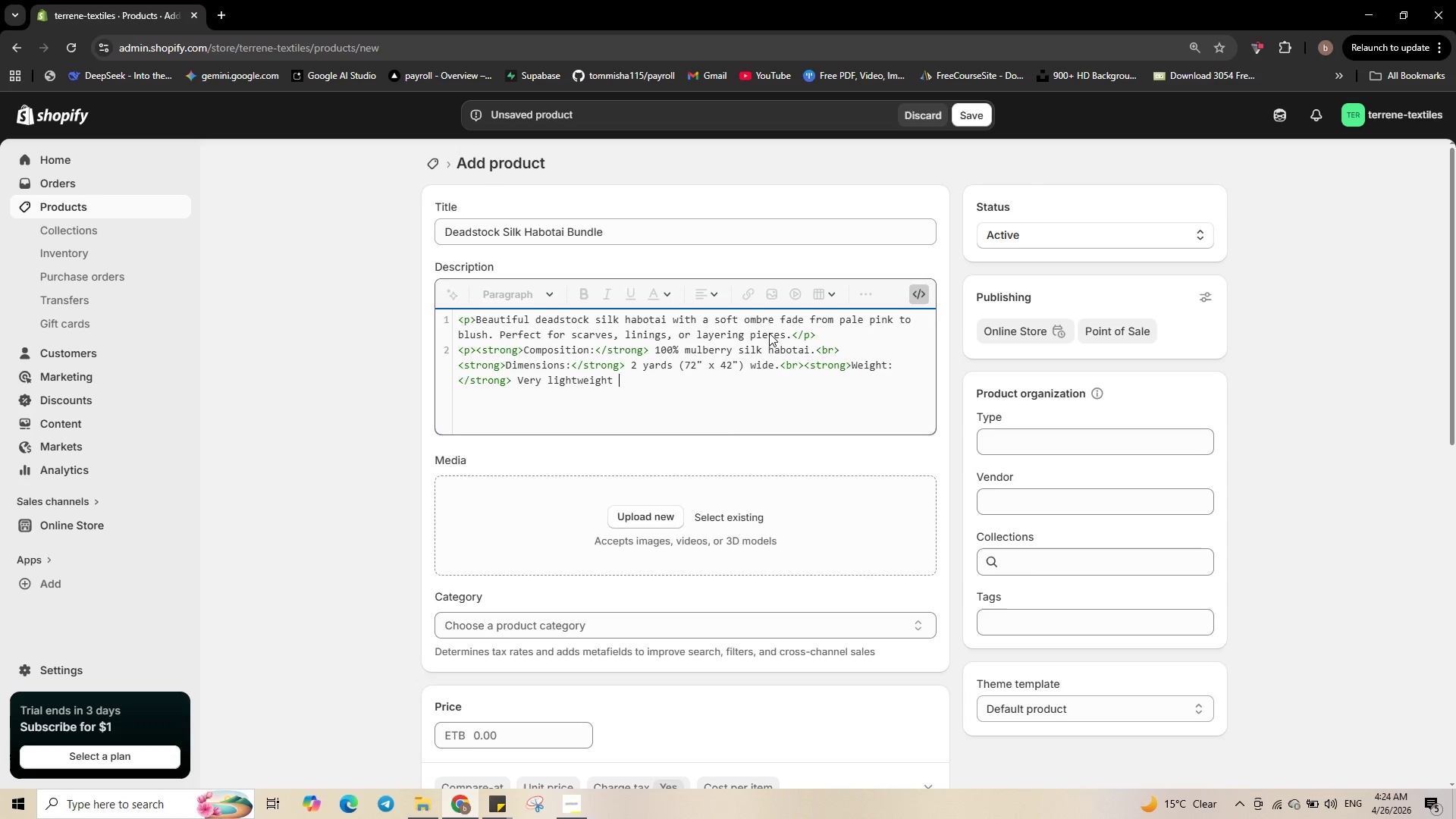 
key(Backspace)
 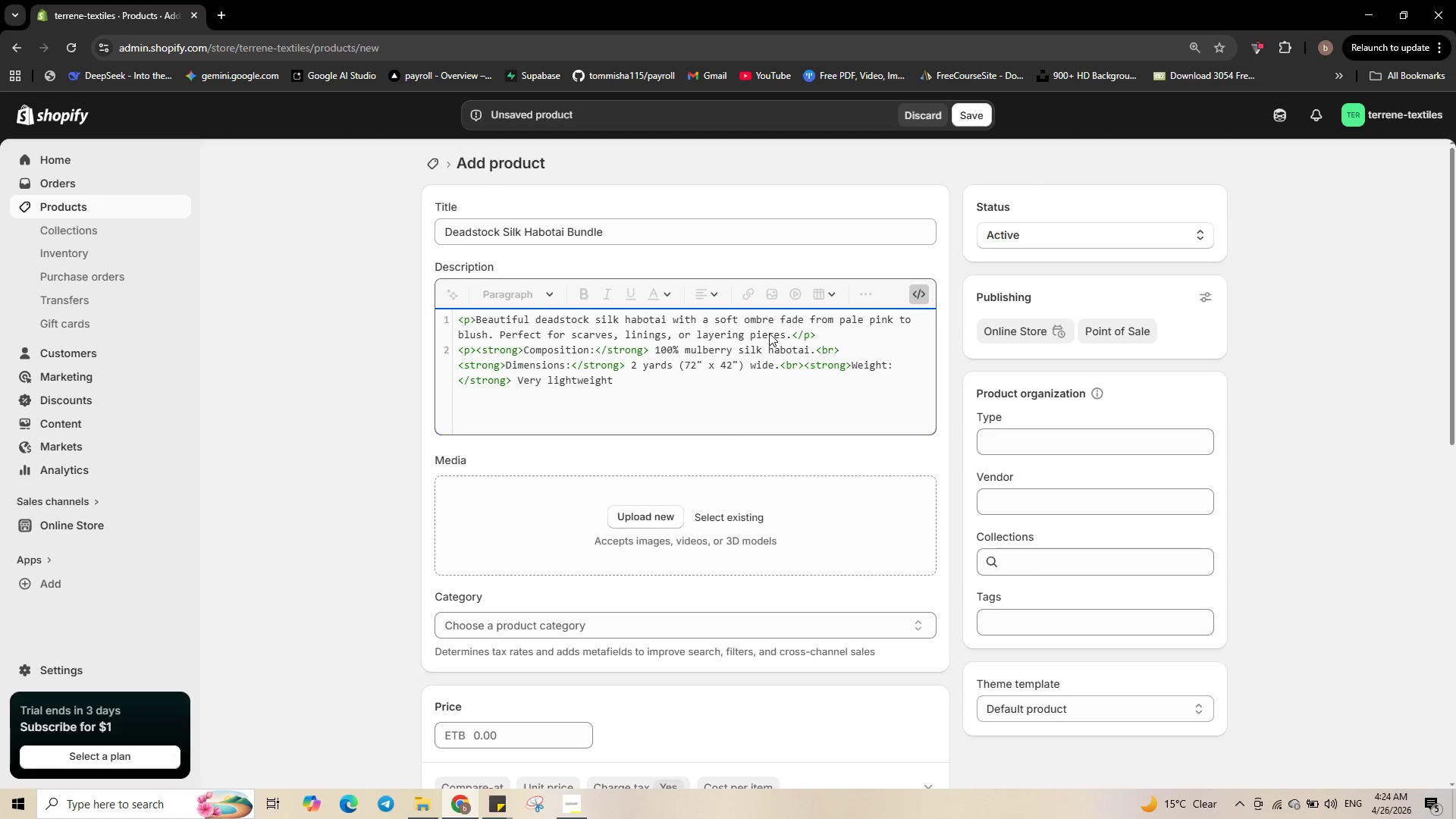 
key(Space)
 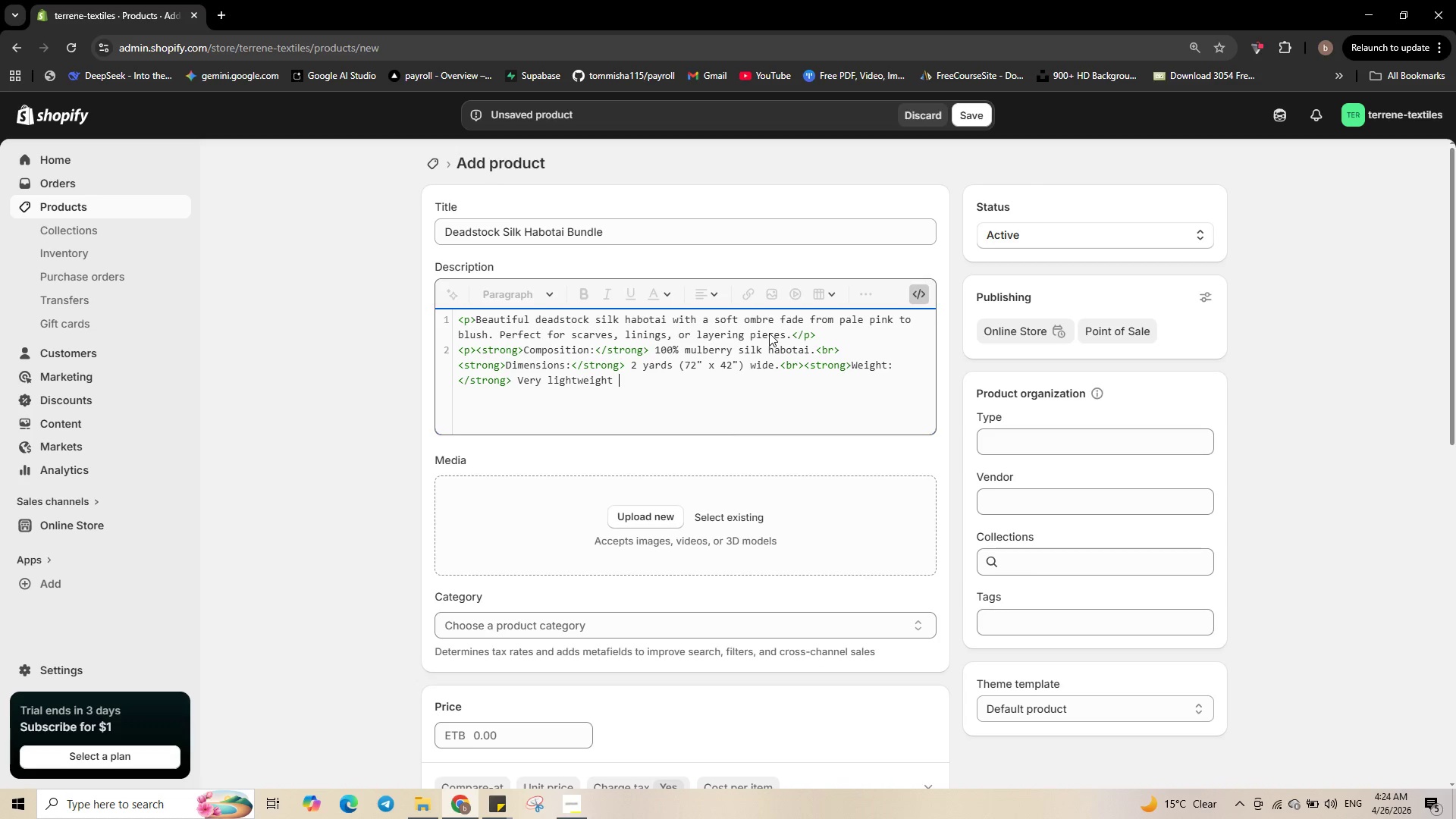 
key(Shift+9)
 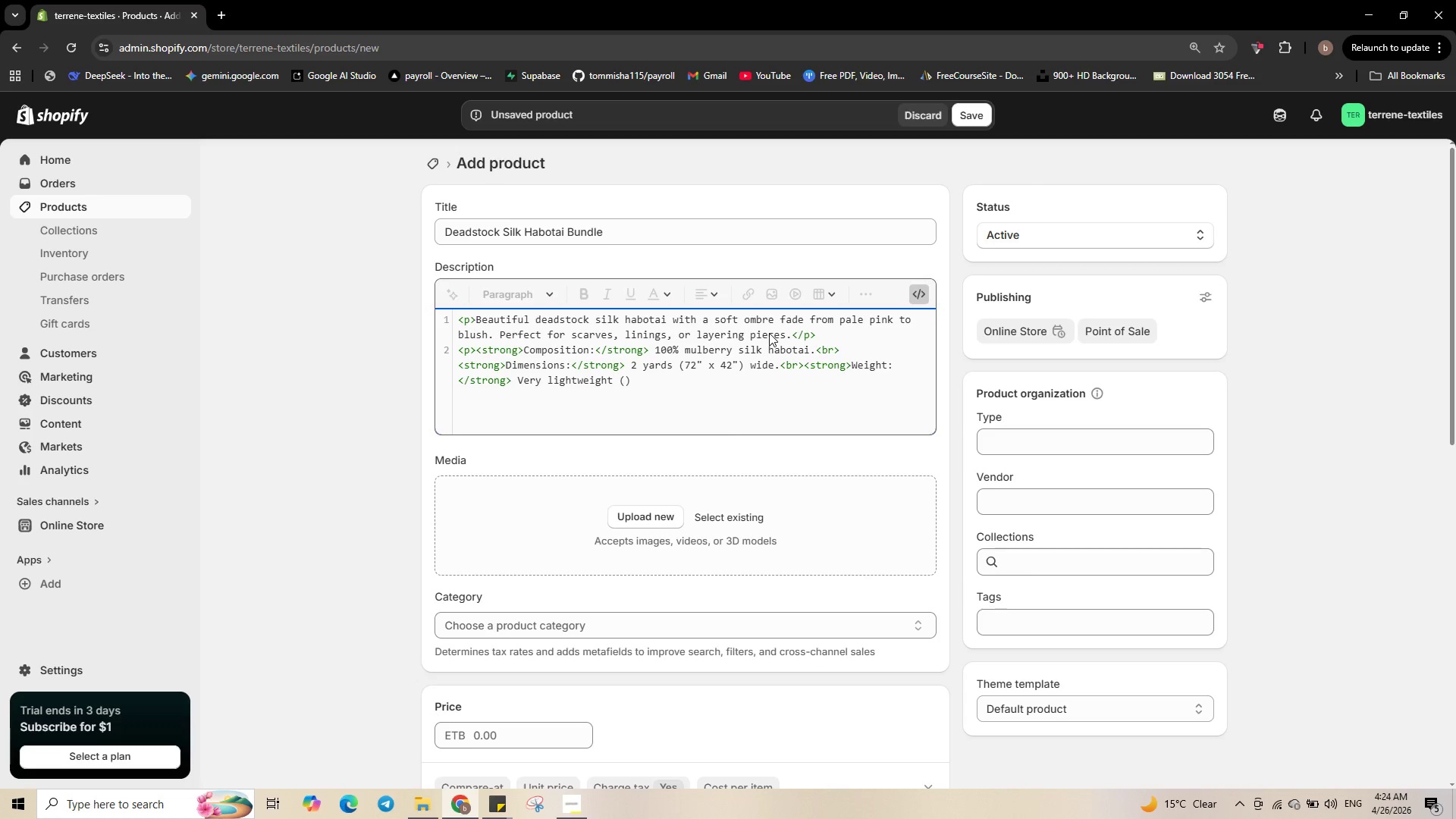 
type(14 momme)
 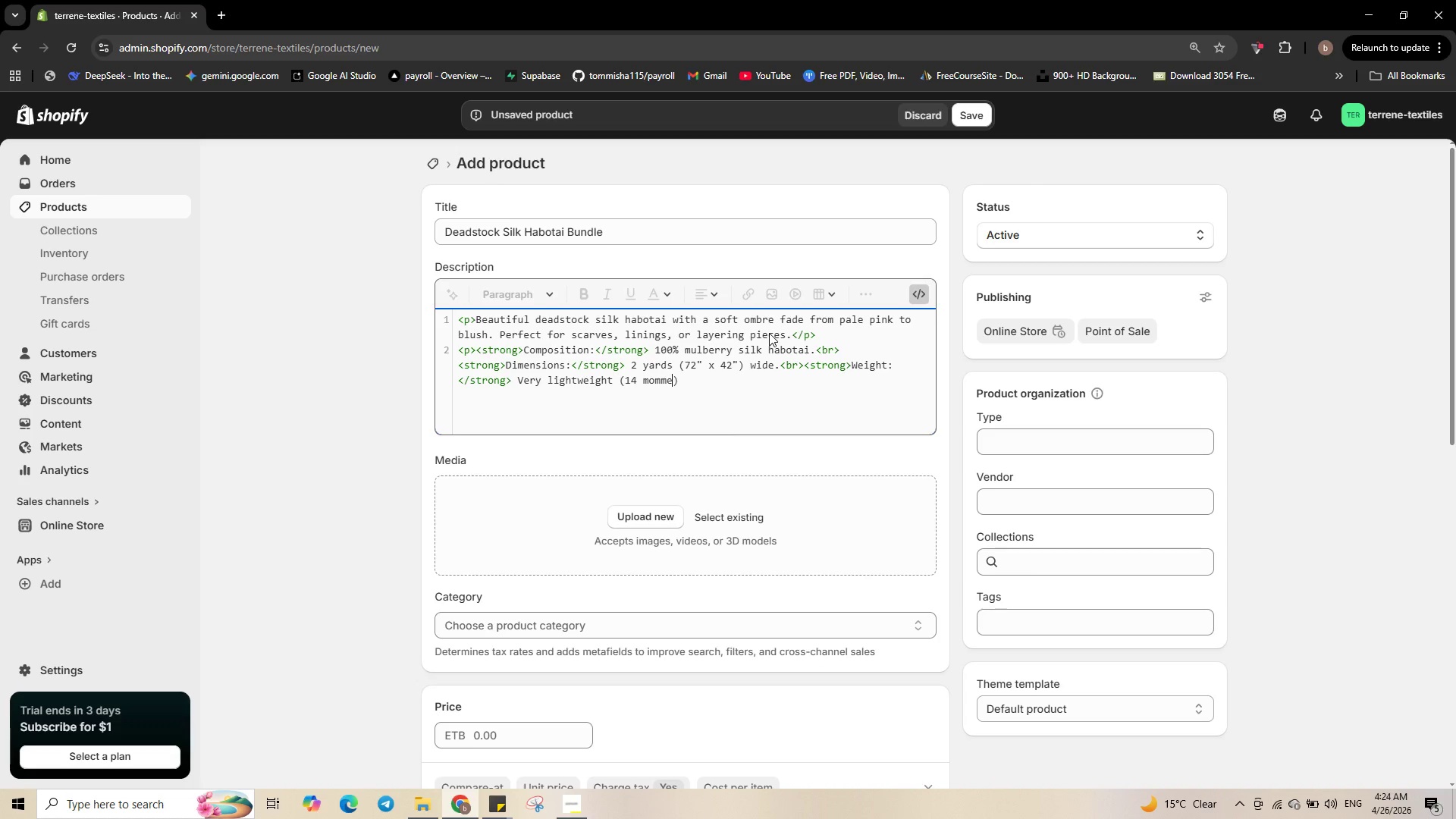 
key(ArrowRight)
 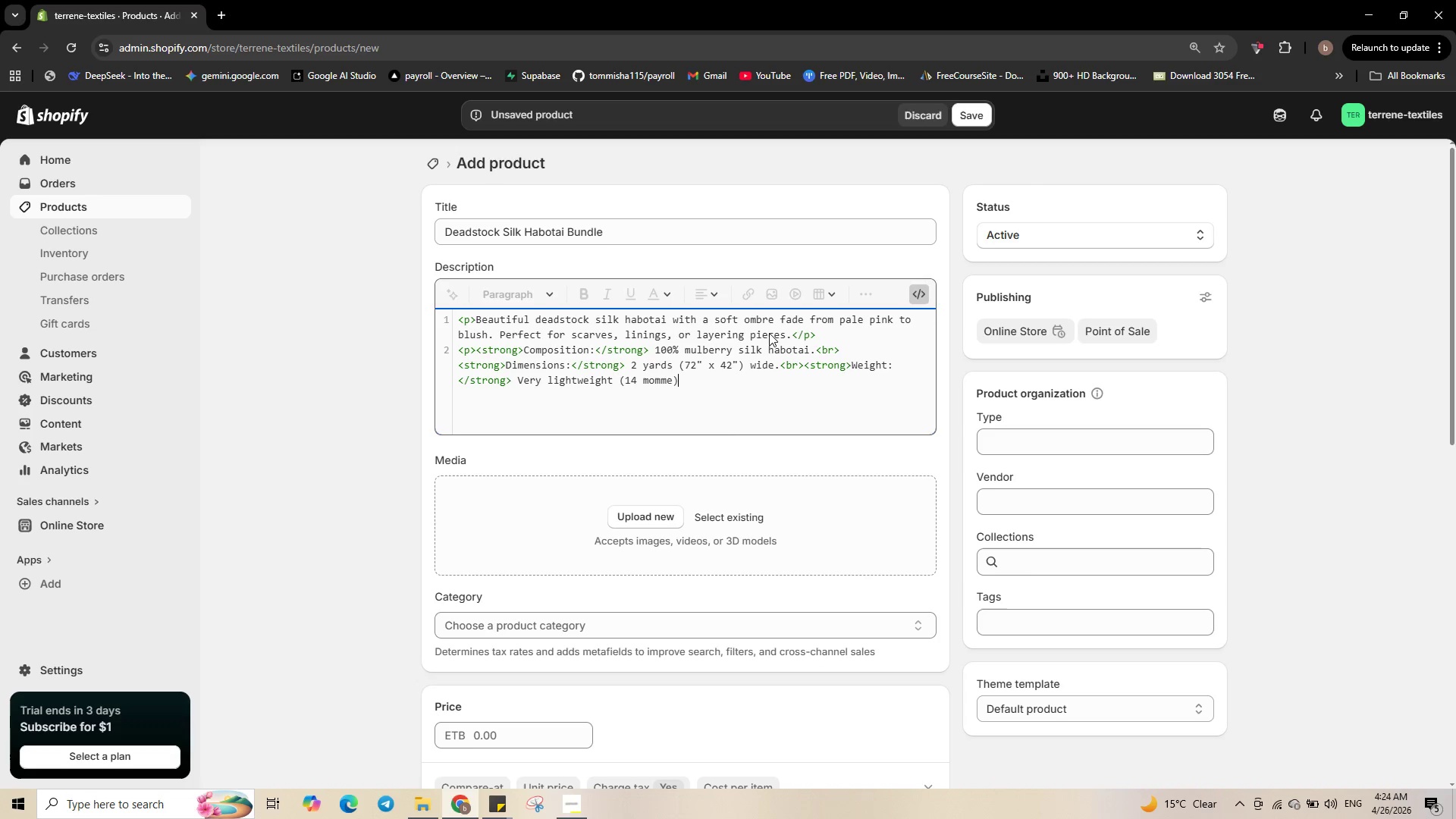 
key(Period)
 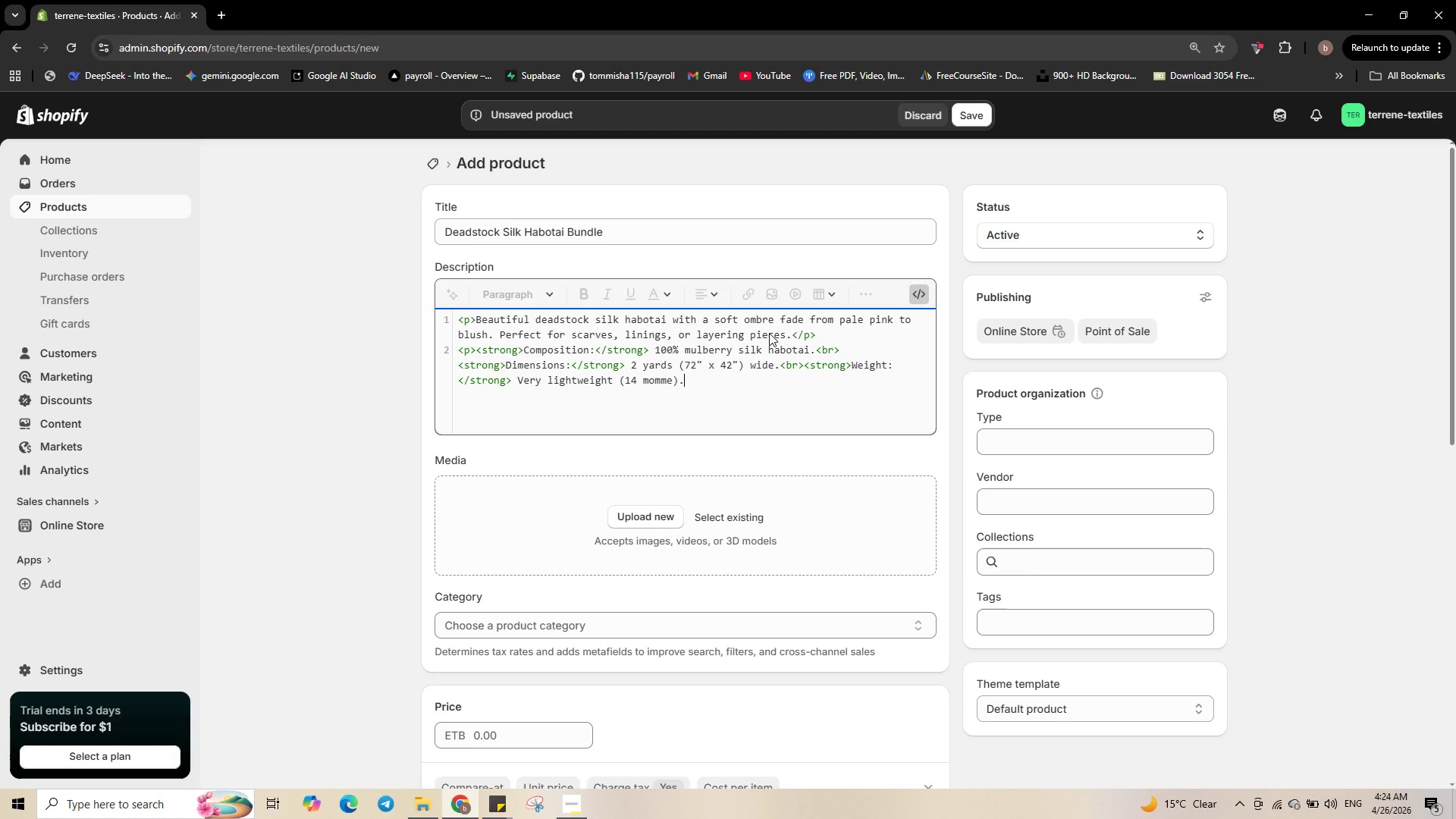 
key(Shift+Comma)
 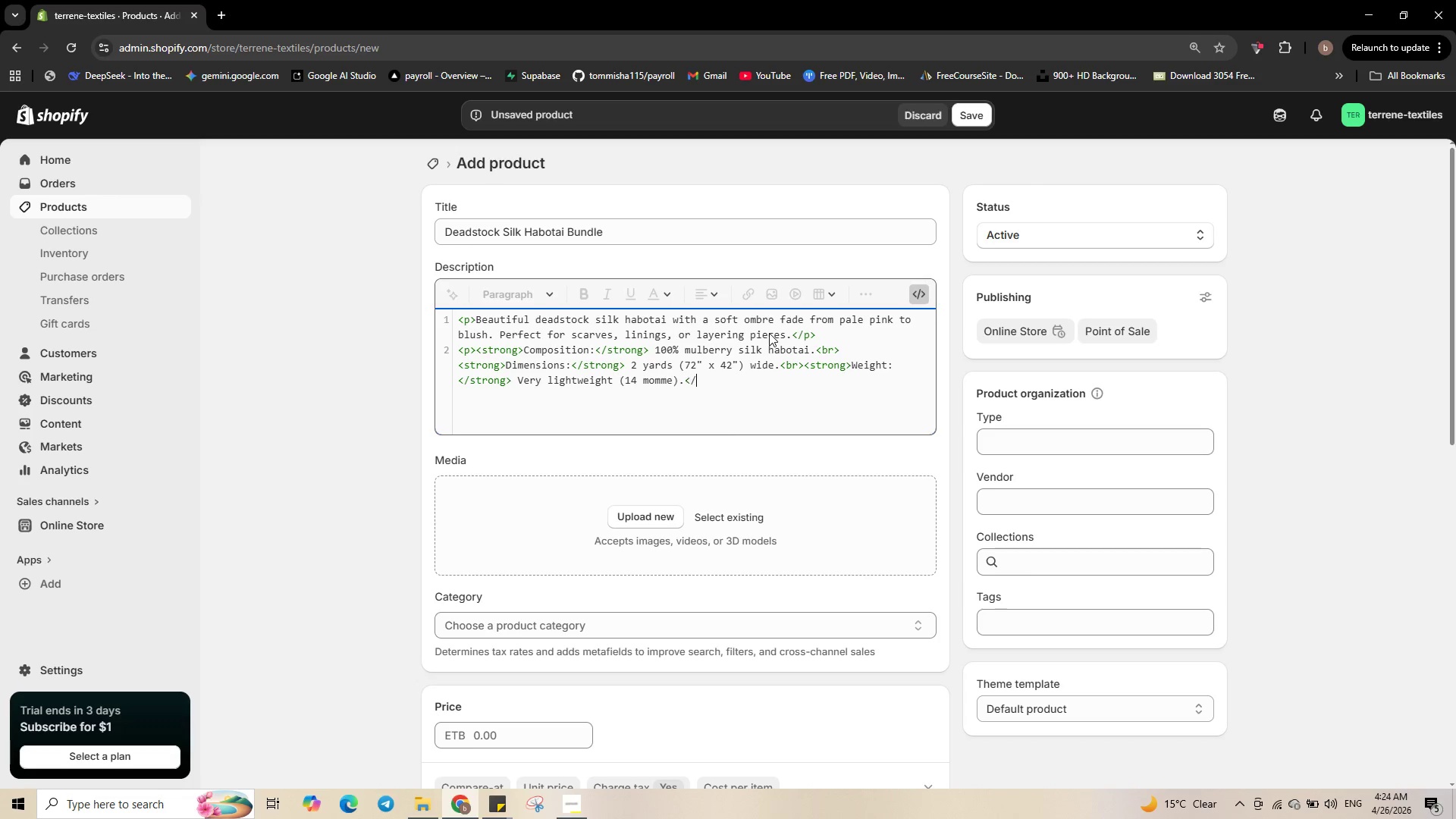 
key(Slash)
 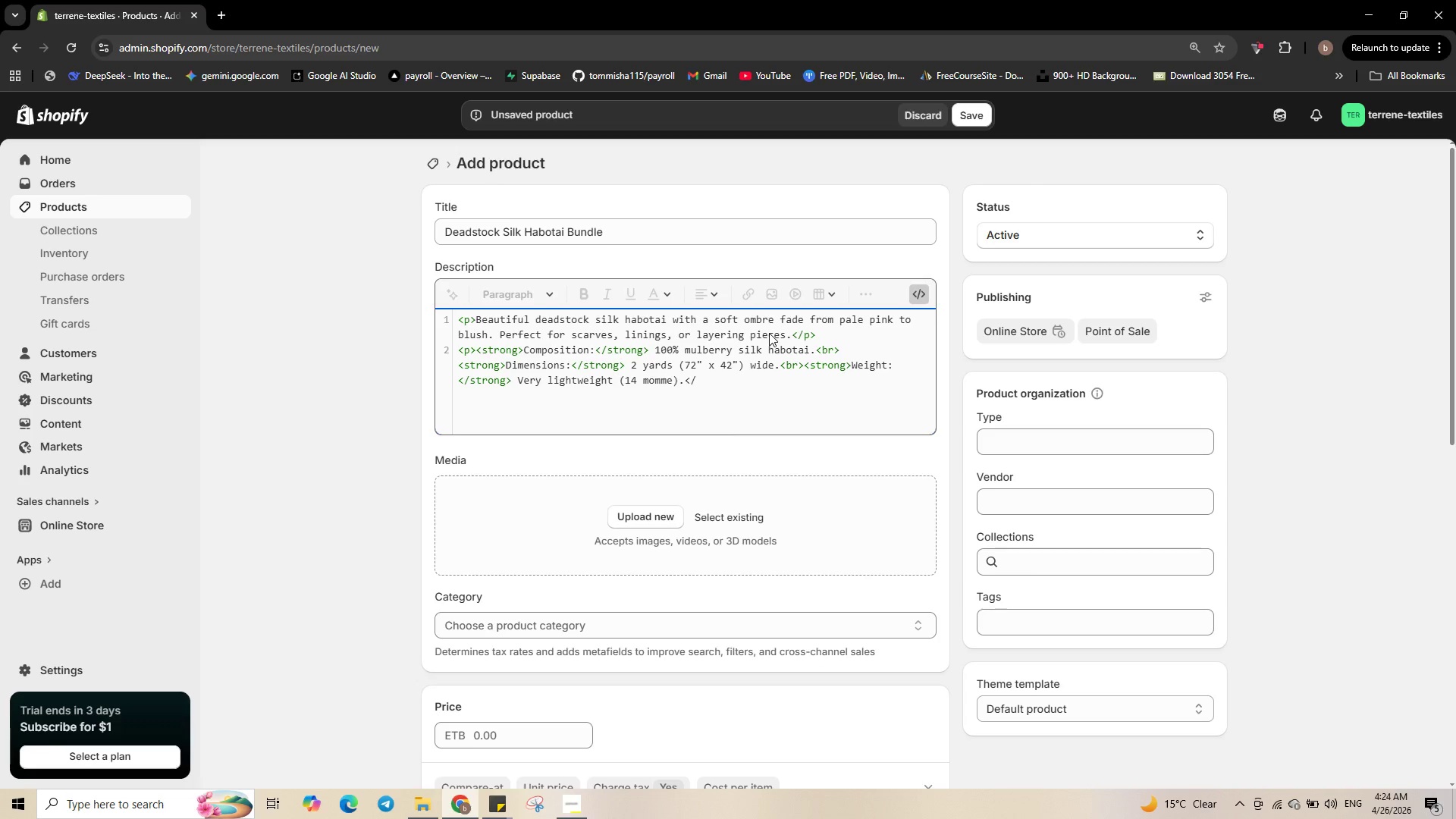 
key(P)
 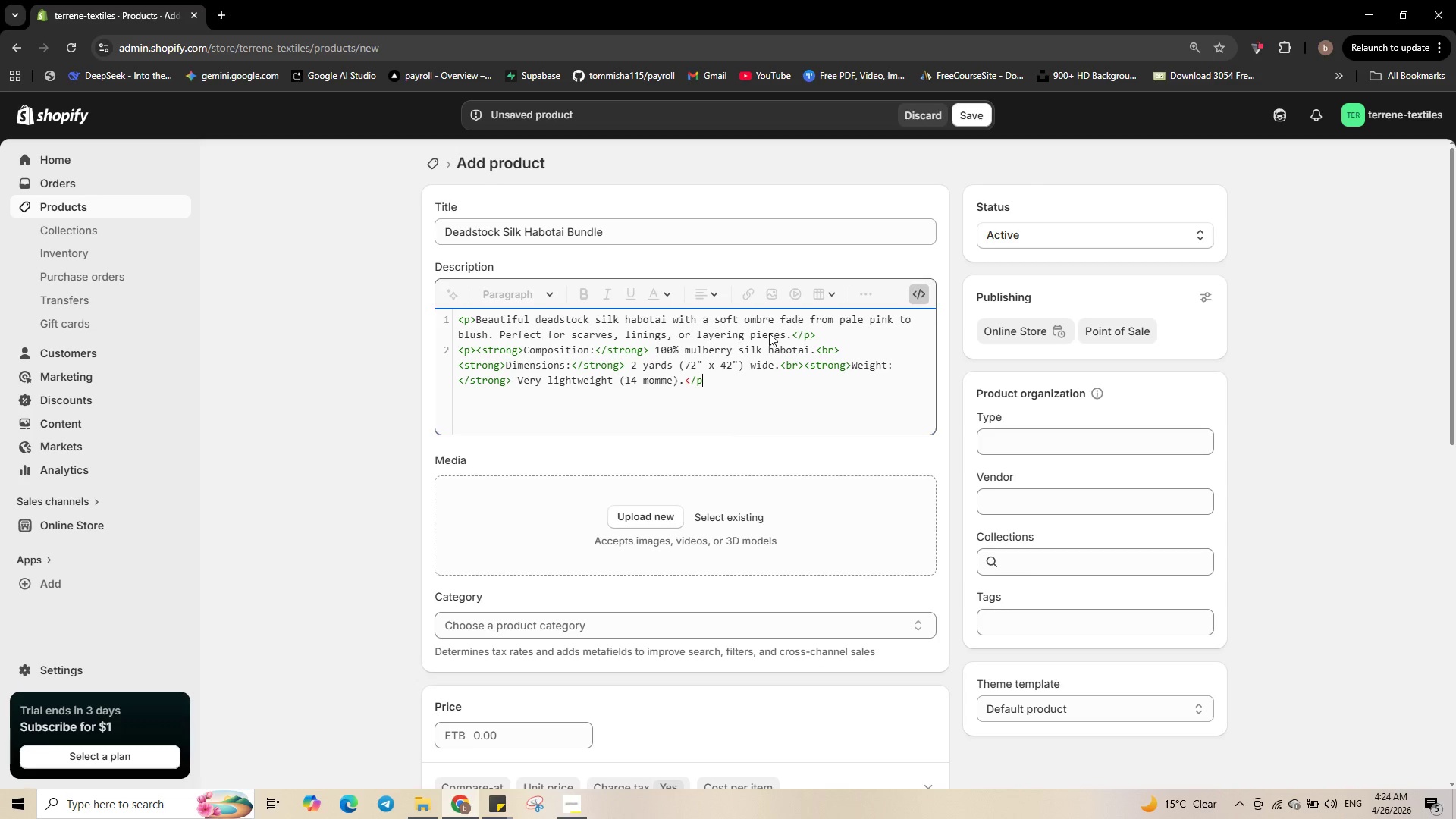 
key(Shift+Period)
 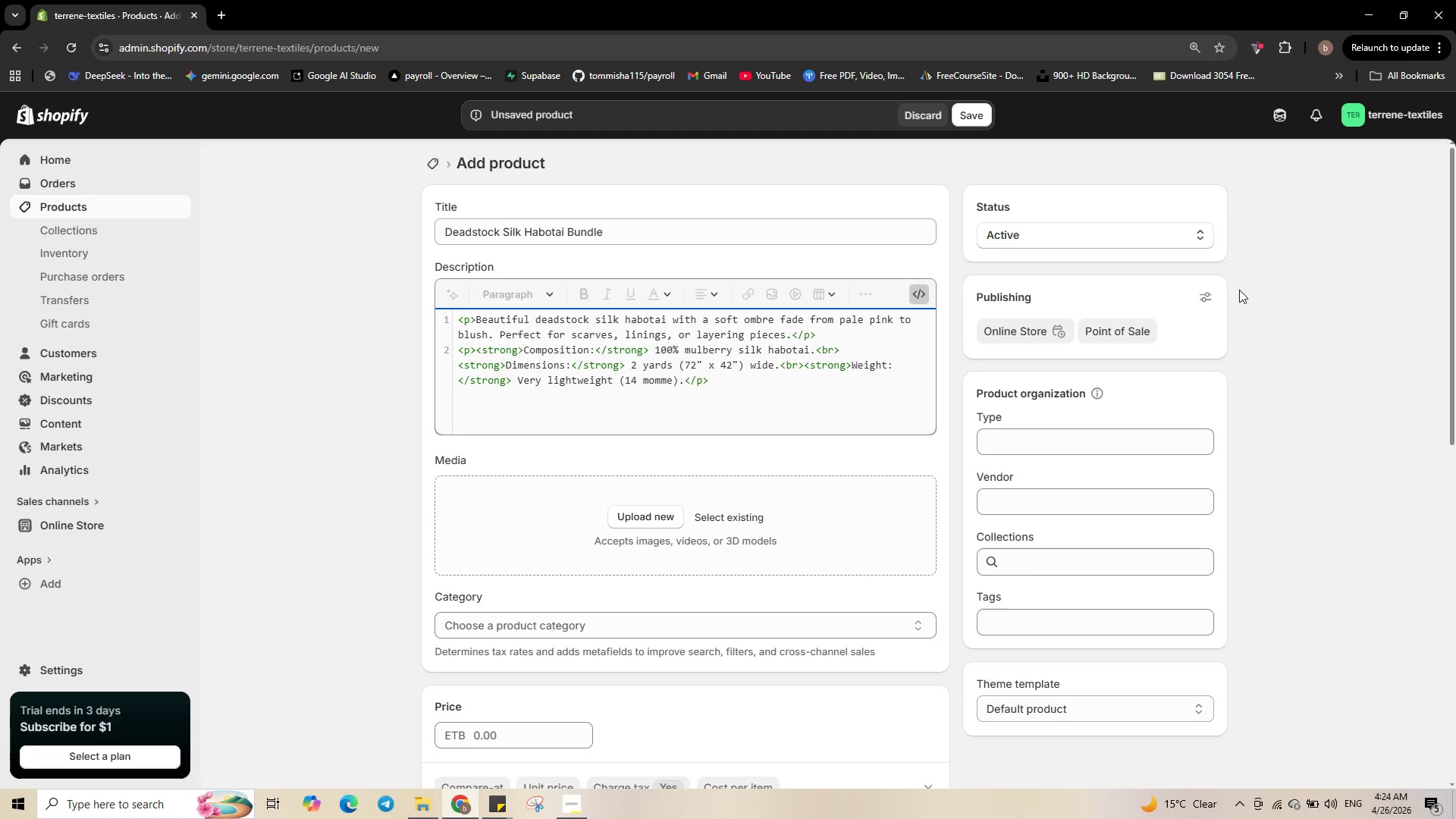 
left_click([1207, 293])
 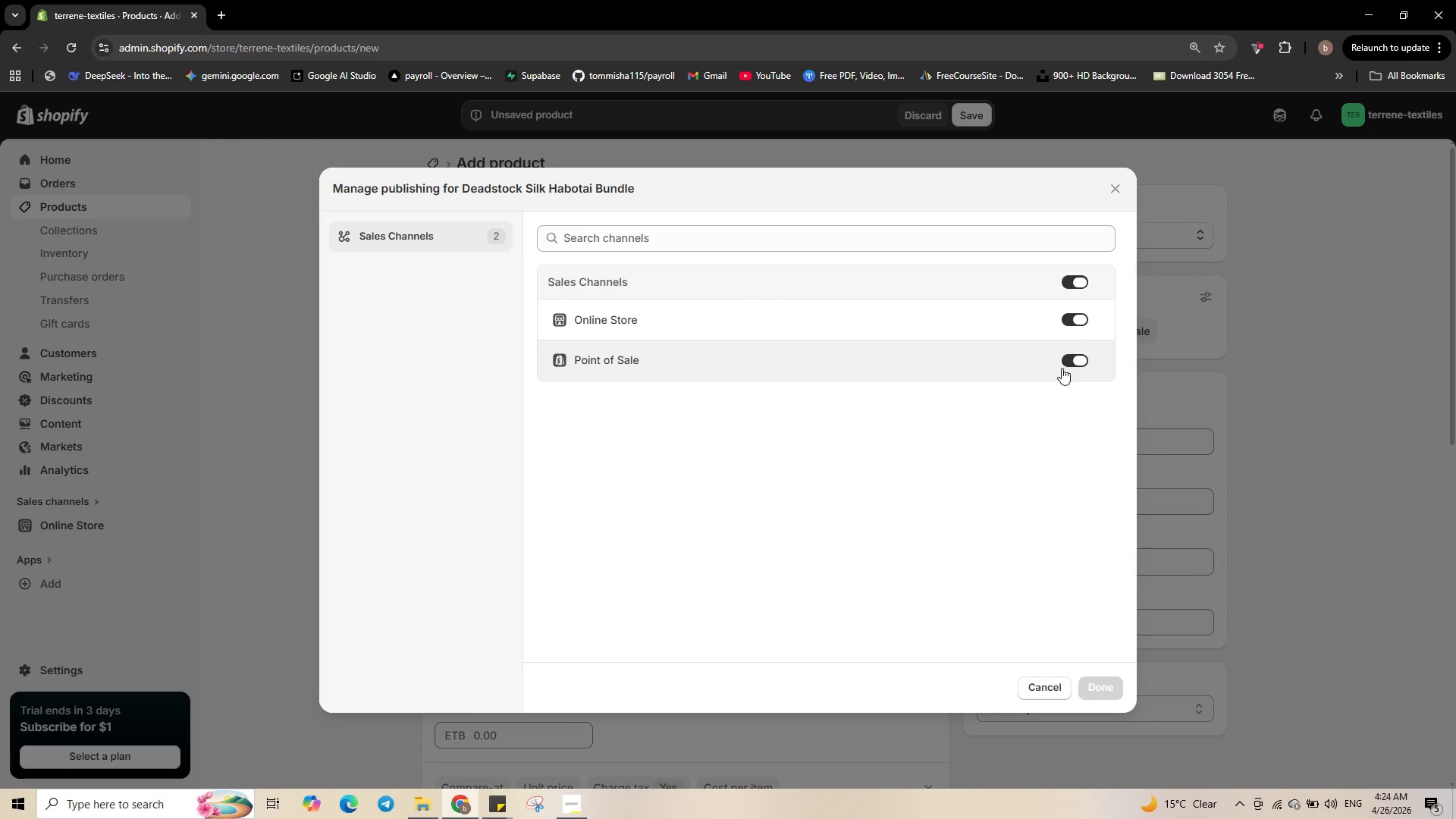 
left_click([1067, 366])
 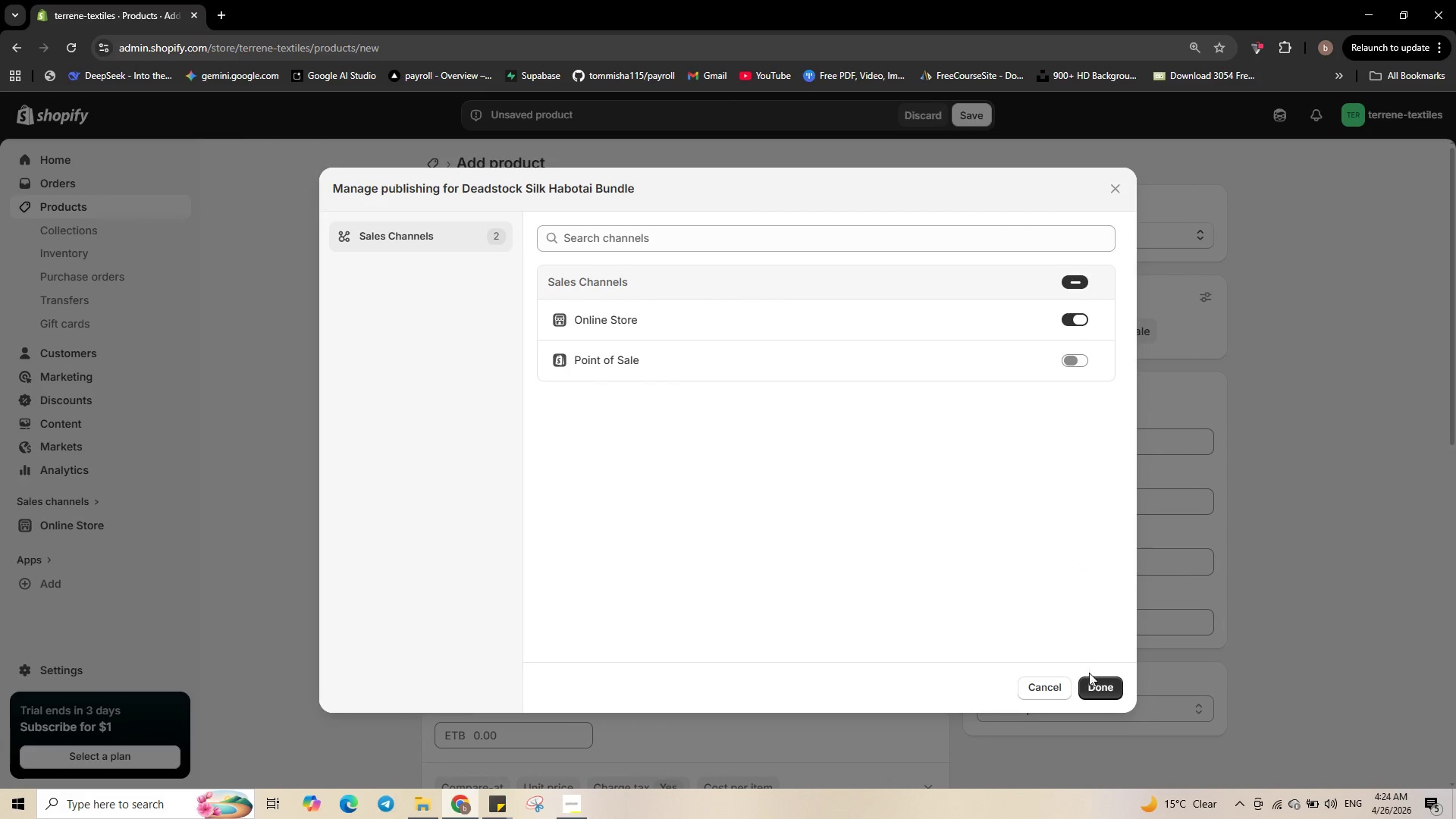 
left_click([1093, 680])
 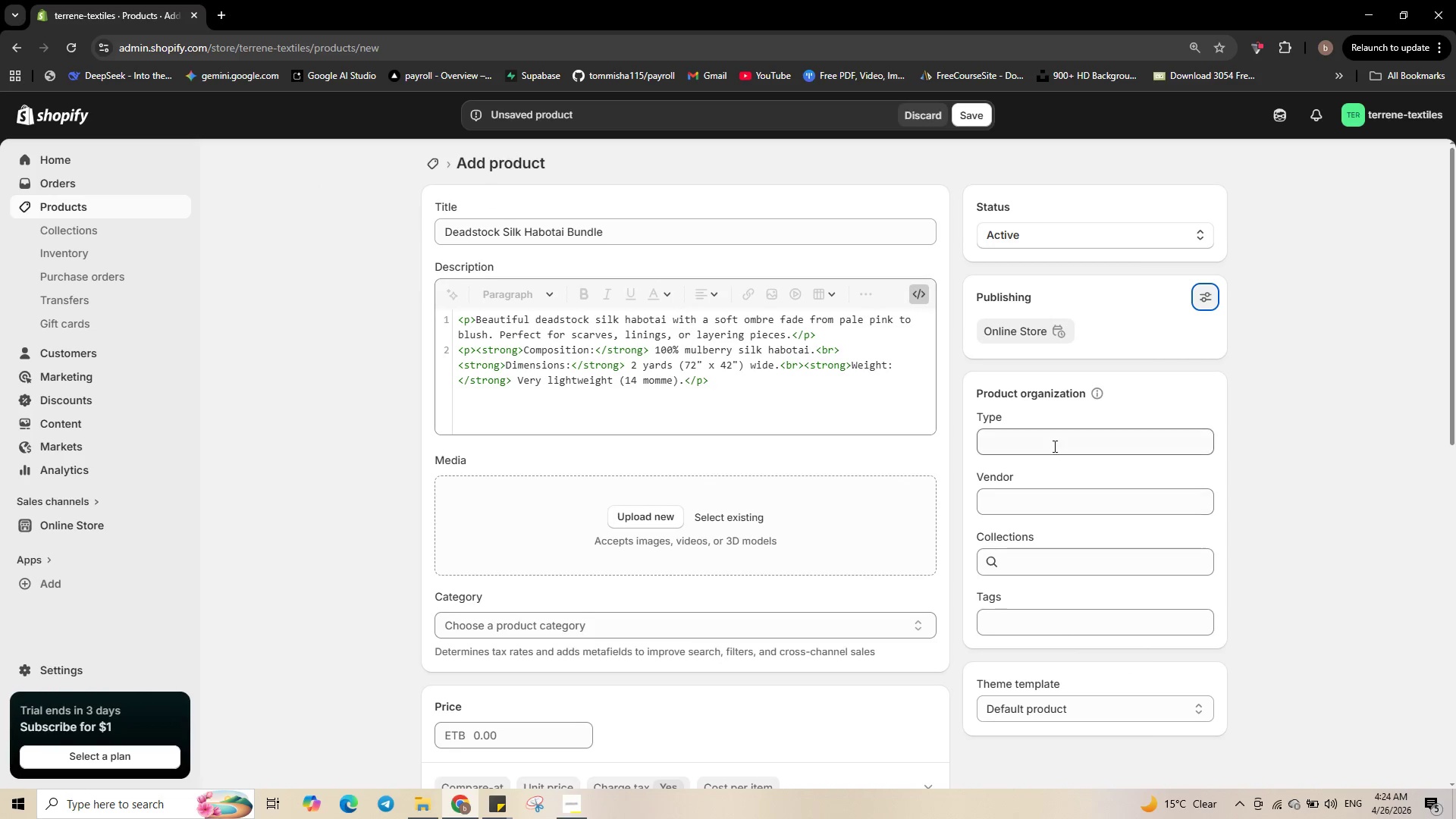 
left_click([1053, 446])
 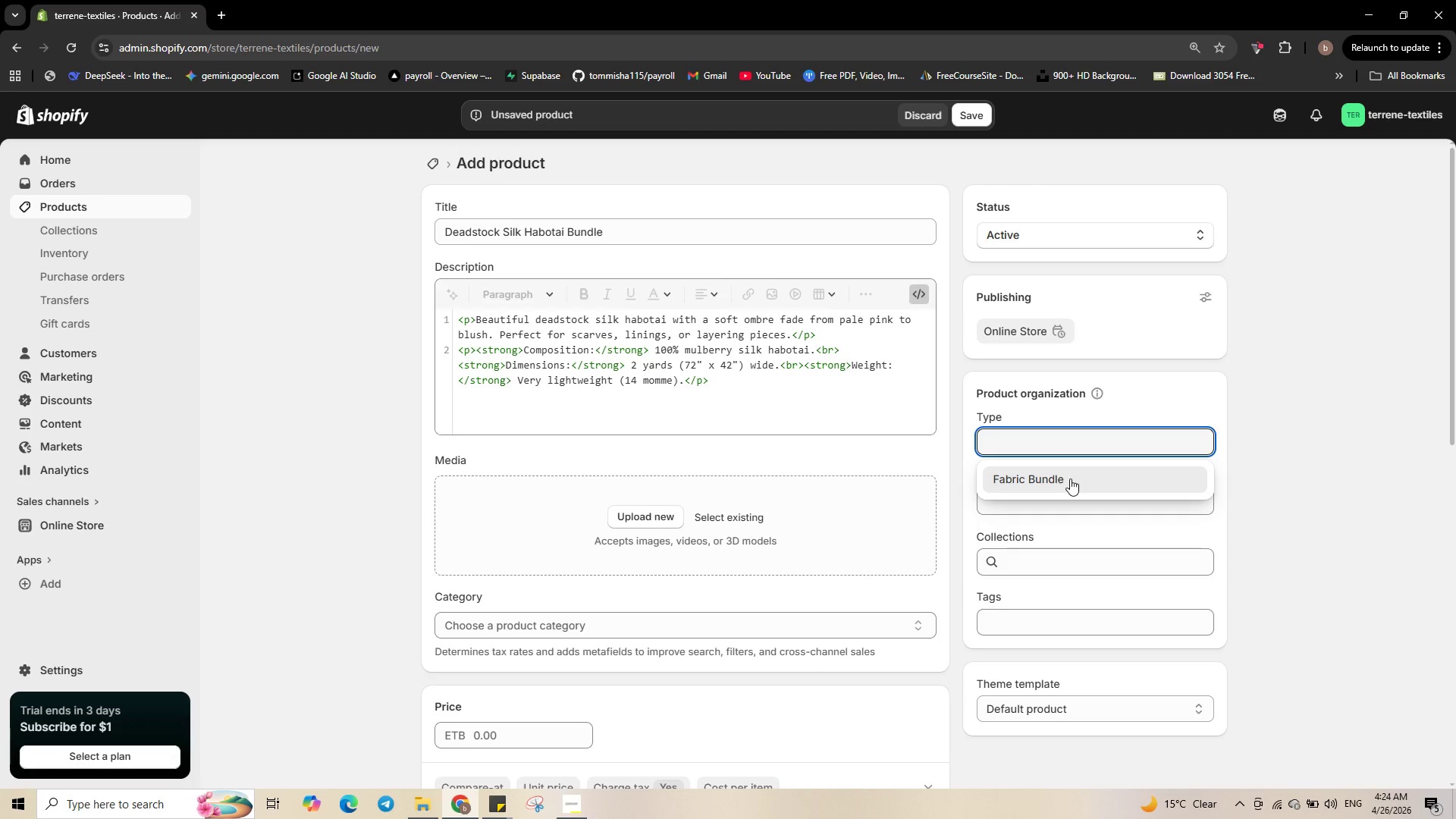 
left_click([1070, 479])
 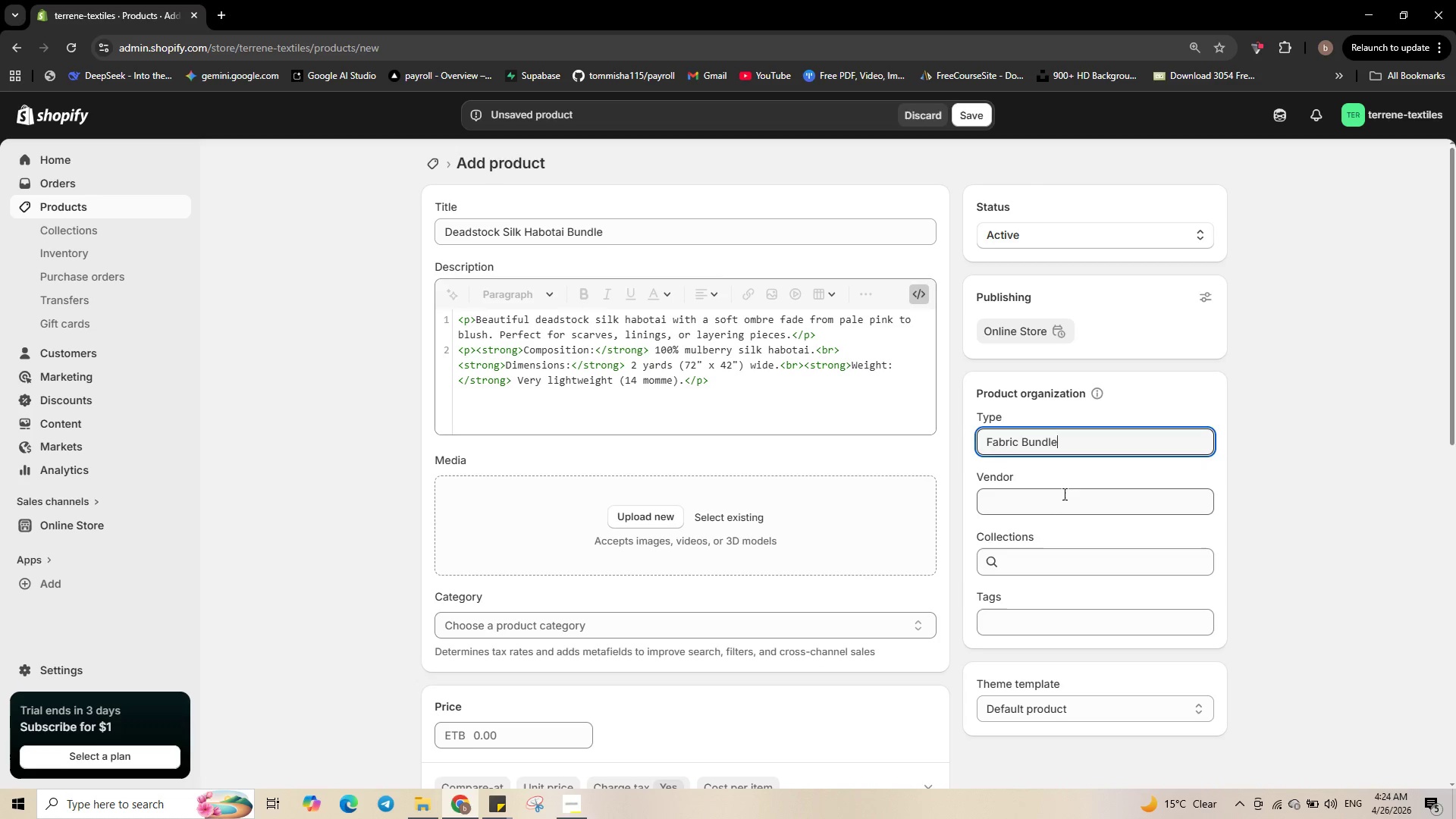 
left_click([1063, 493])
 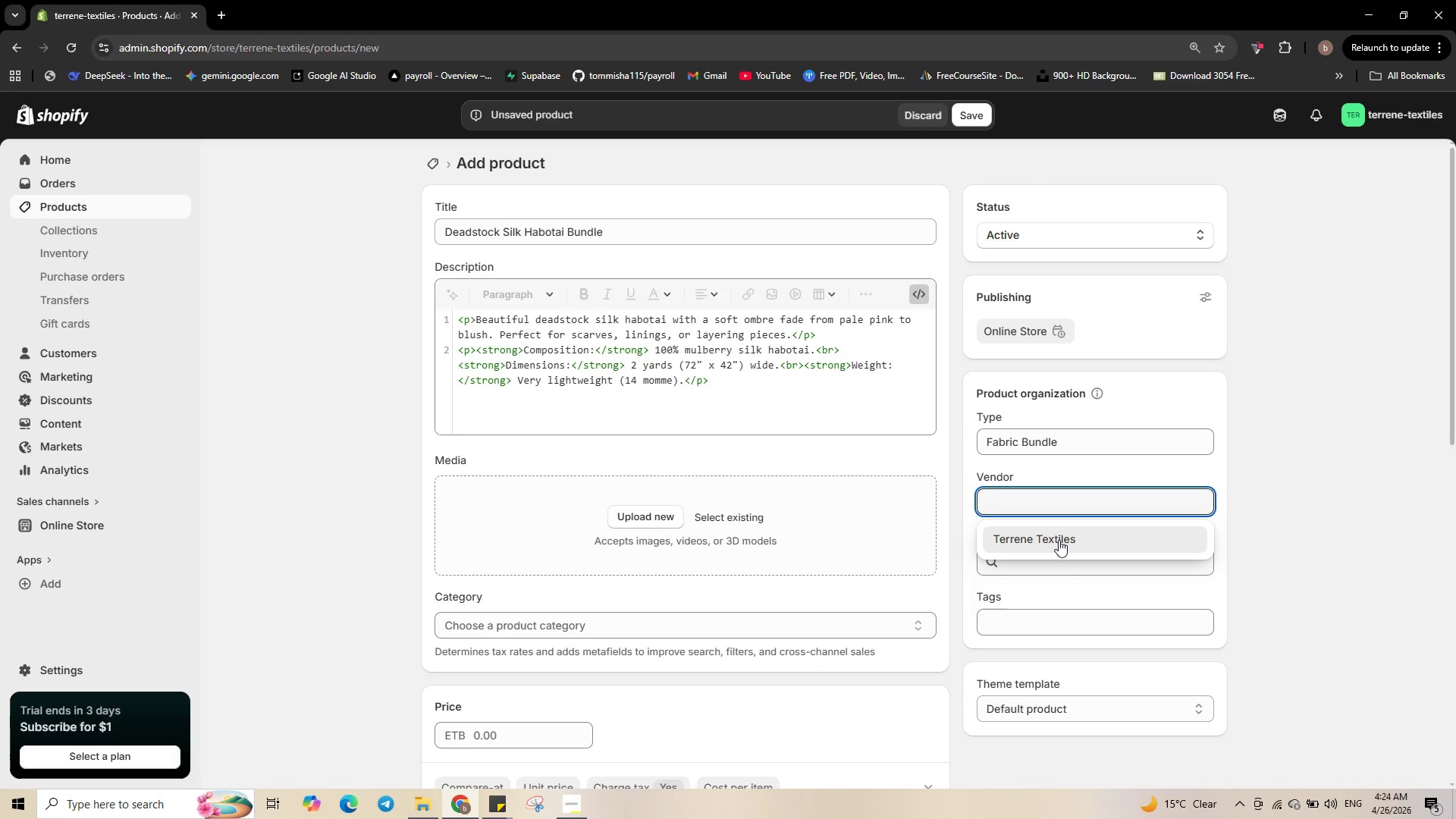 
left_click([1059, 540])
 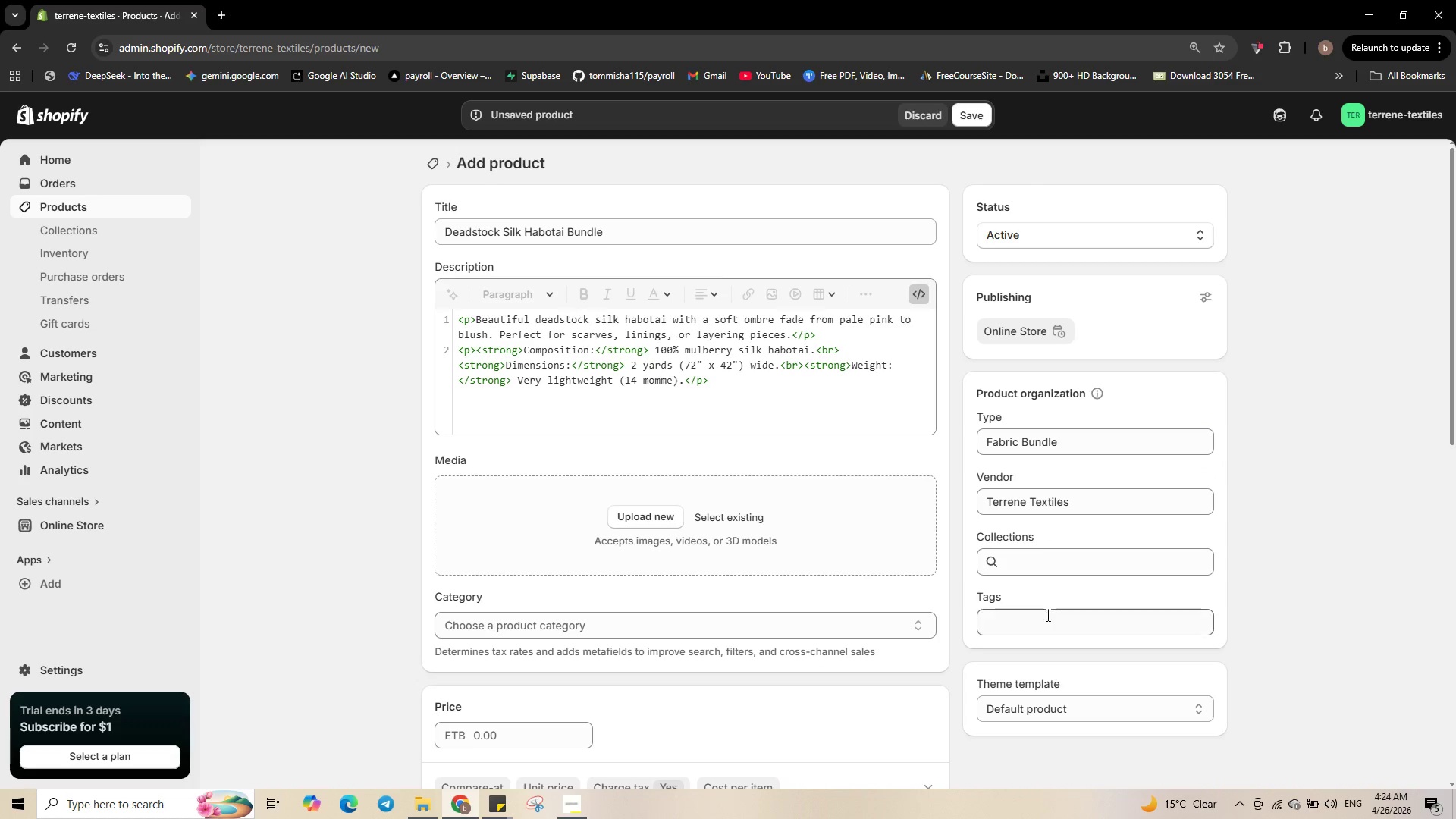 
double_click([1046, 620])
 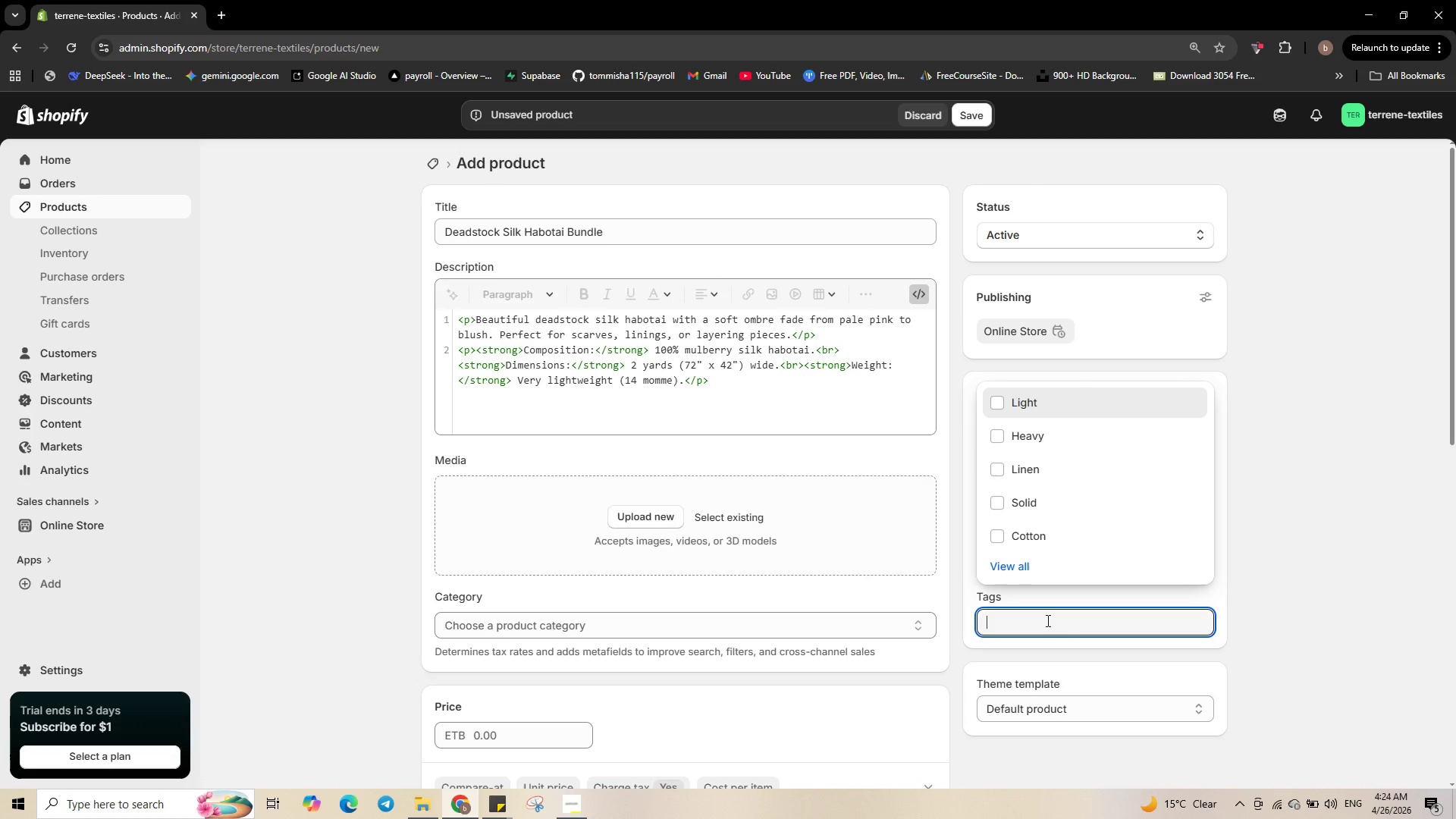 
hold_key(key=CapsLock, duration=0.38)
 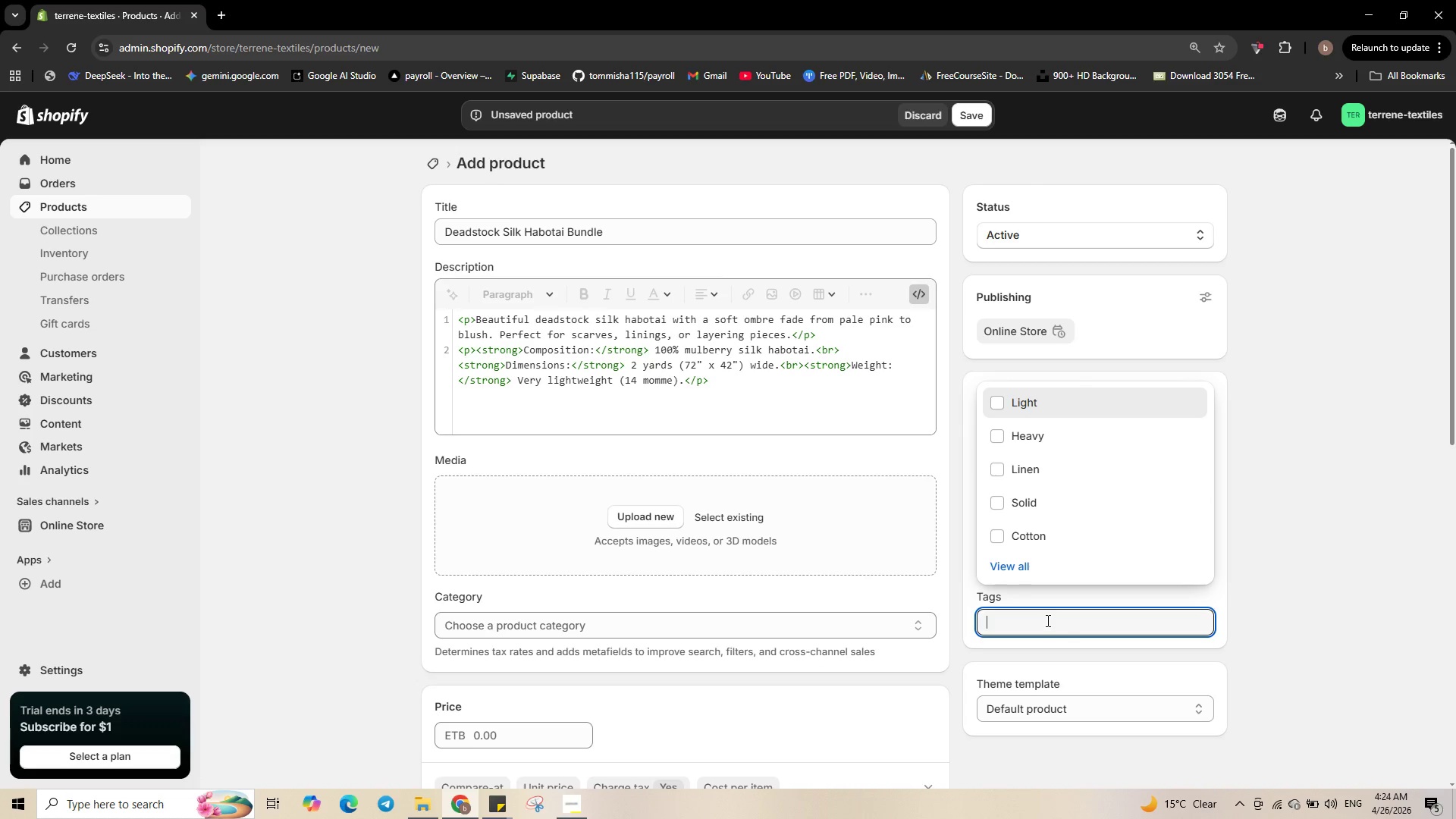 
type(Silk)
 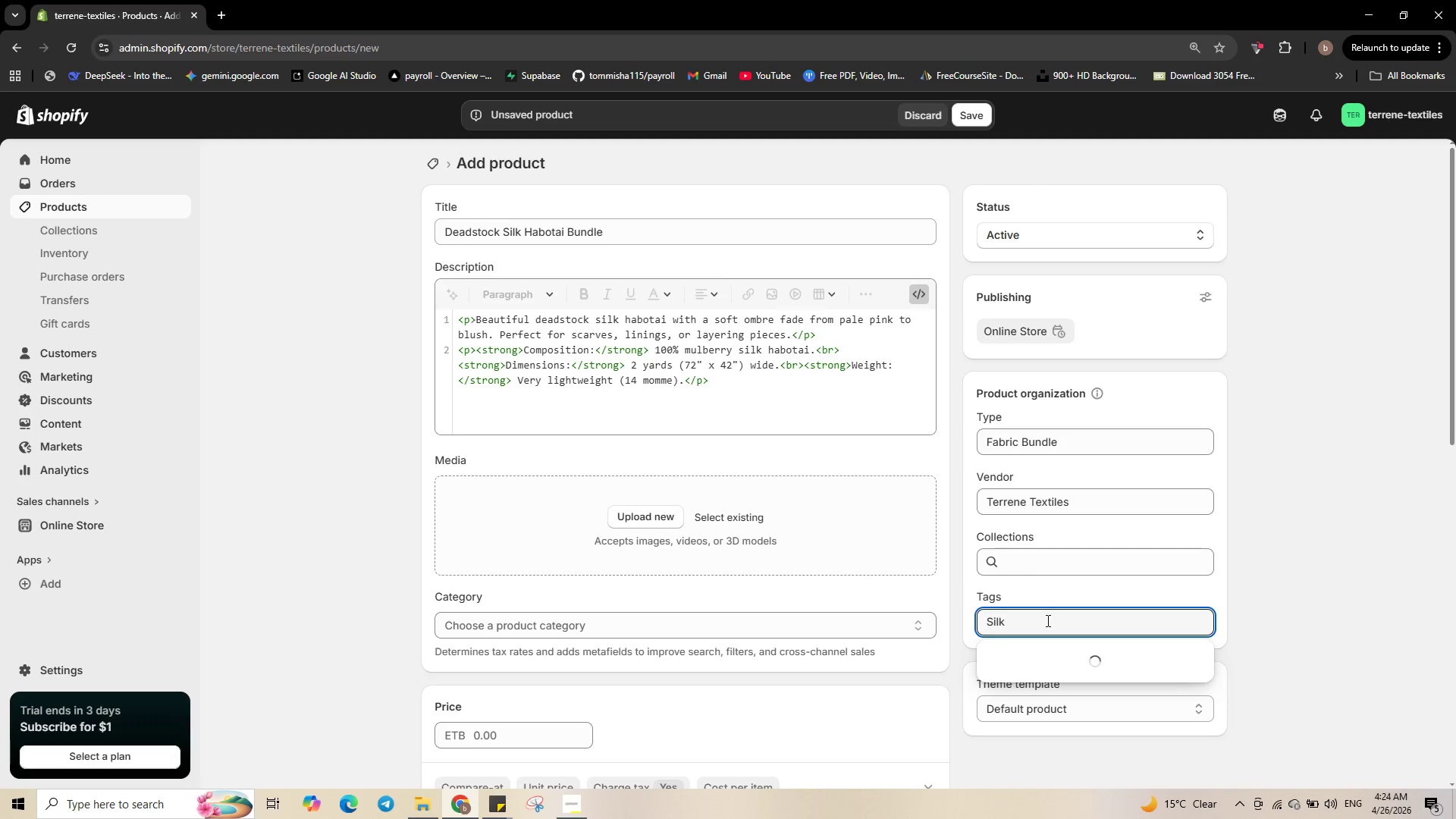 
key(Enter)
 